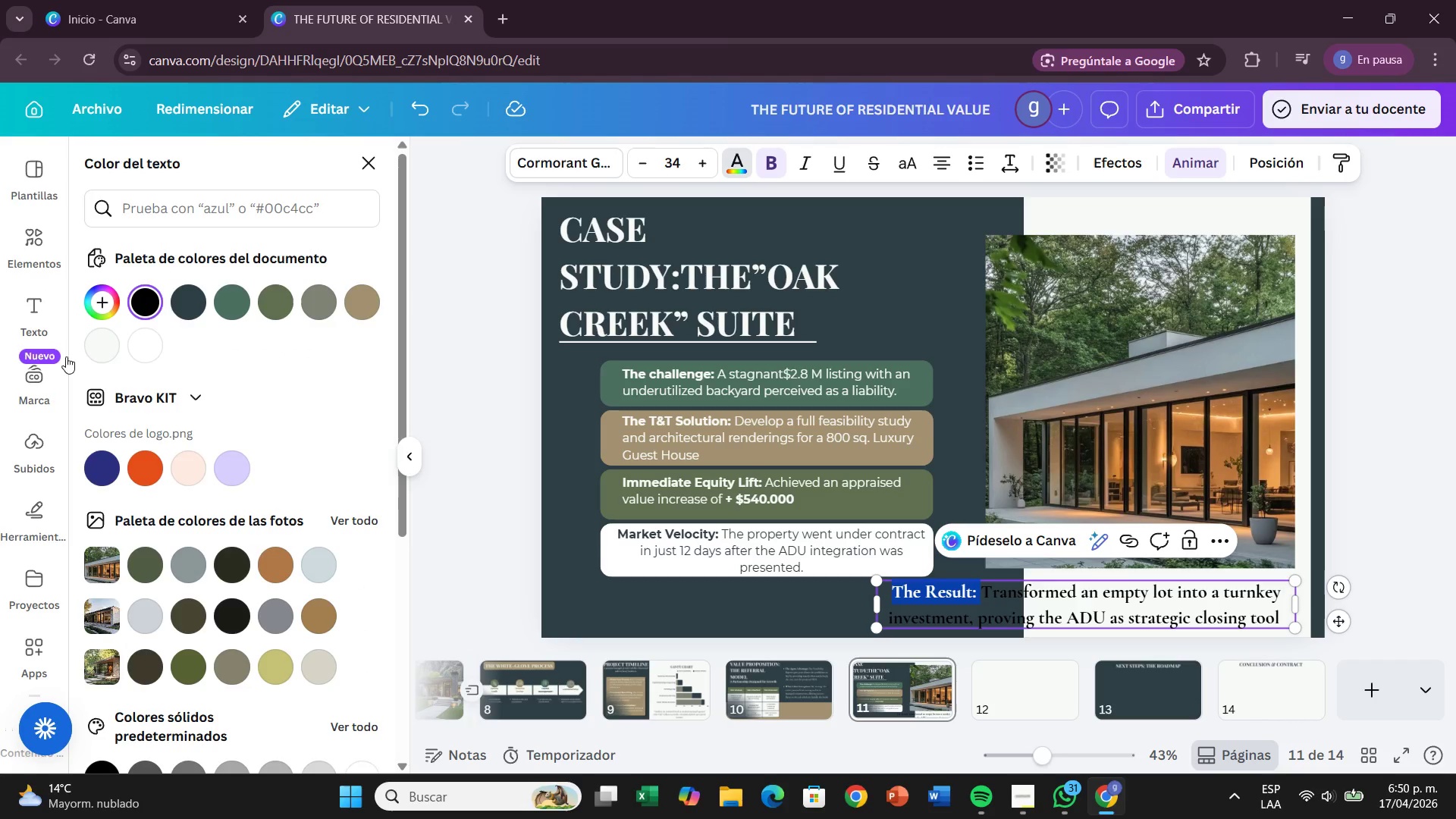 
left_click([99, 356])
 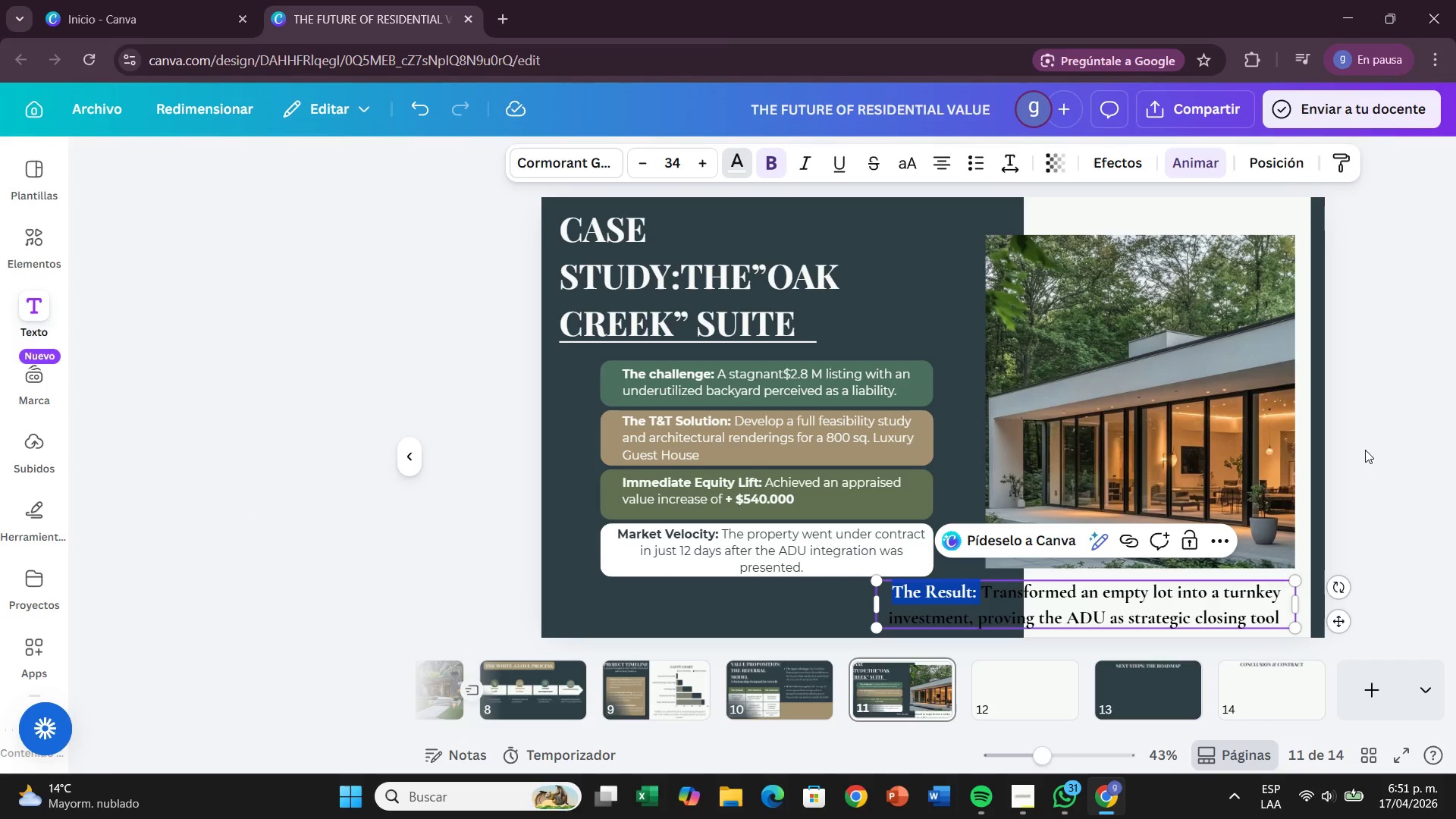 
double_click([1365, 450])
 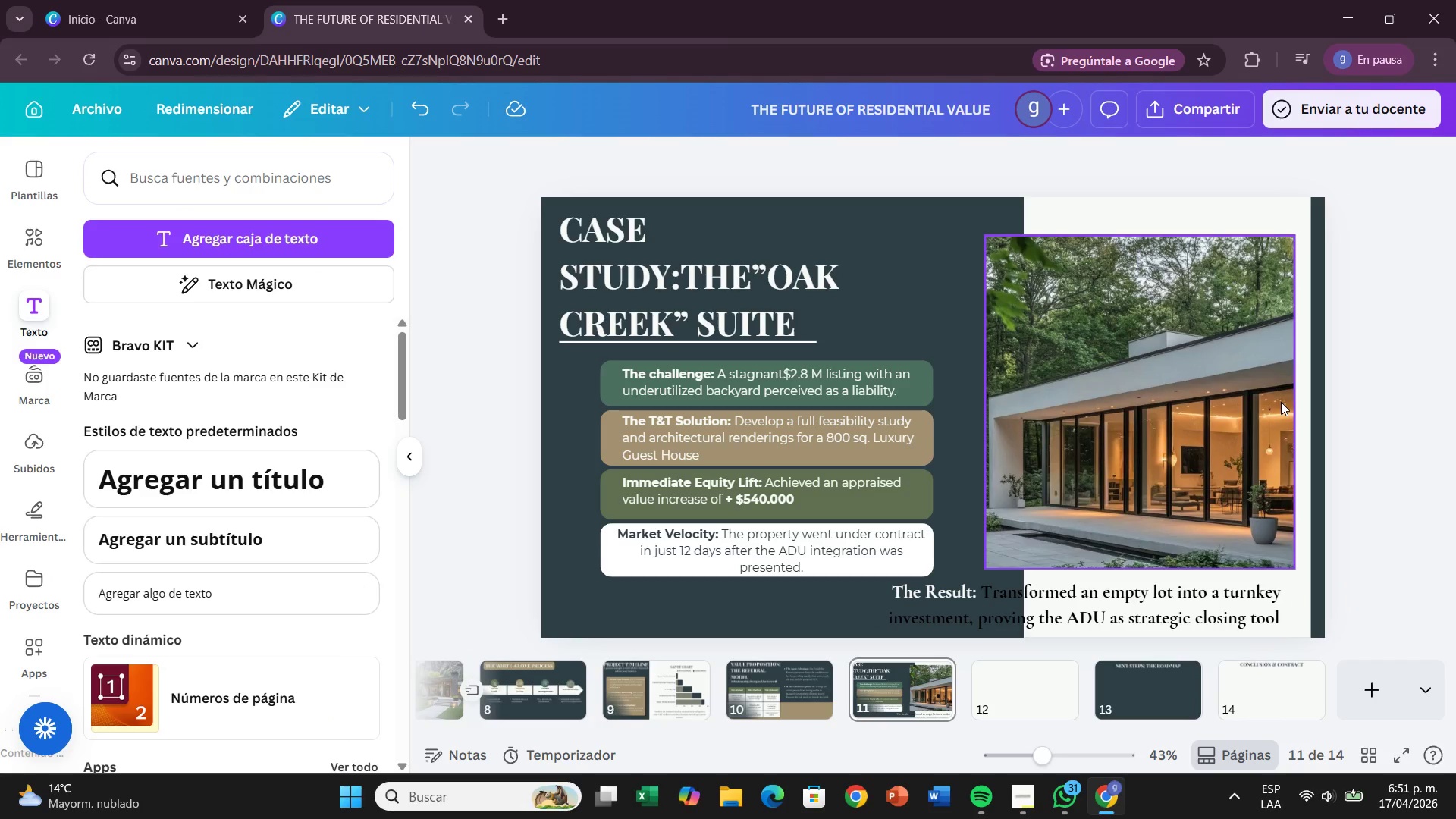 
key(Control+Z)
 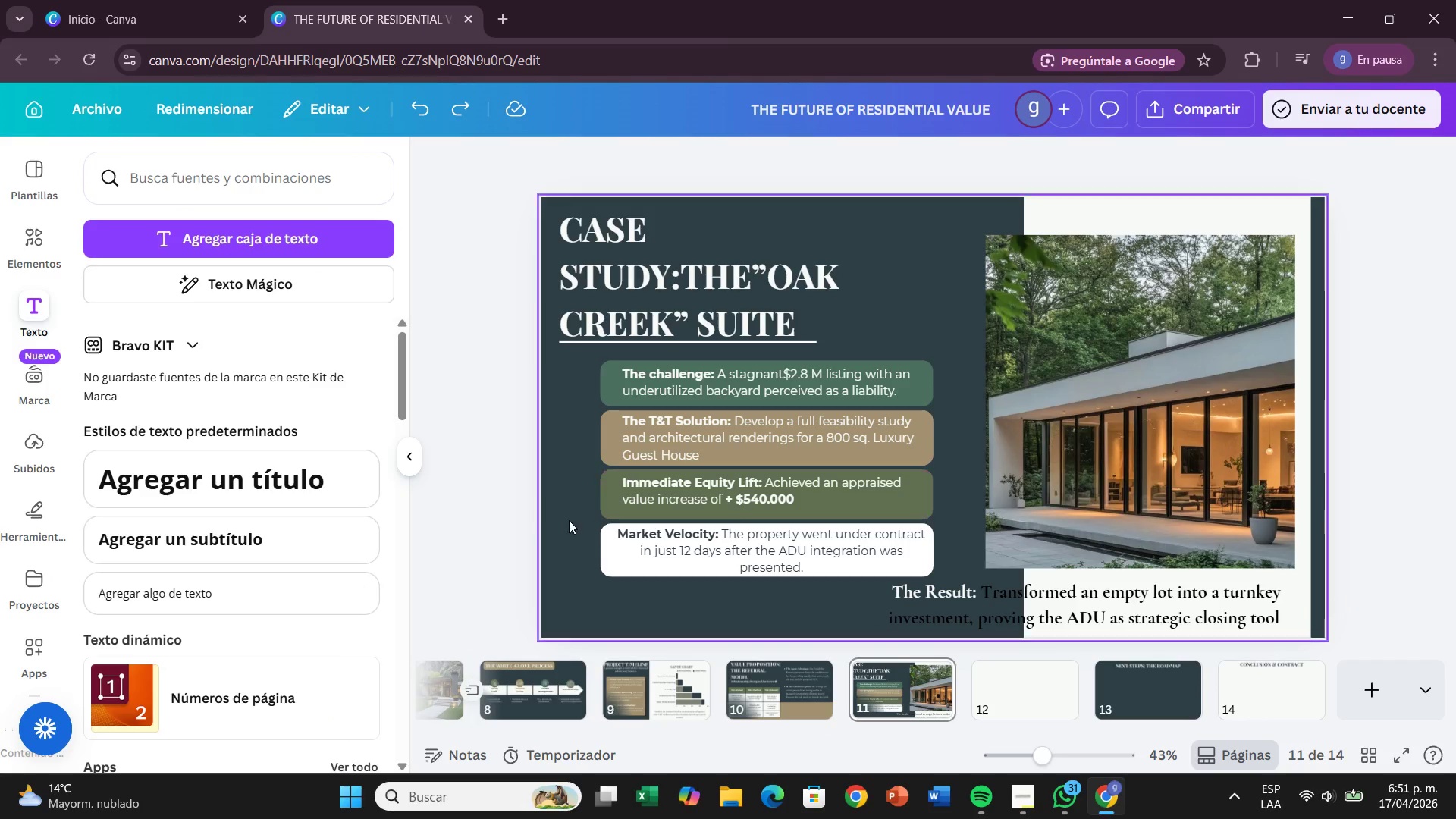 
key(Control+Z)
 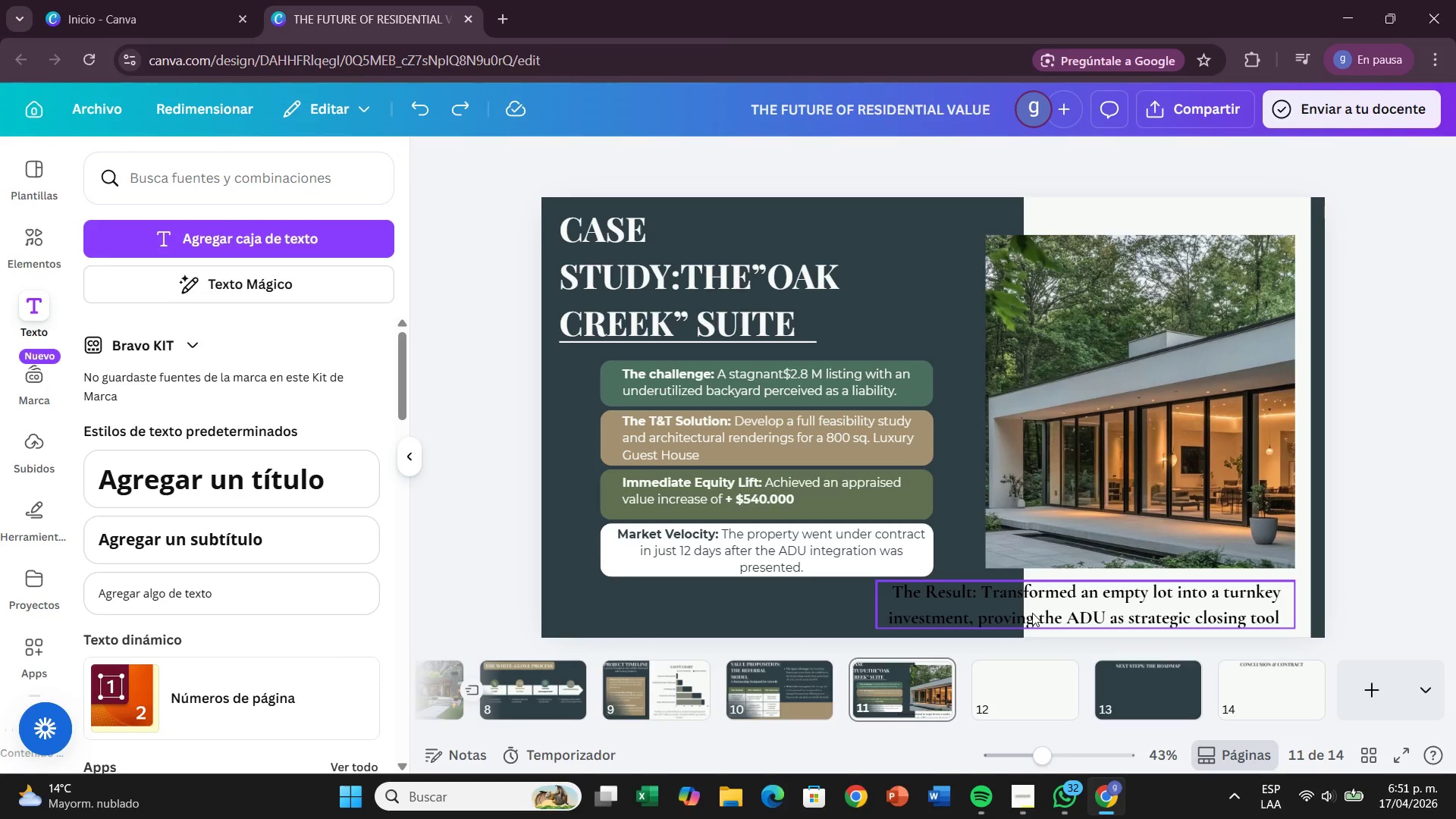 
left_click_drag(start_coordinate=[1262, 618], to_coordinate=[959, 621])
 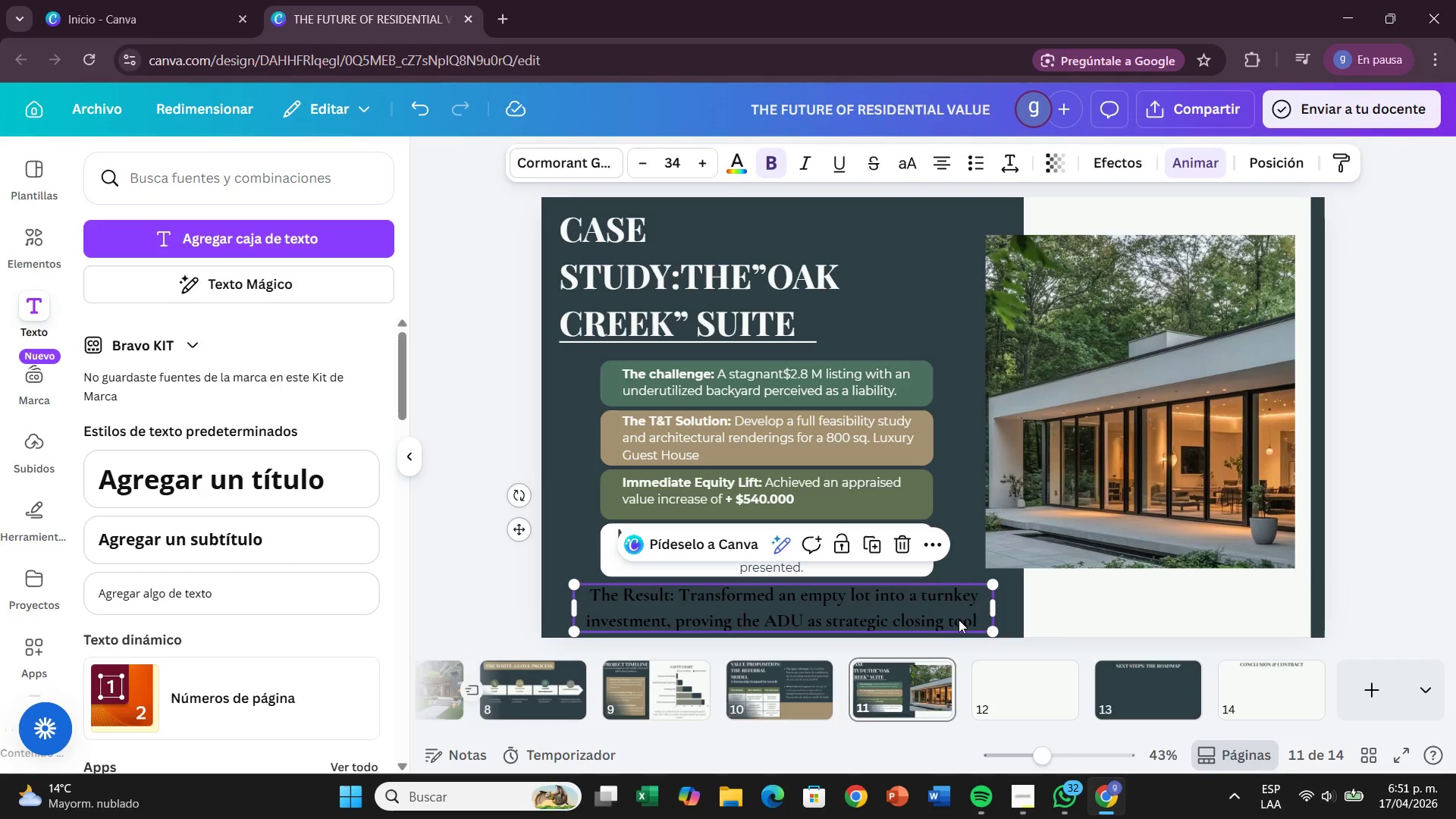 
left_click_drag(start_coordinate=[953, 617], to_coordinate=[942, 617])
 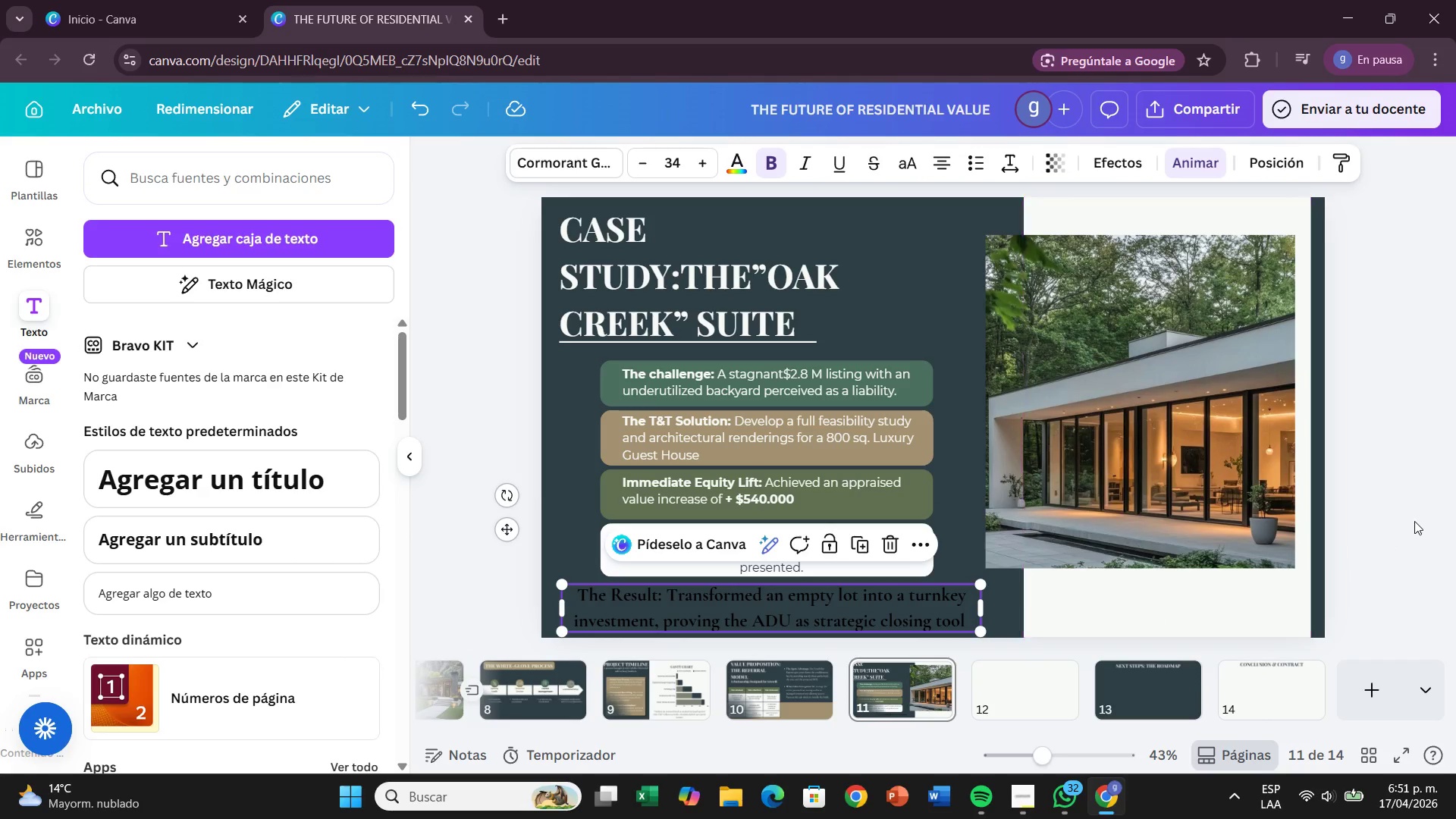 
left_click([1414, 520])
 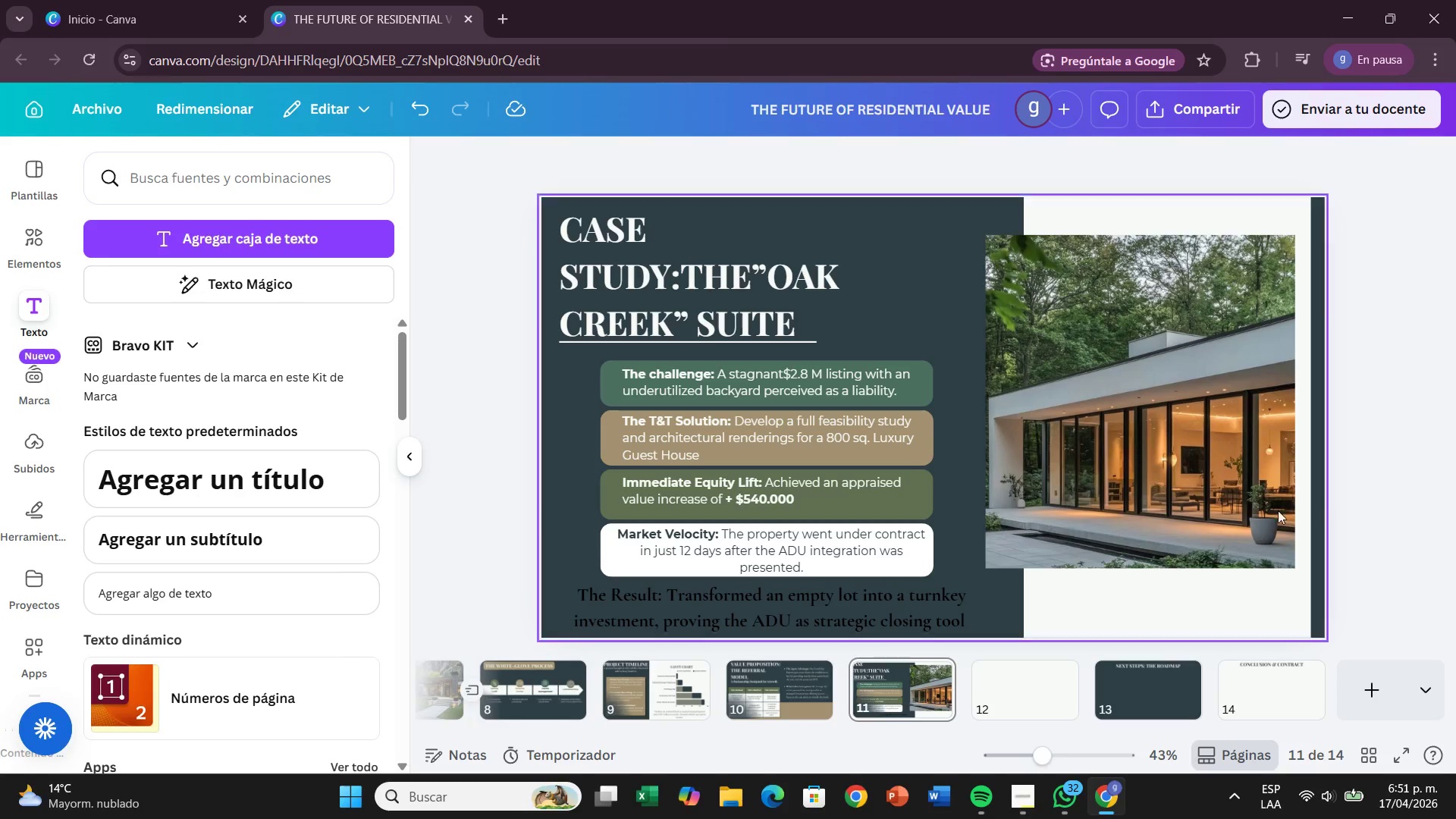 
left_click([887, 617])
 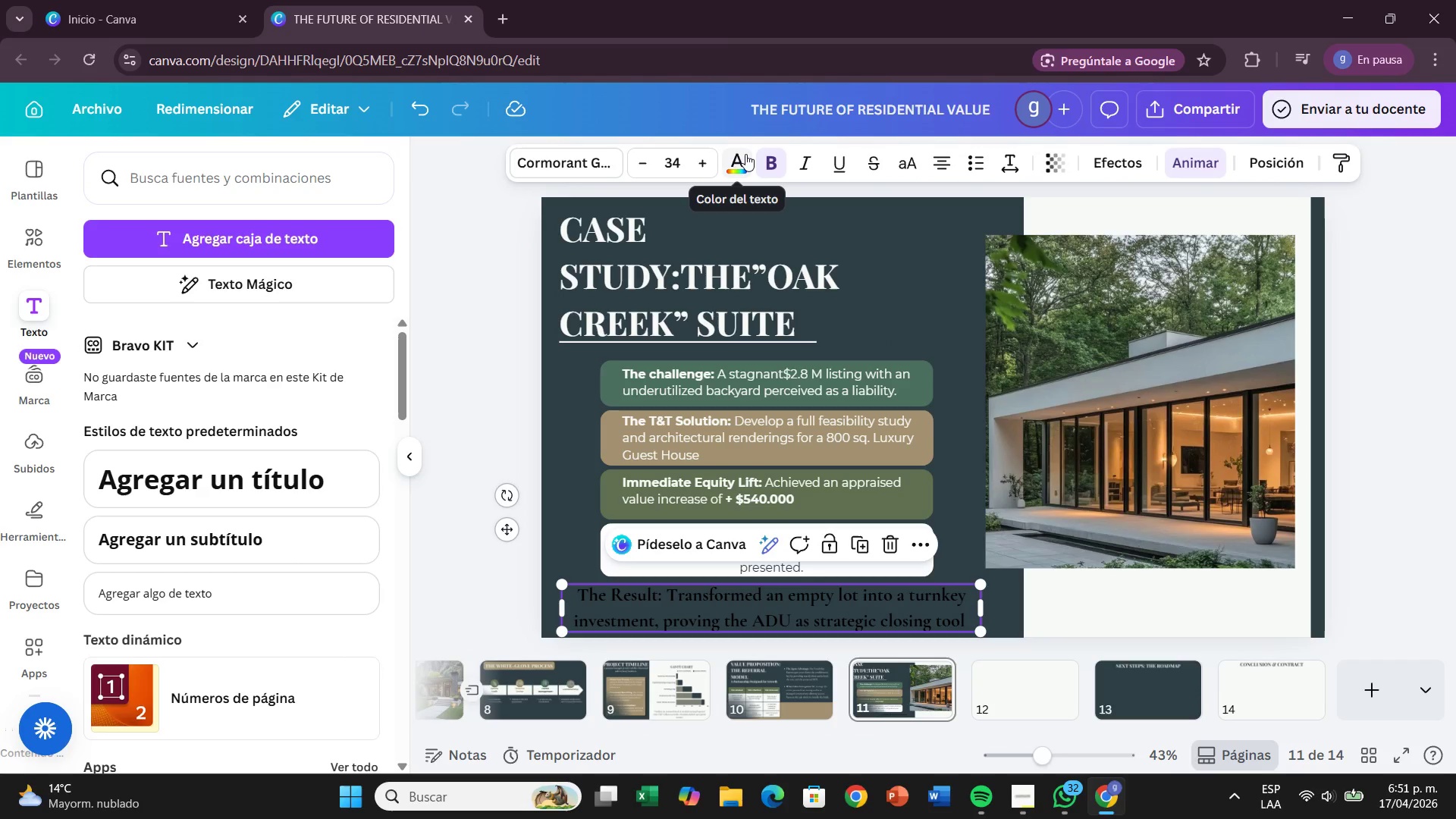 
left_click([744, 155])
 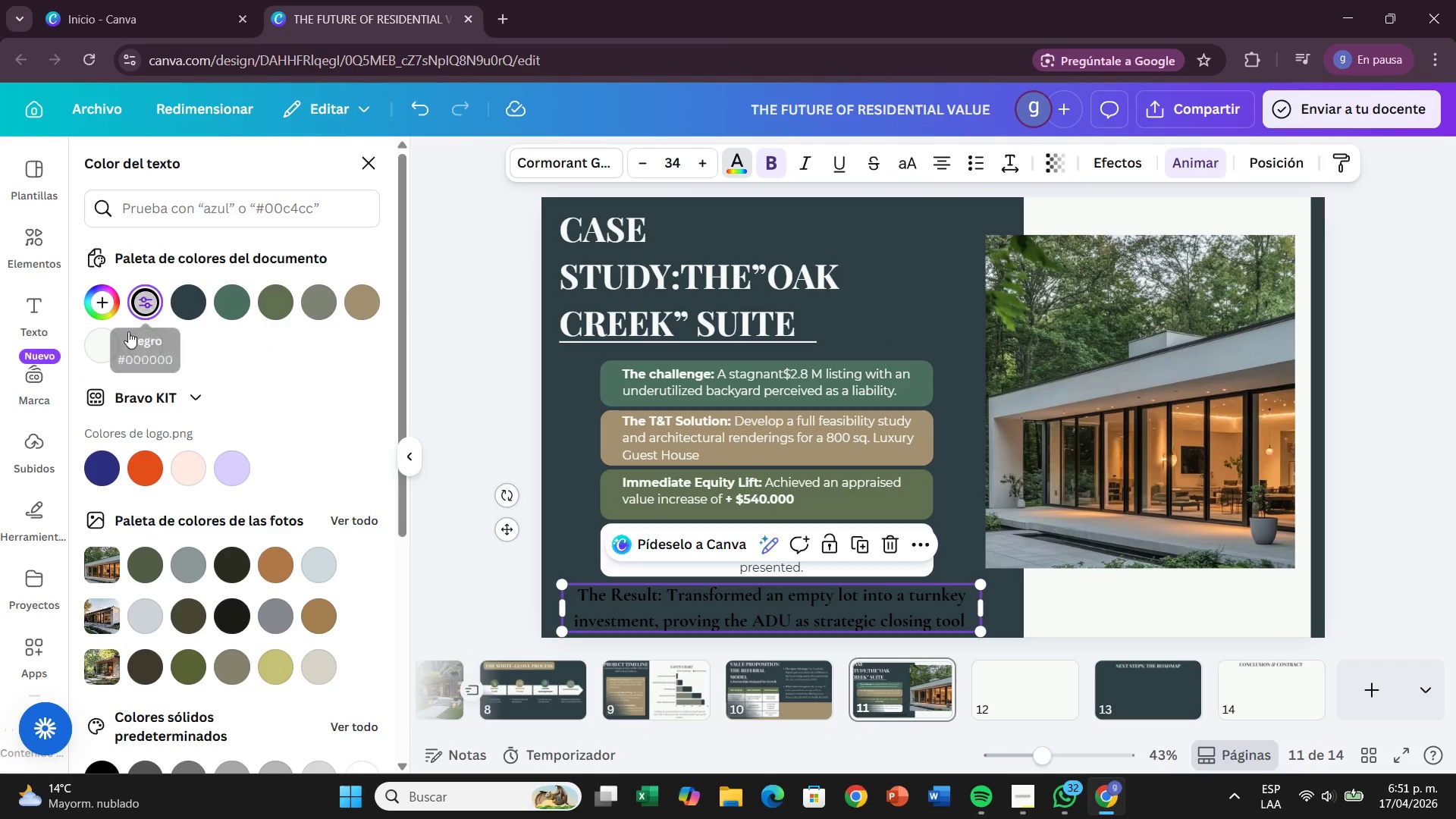 
left_click([101, 332])
 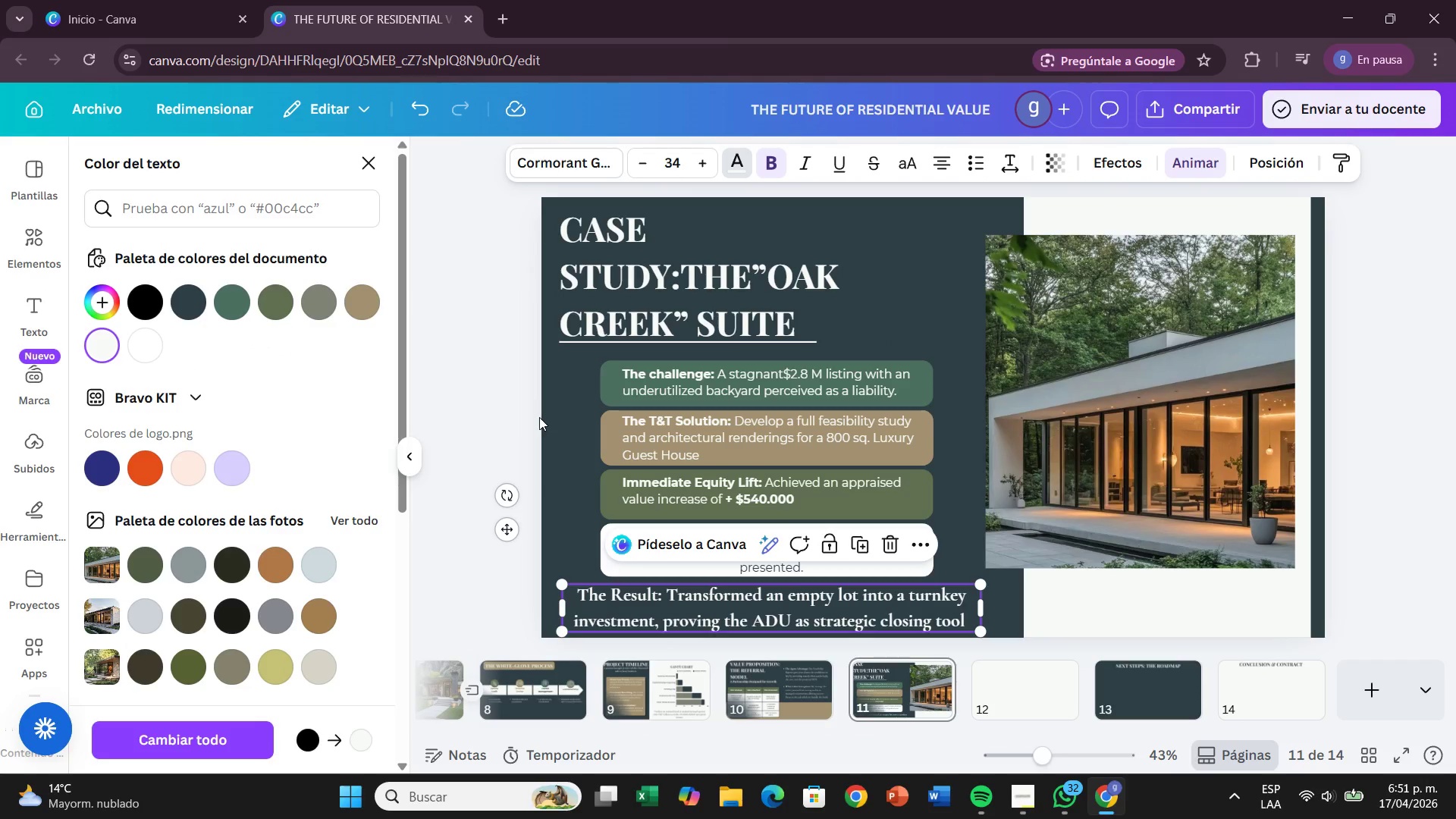 
left_click([535, 426])
 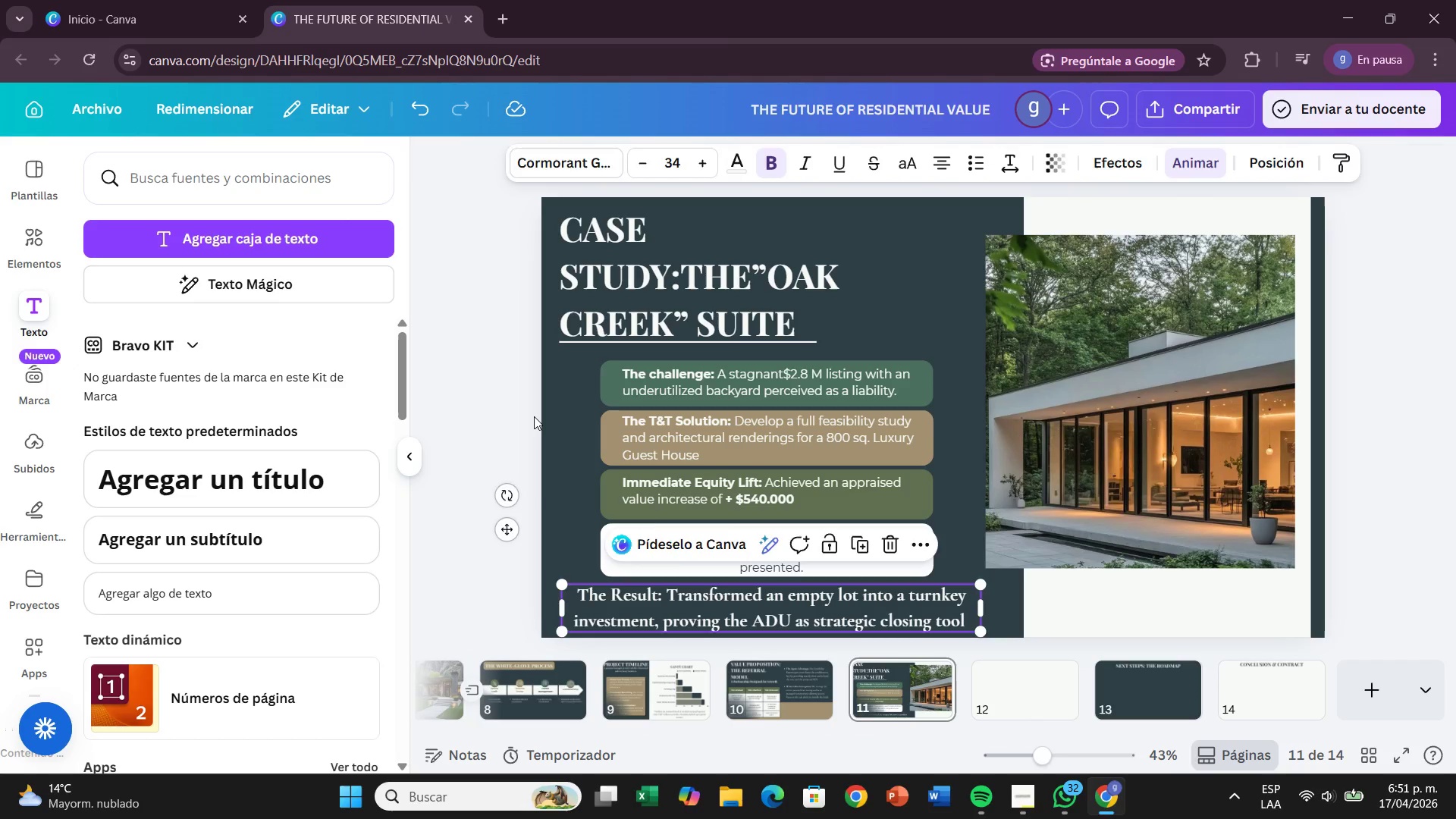 
left_click([534, 415])
 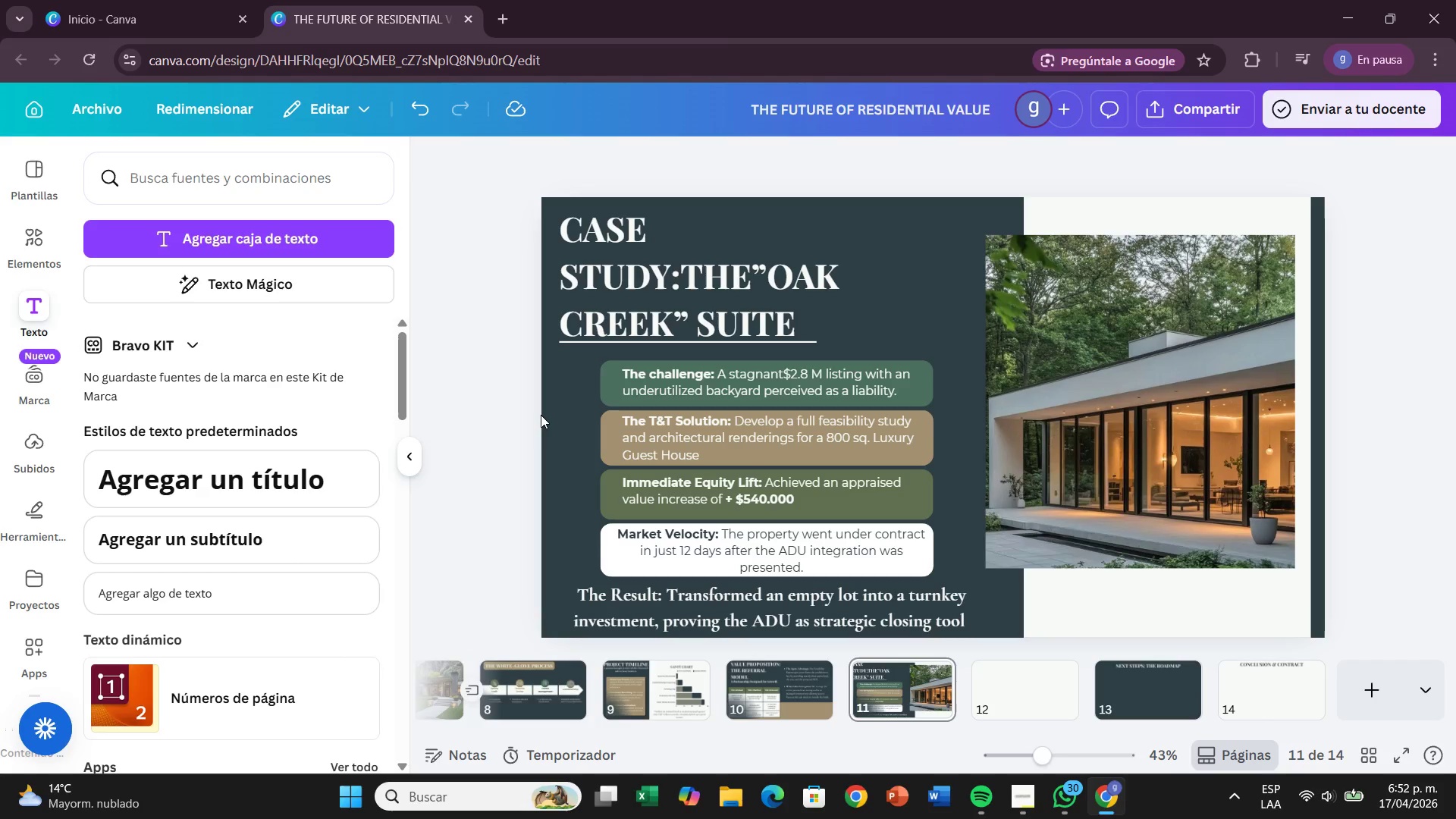 
wait(53.84)
 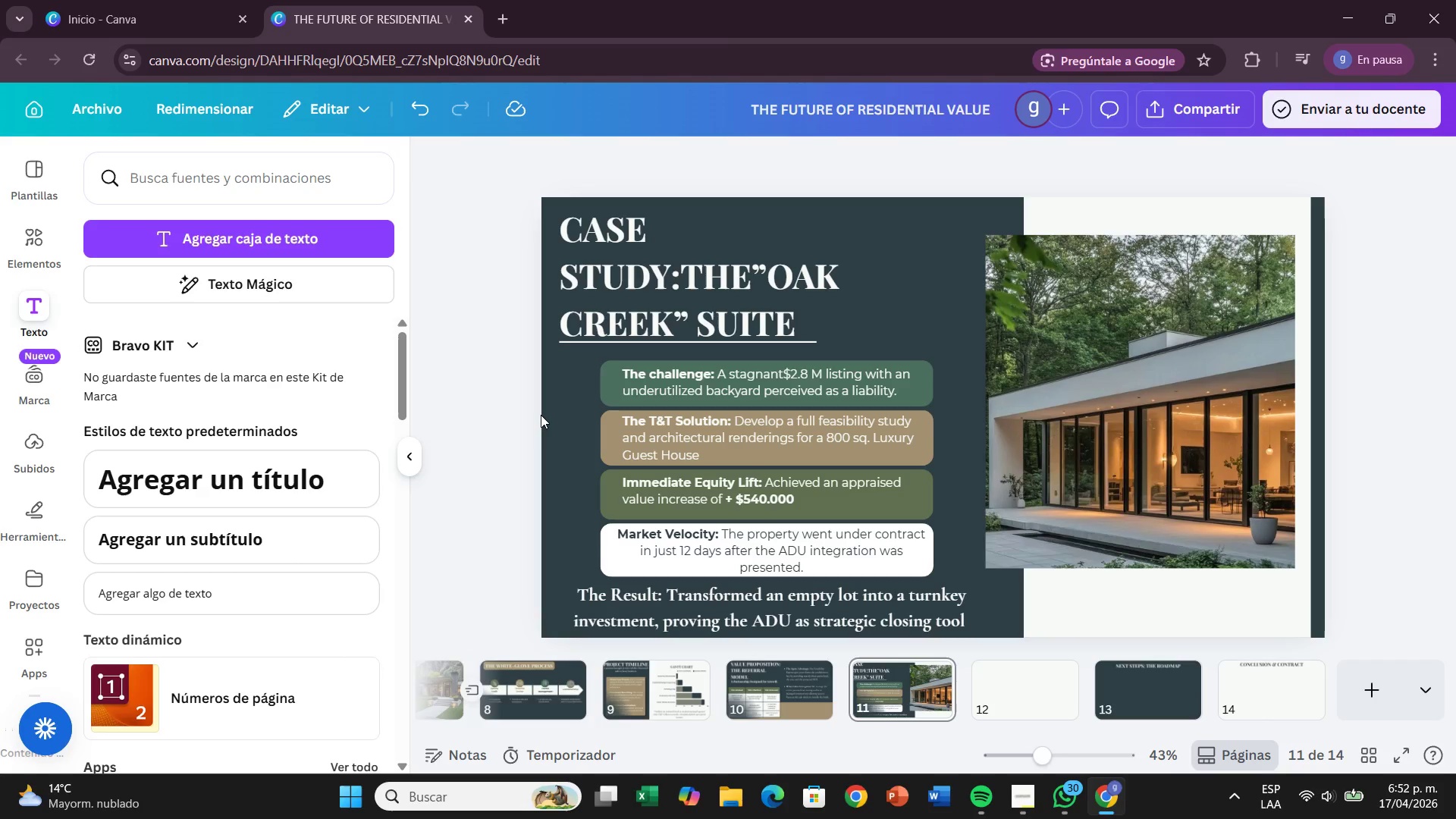 
left_click([1399, 433])
 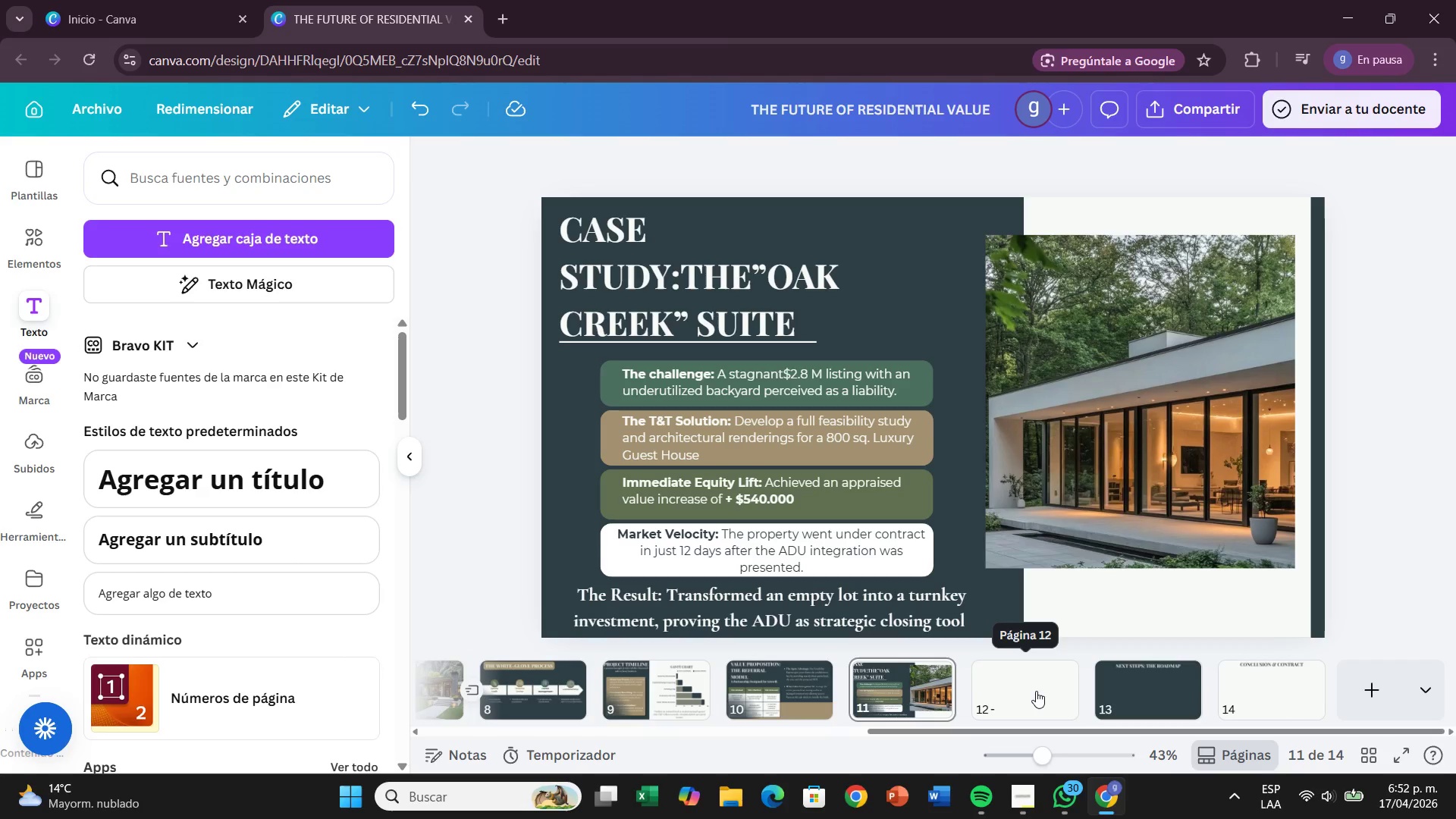 
left_click([1036, 691])
 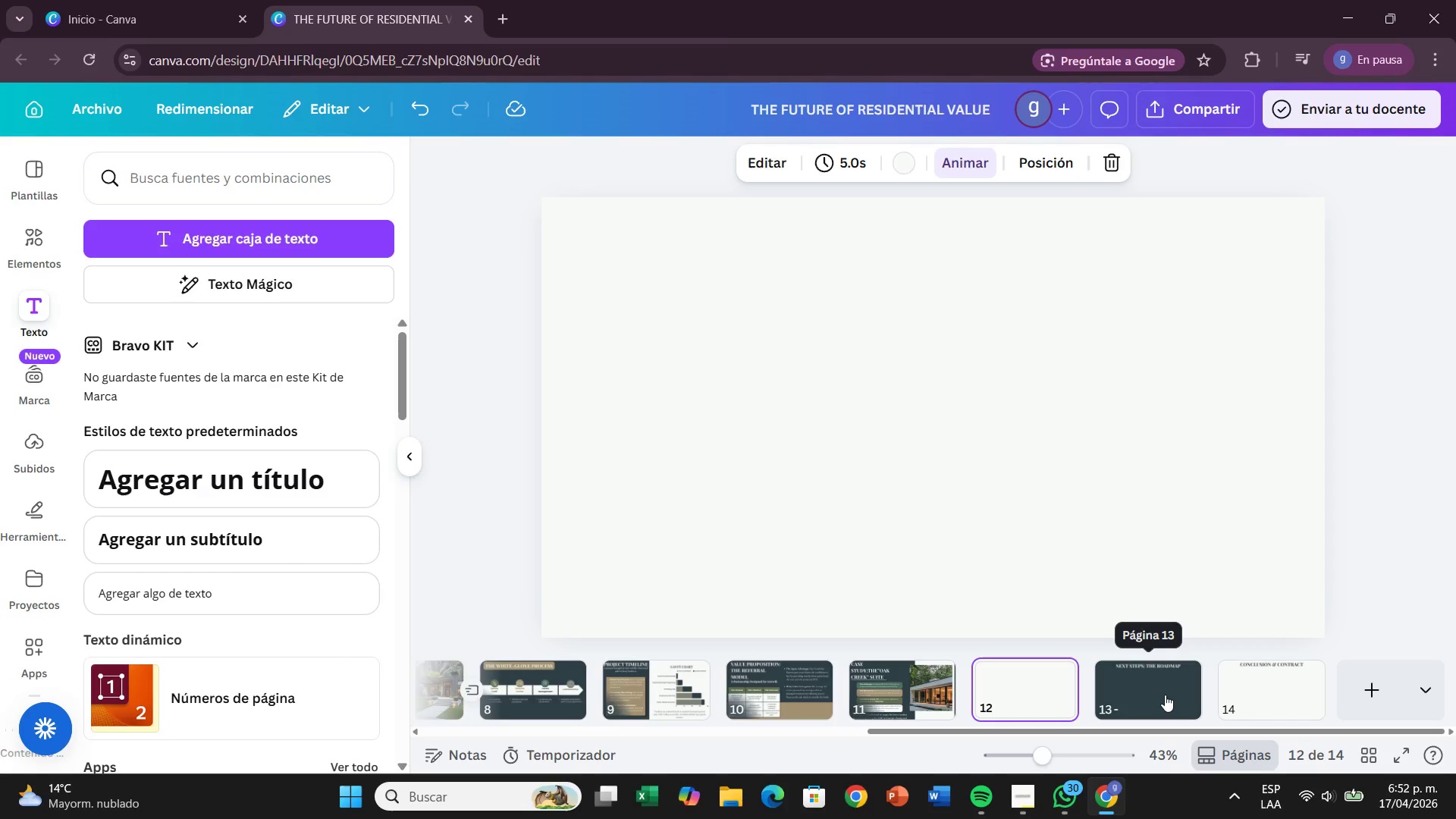 
left_click([1165, 695])
 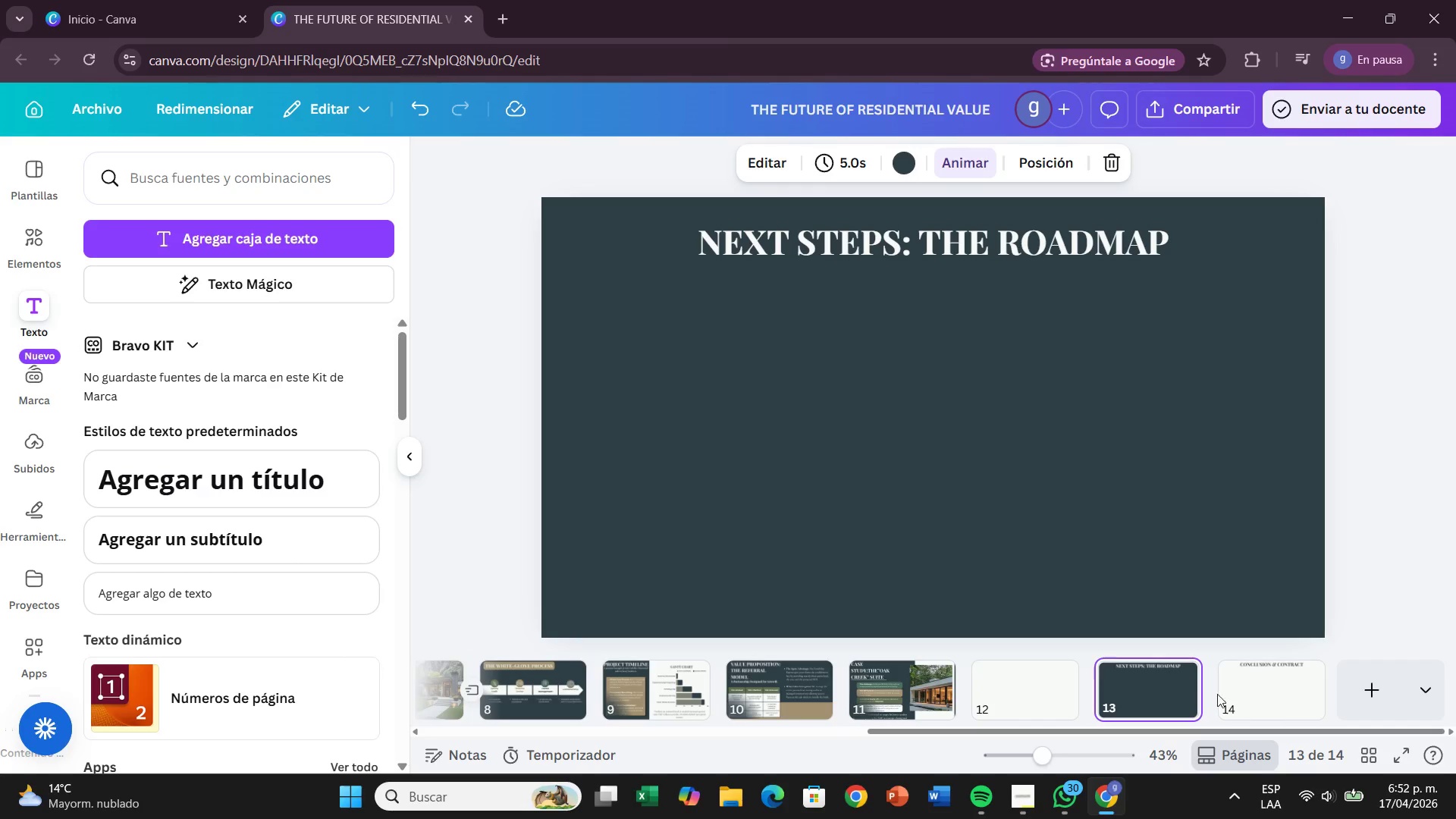 
left_click([1222, 694])
 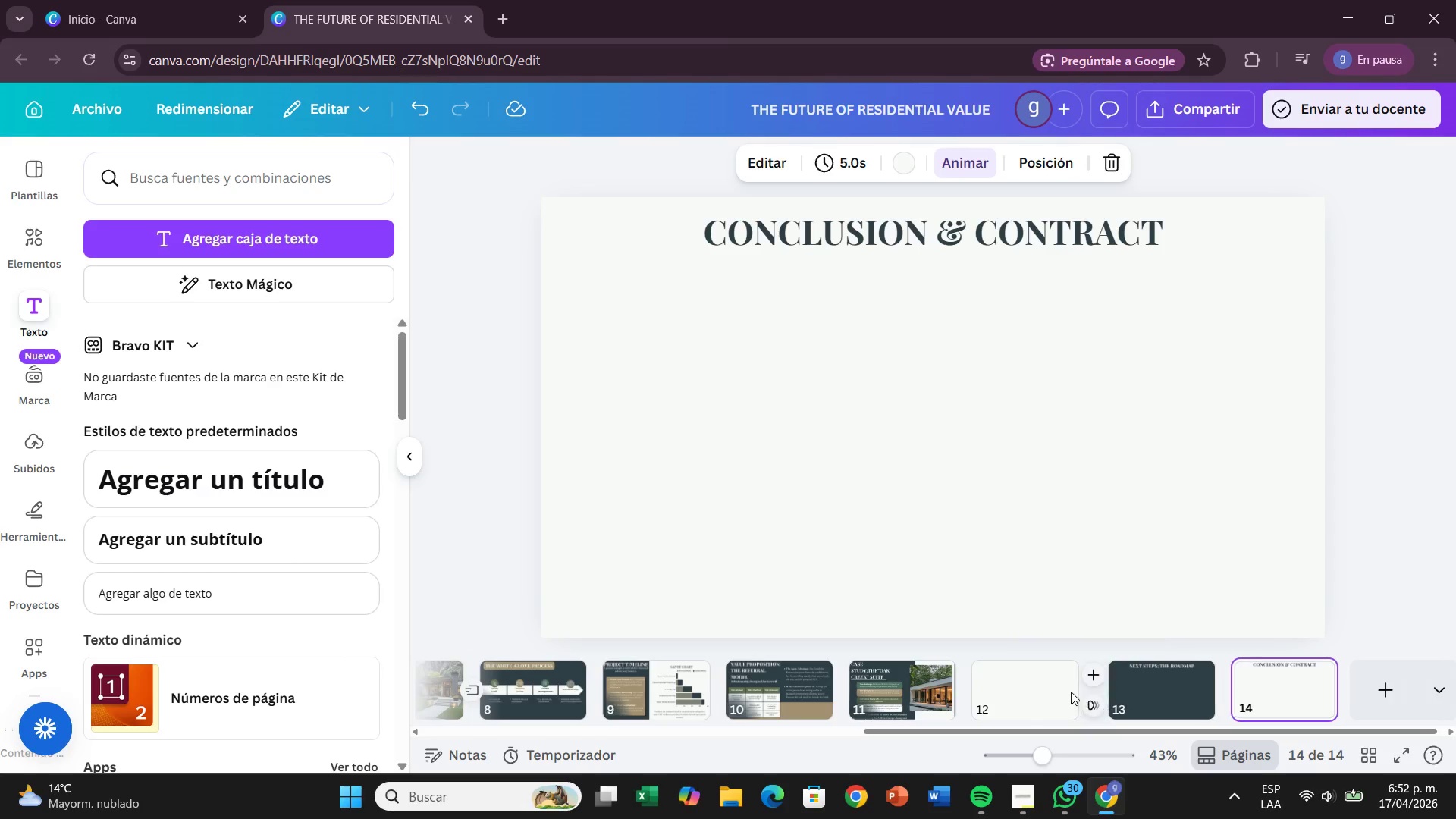 
left_click([1071, 692])
 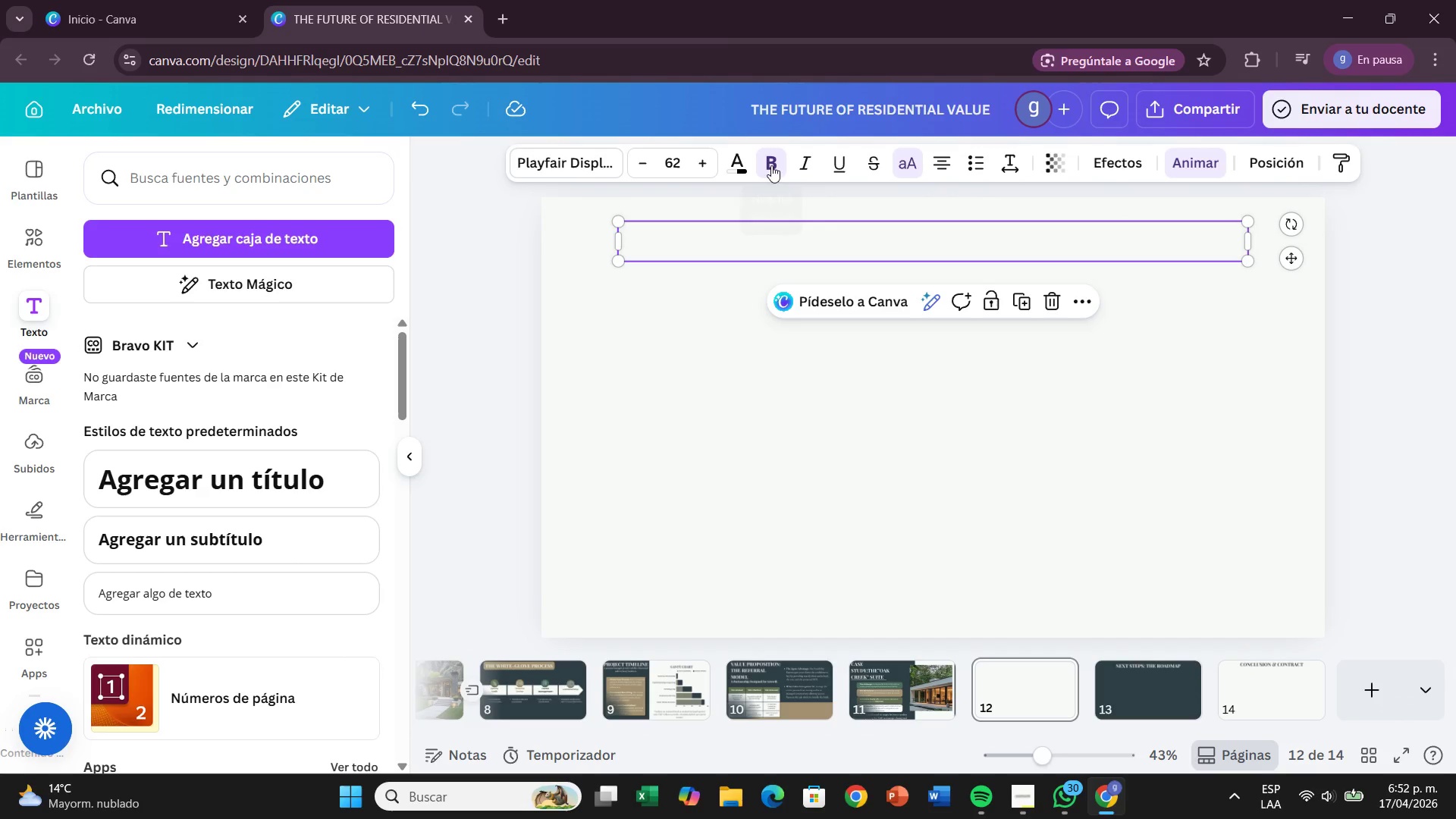 
left_click([1201, 331])
 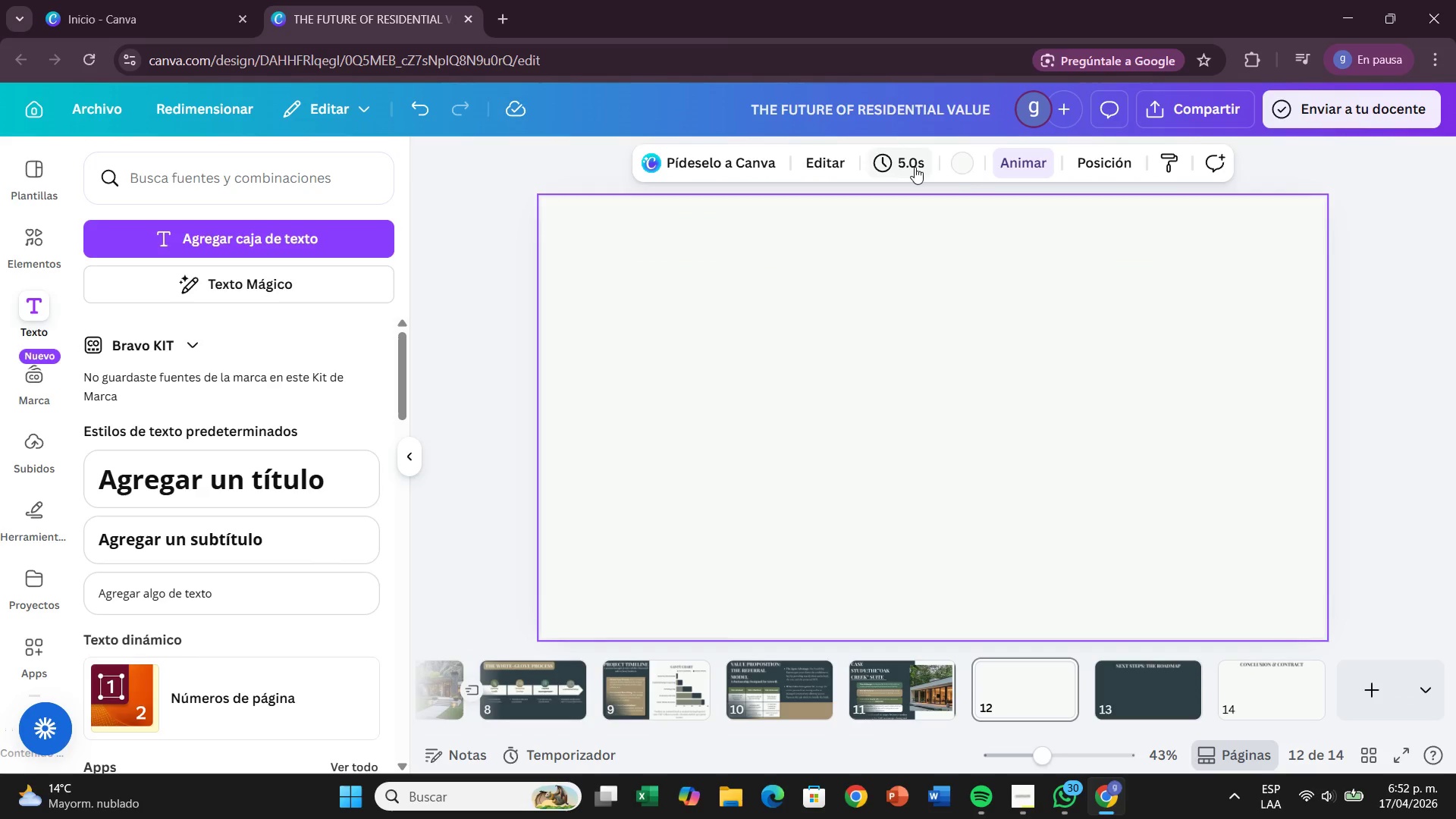 
left_click([966, 167])
 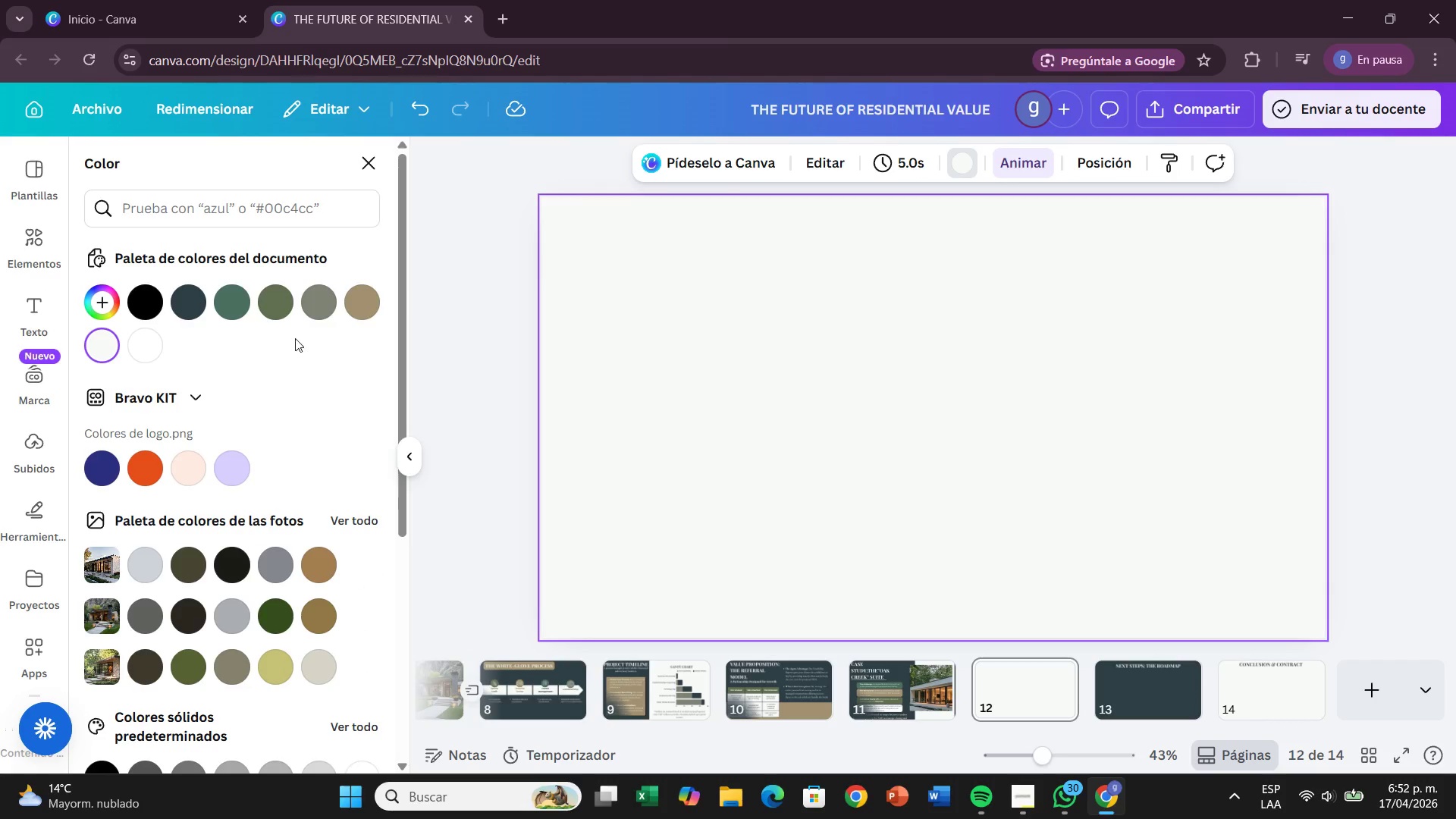 
left_click([267, 301])
 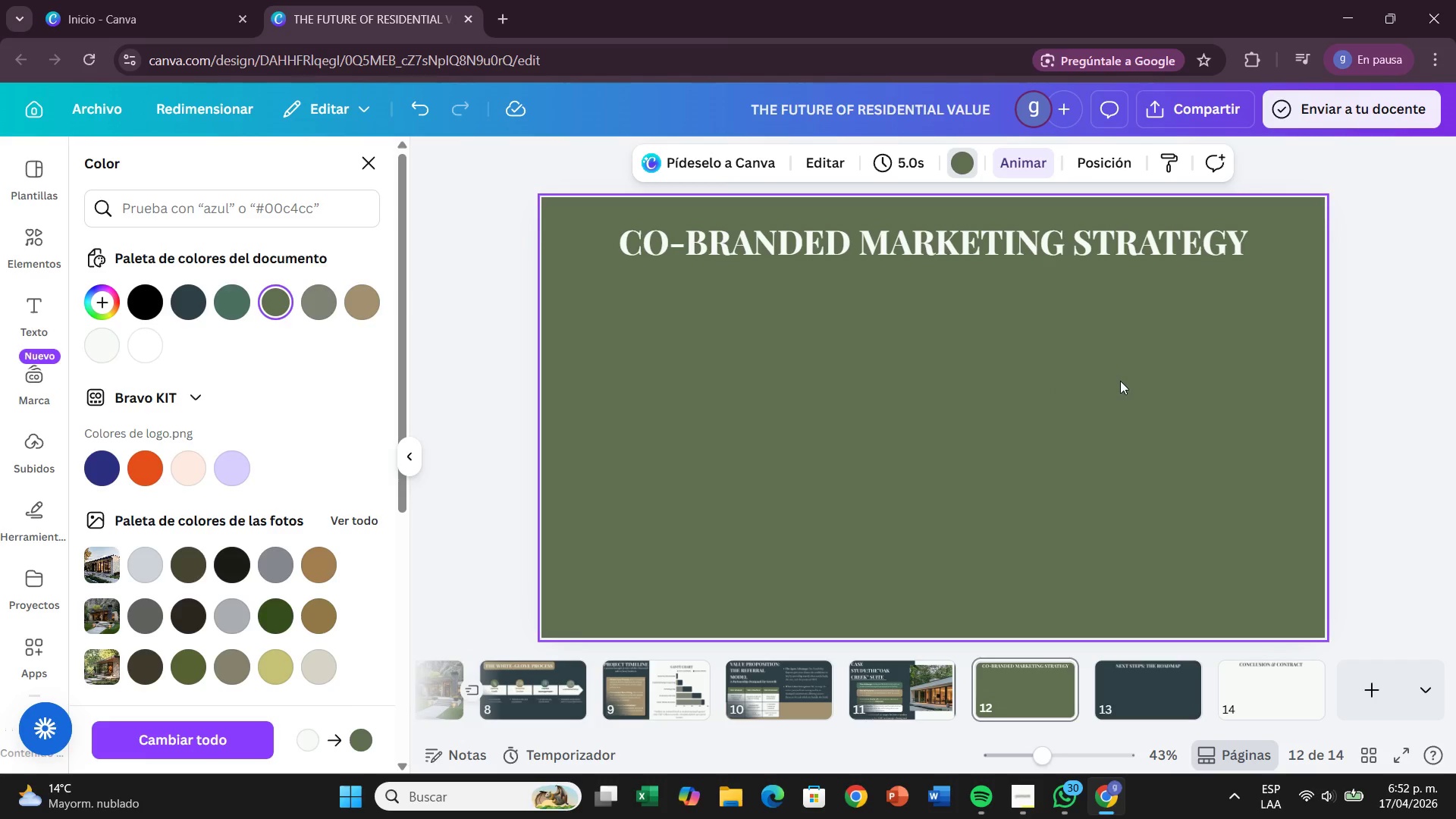 
left_click([1120, 381])
 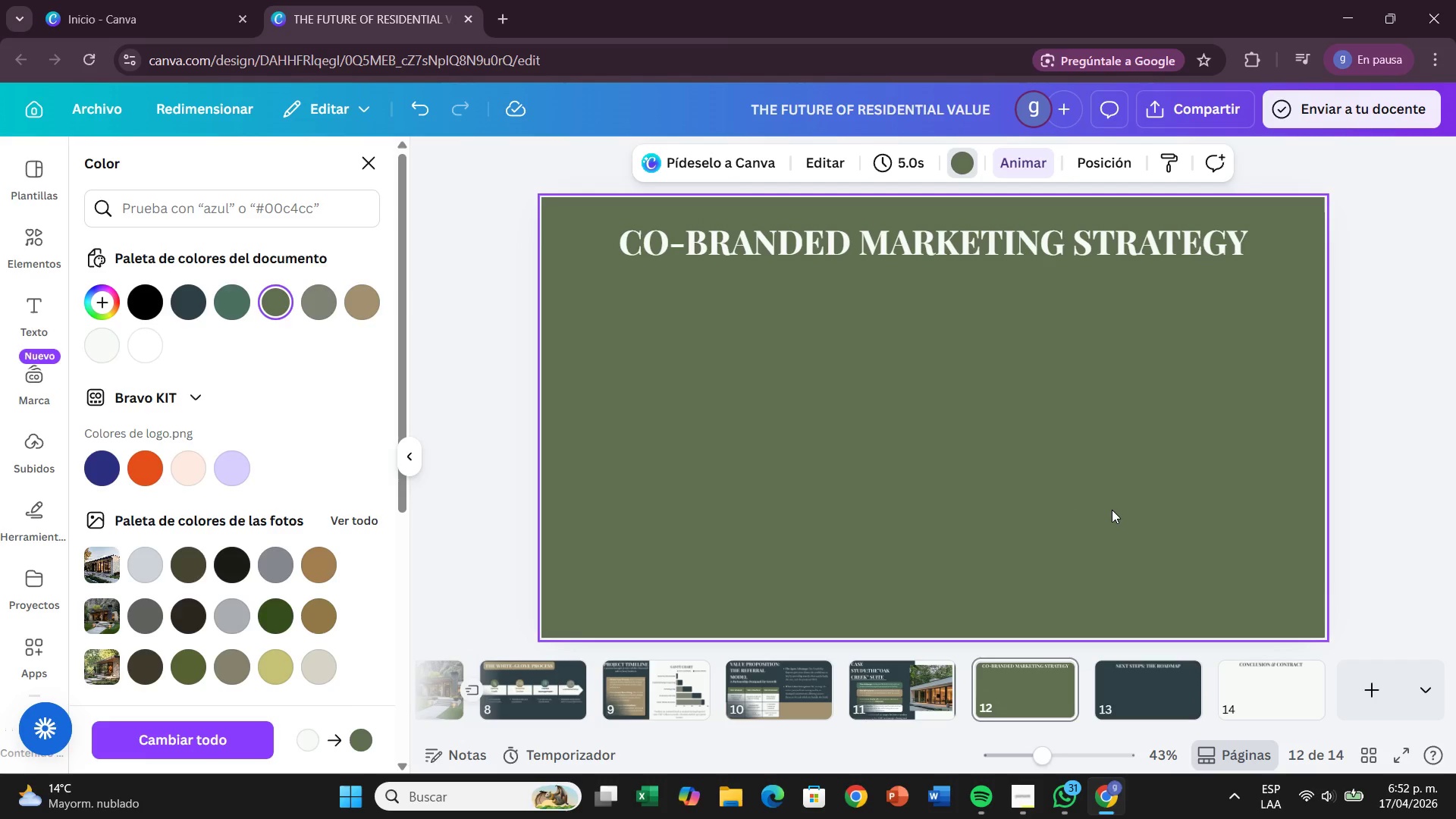 
wait(7.06)
 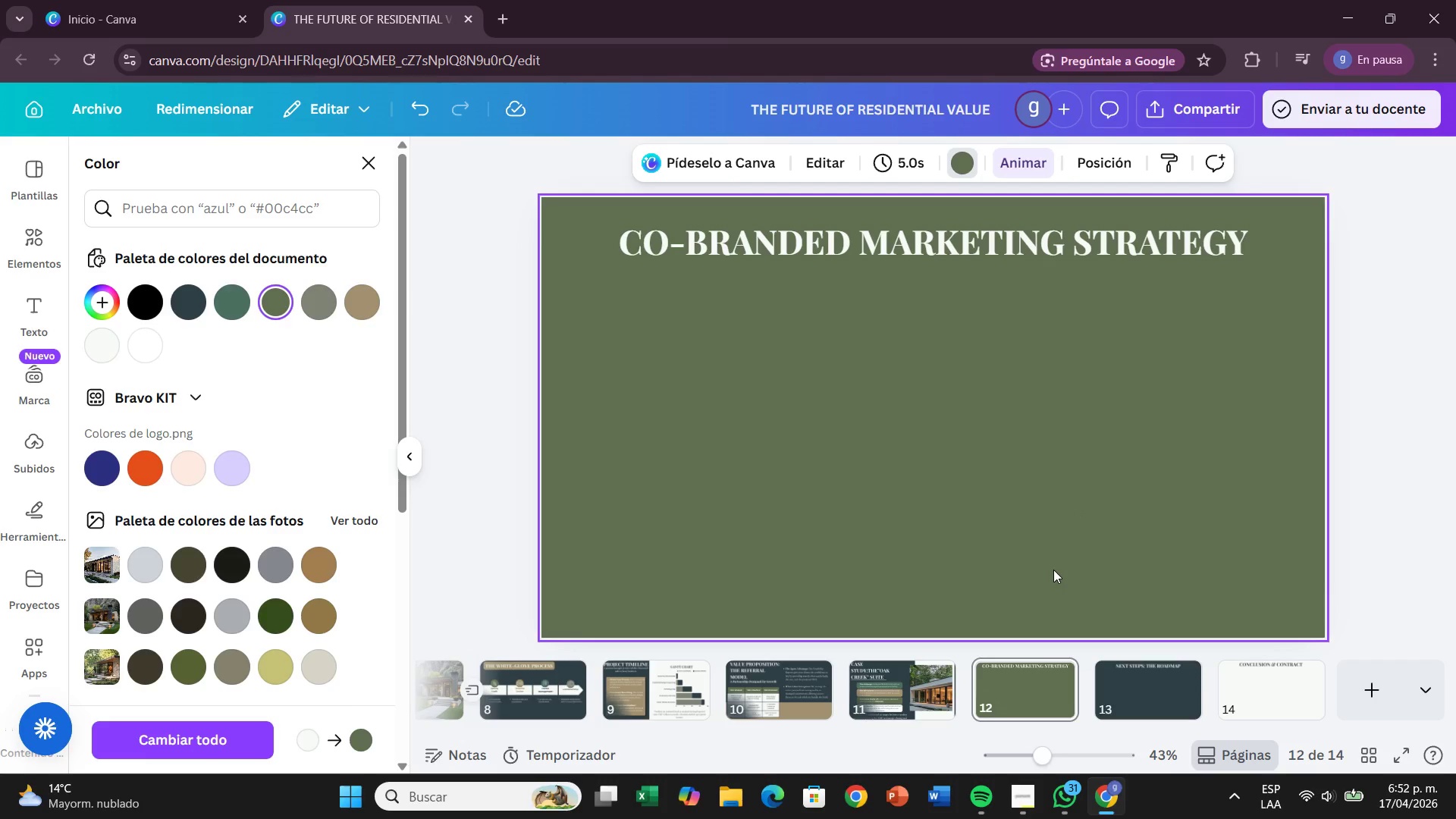 
left_click([873, 705])
 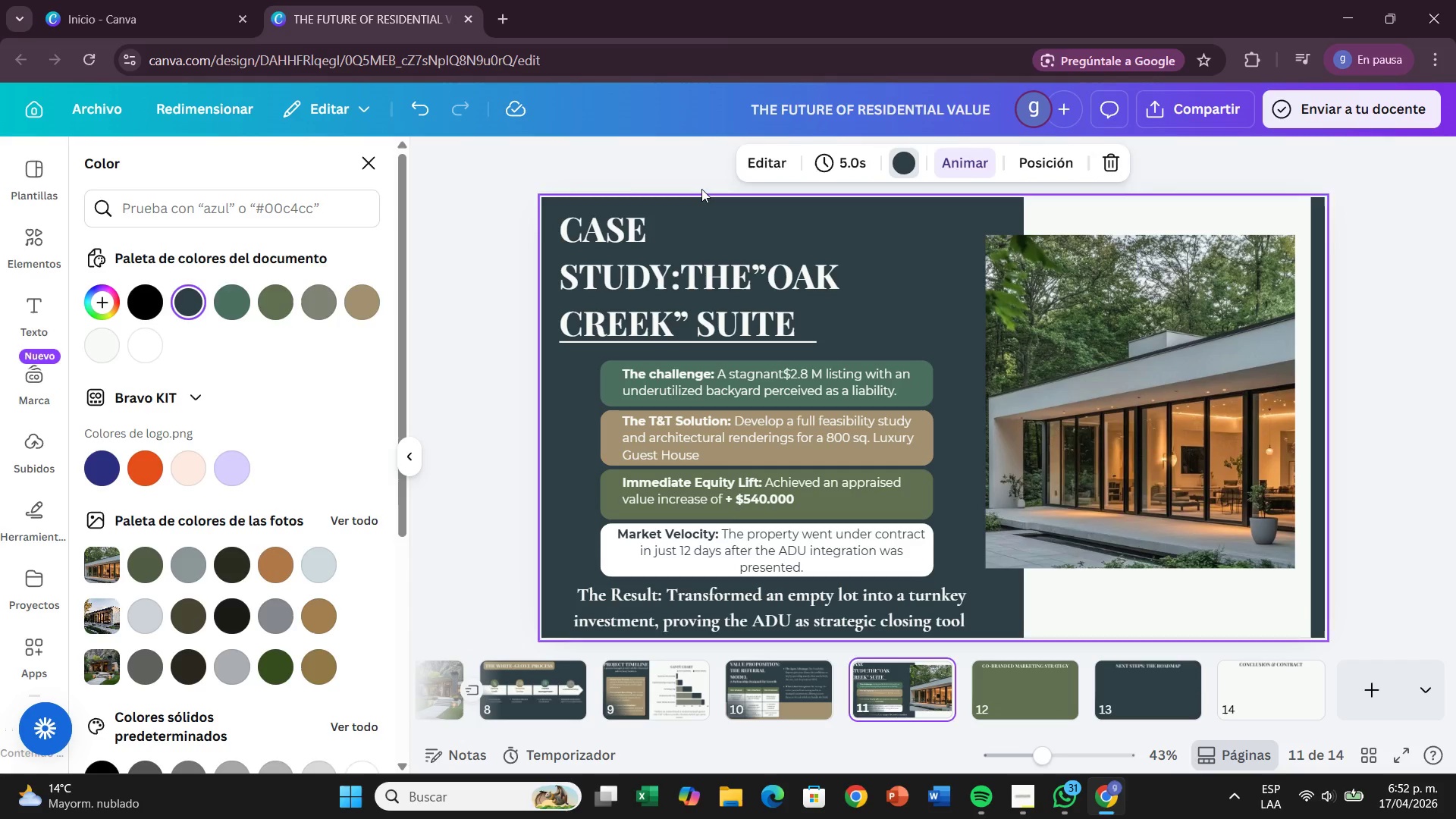 
left_click([24, 219])
 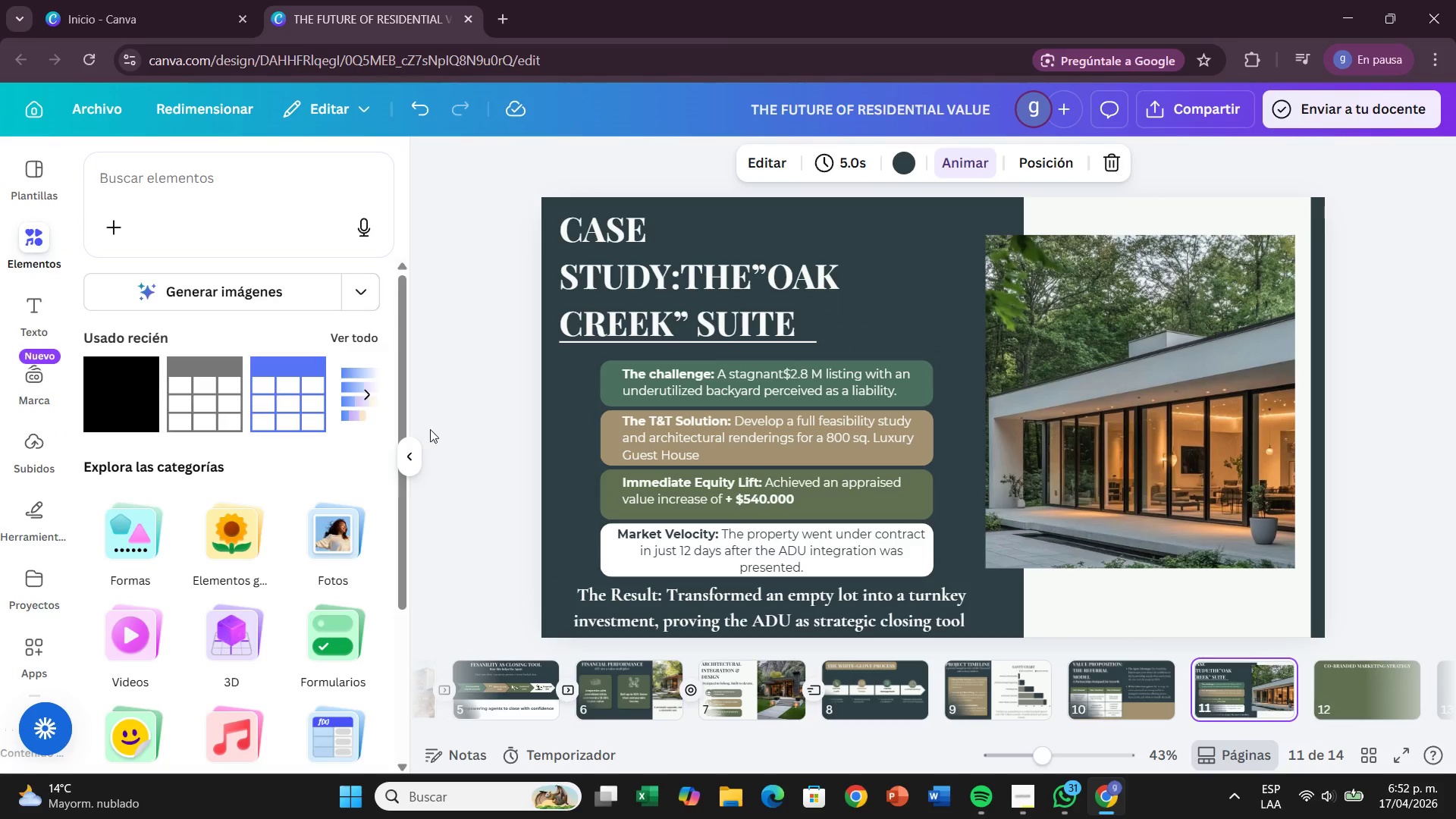 
wait(5.67)
 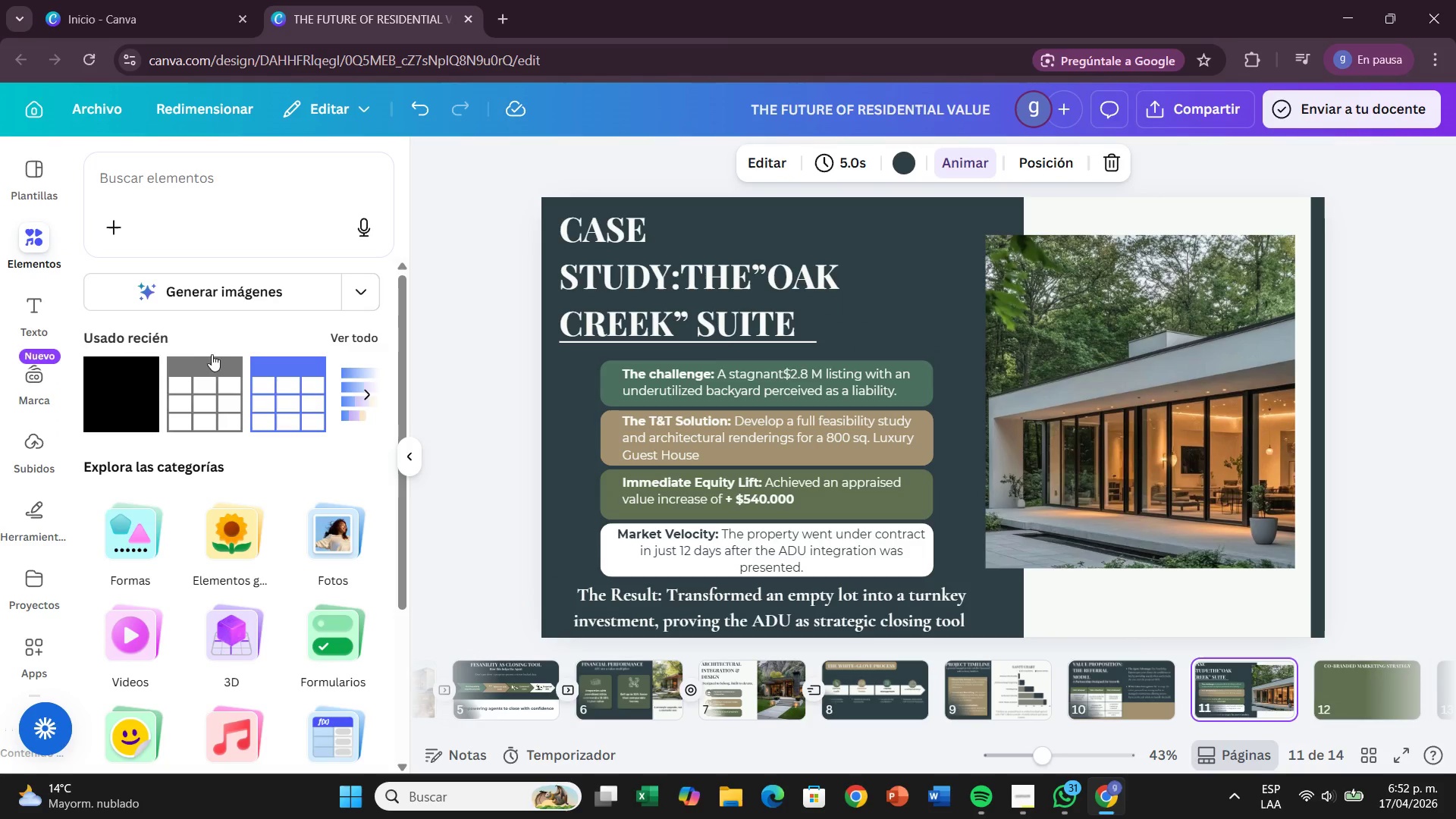 
left_click([133, 532])
 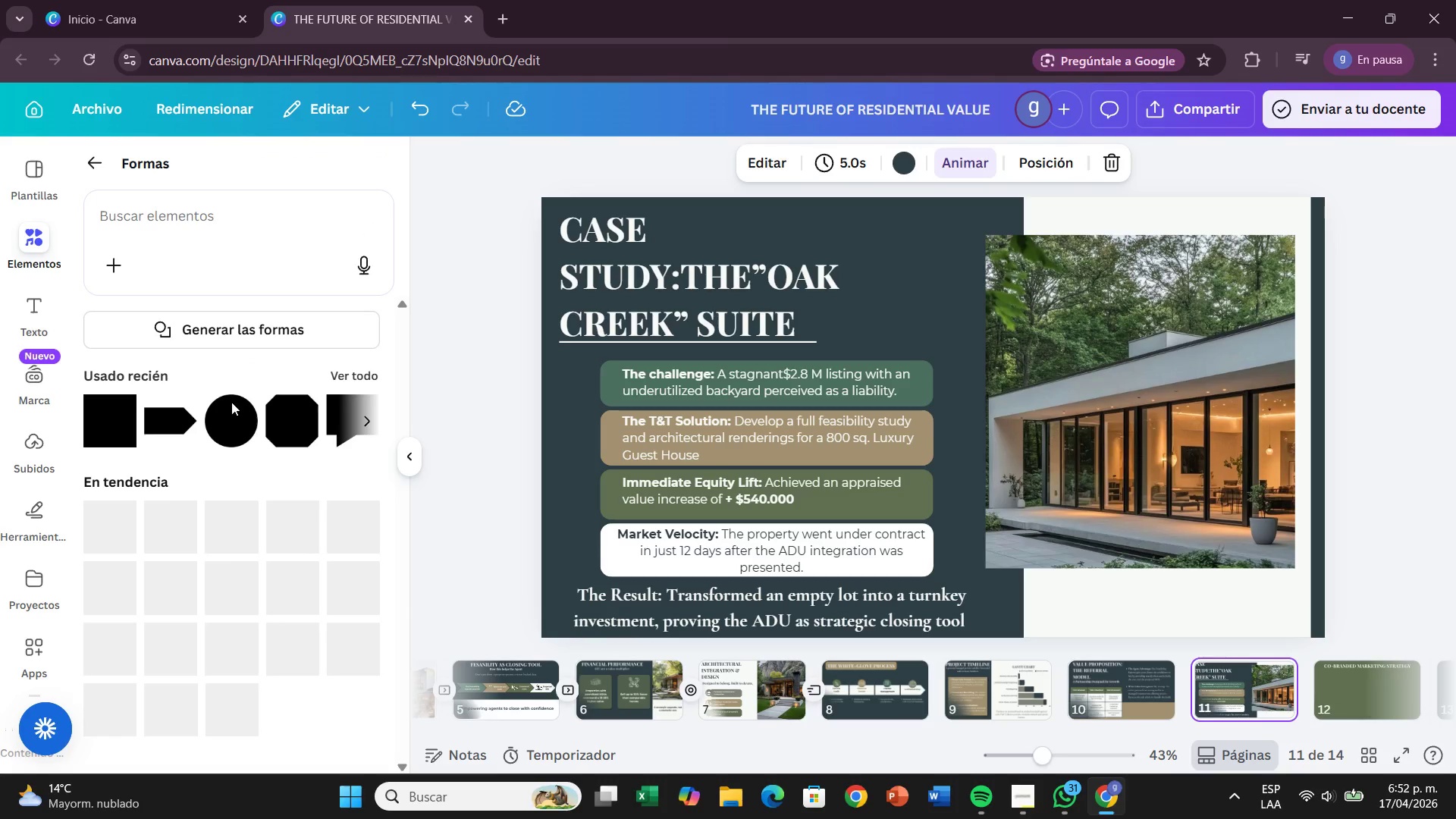 
left_click([231, 402])
 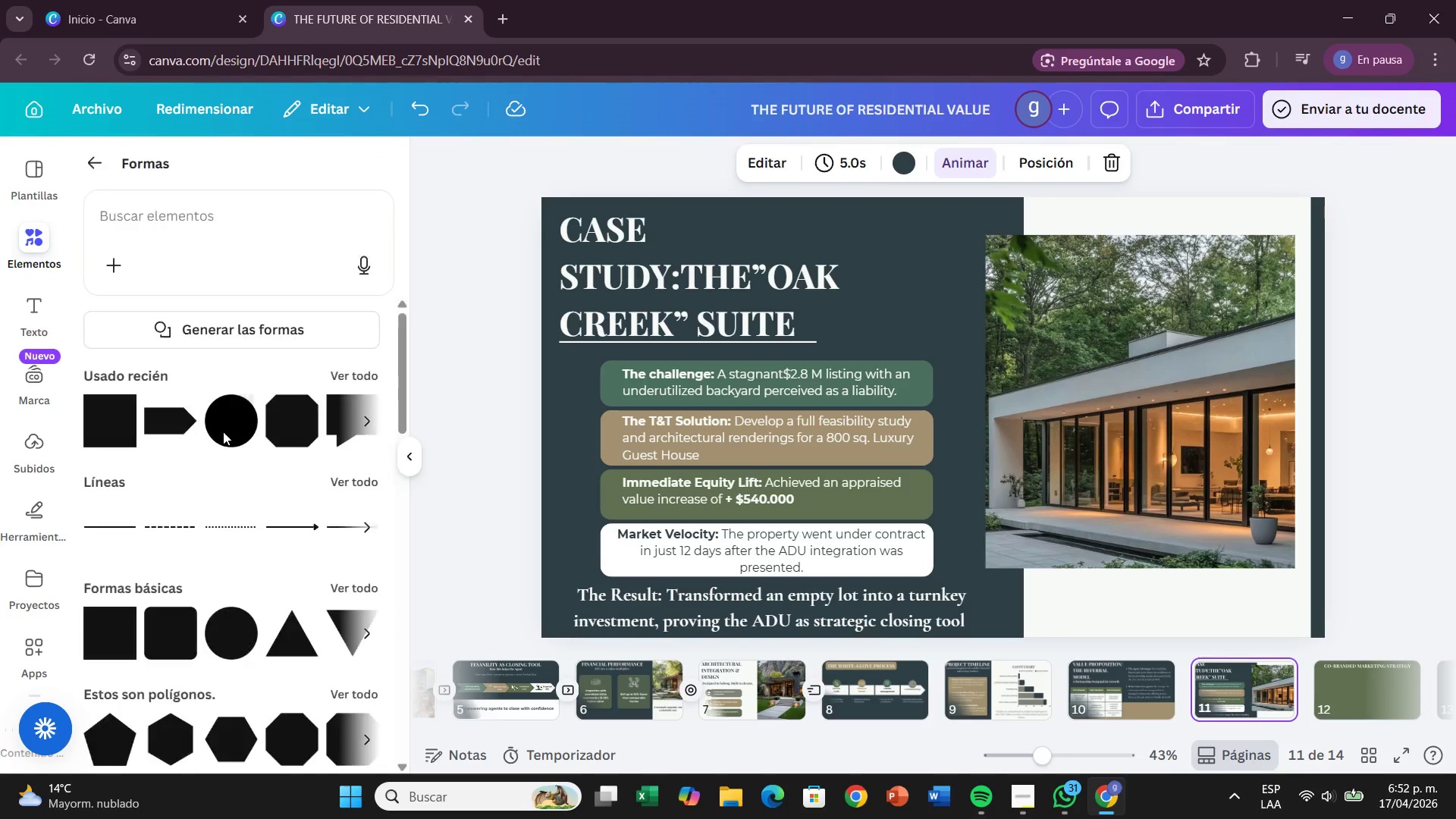 
left_click([224, 431])
 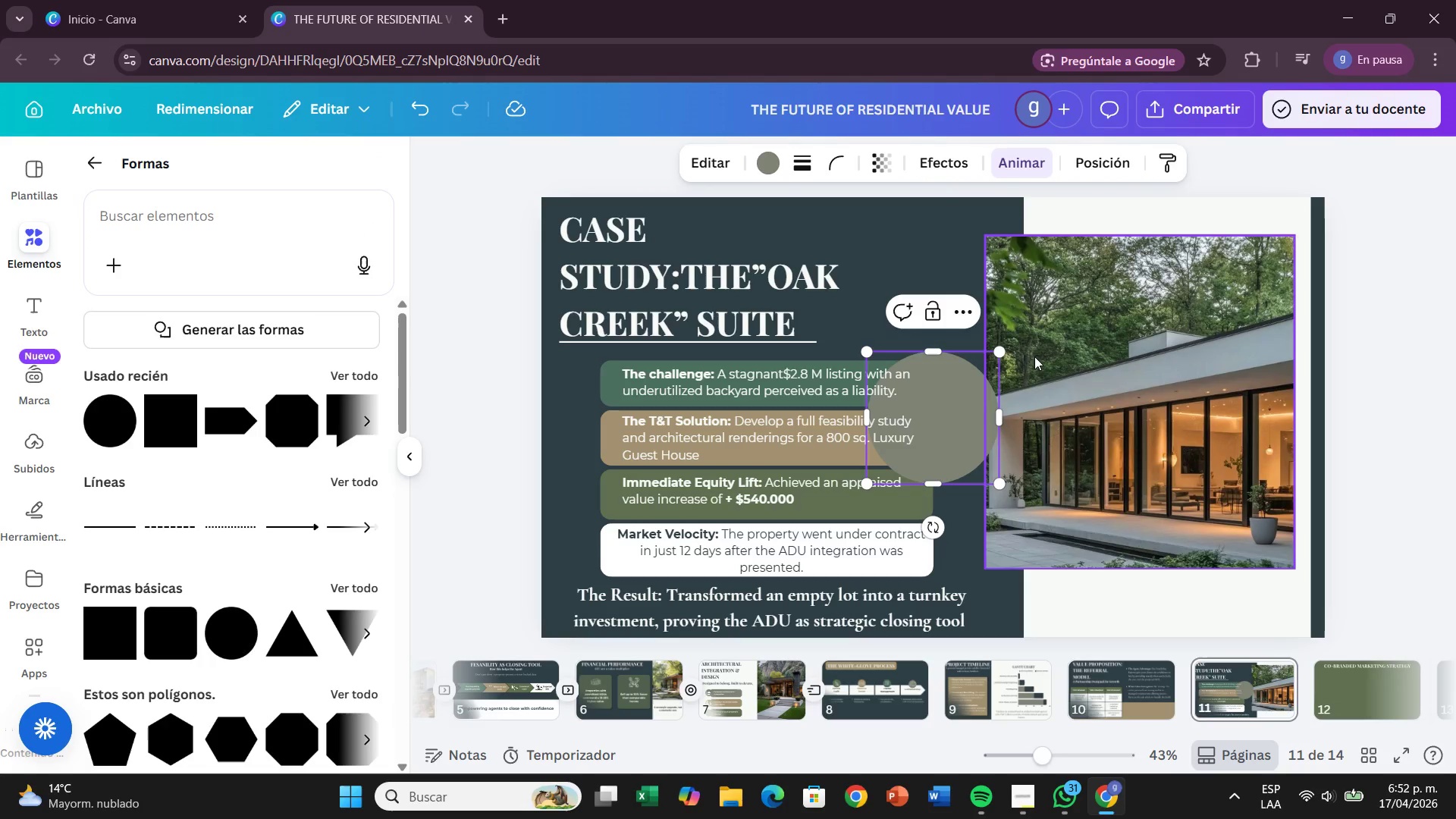 
left_click_drag(start_coordinate=[1000, 353], to_coordinate=[917, 448])
 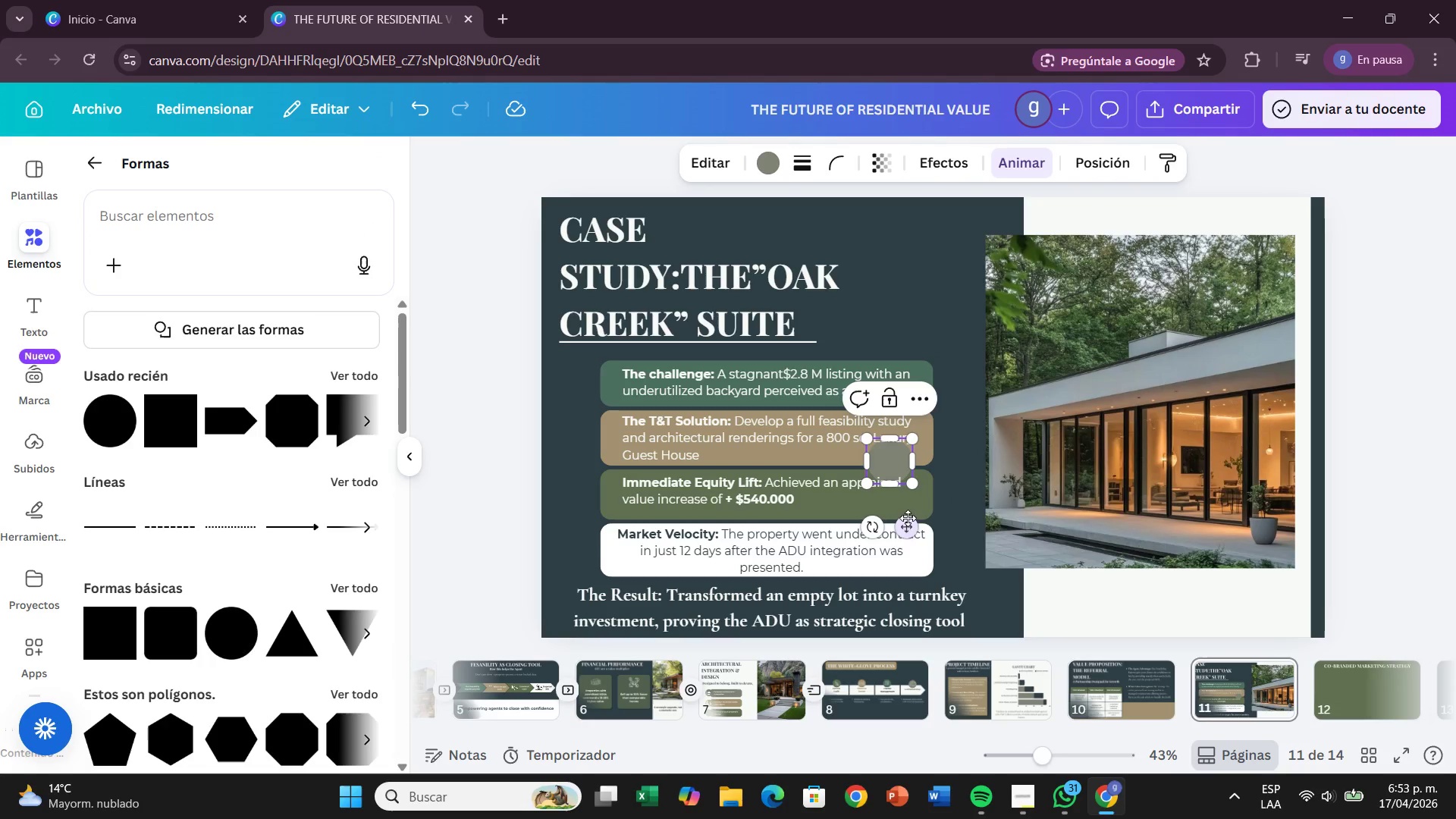 
left_click_drag(start_coordinate=[908, 518], to_coordinate=[609, 442])
 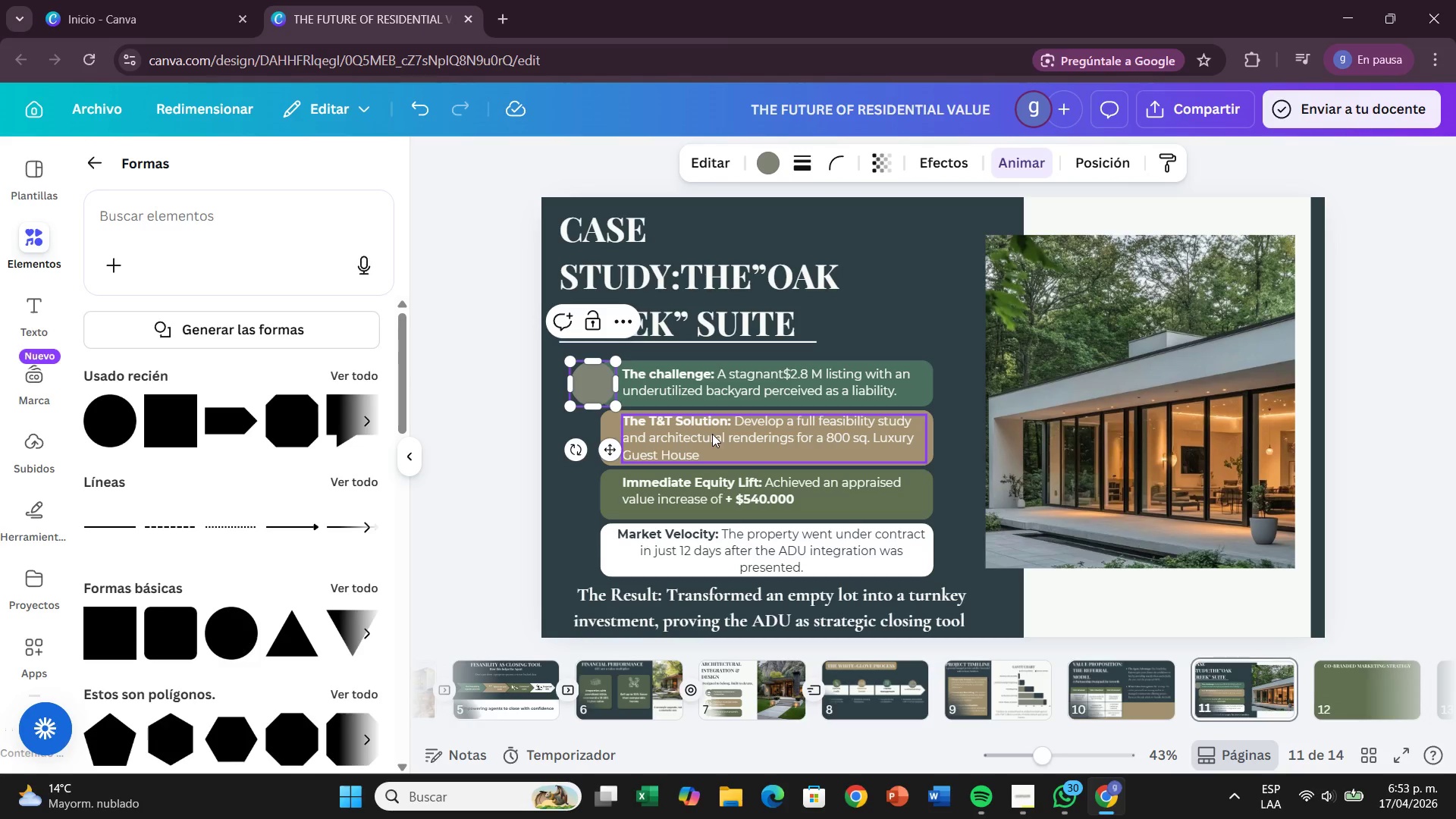 
wait(8.78)
 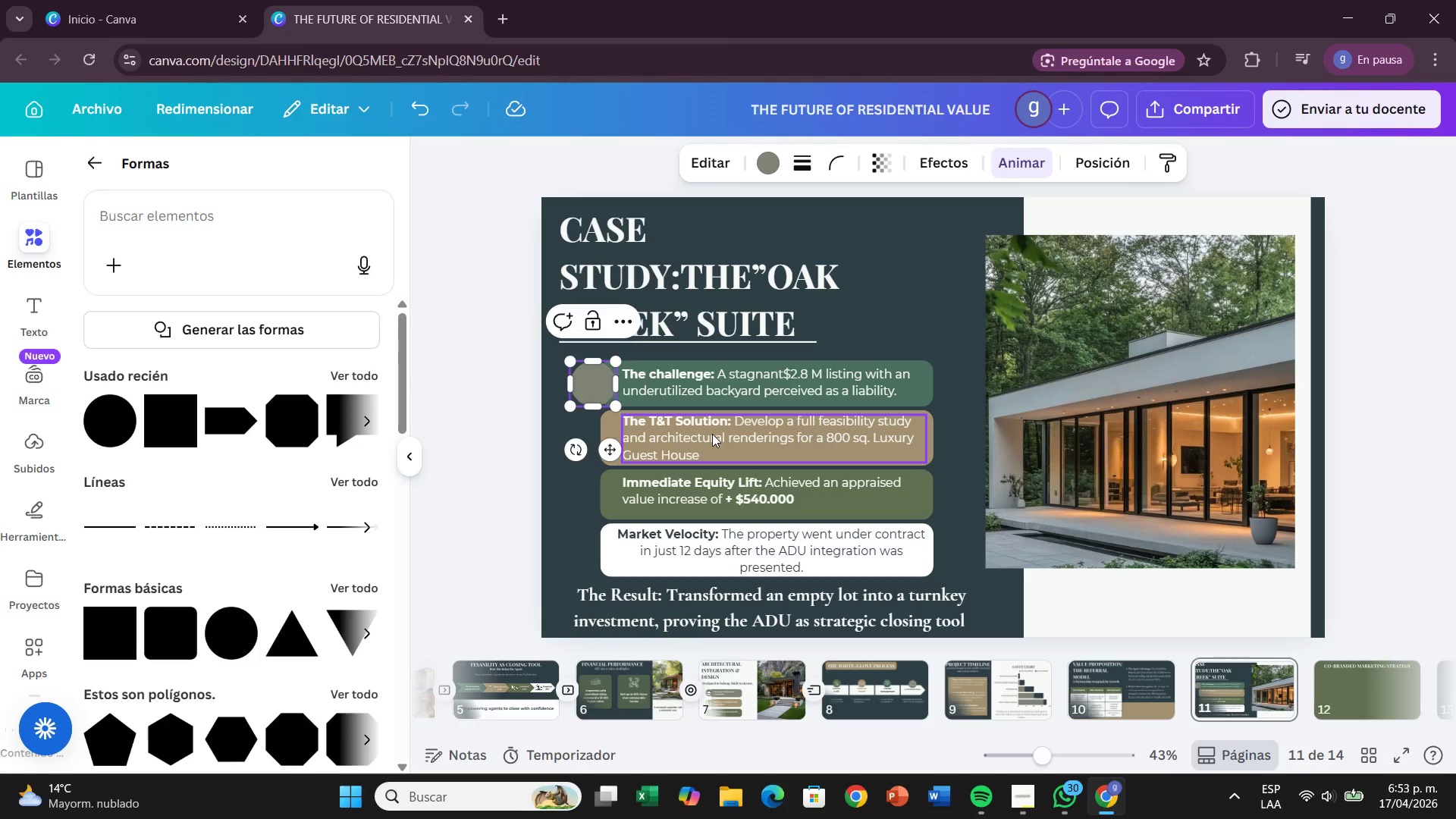 
left_click([582, 393])
 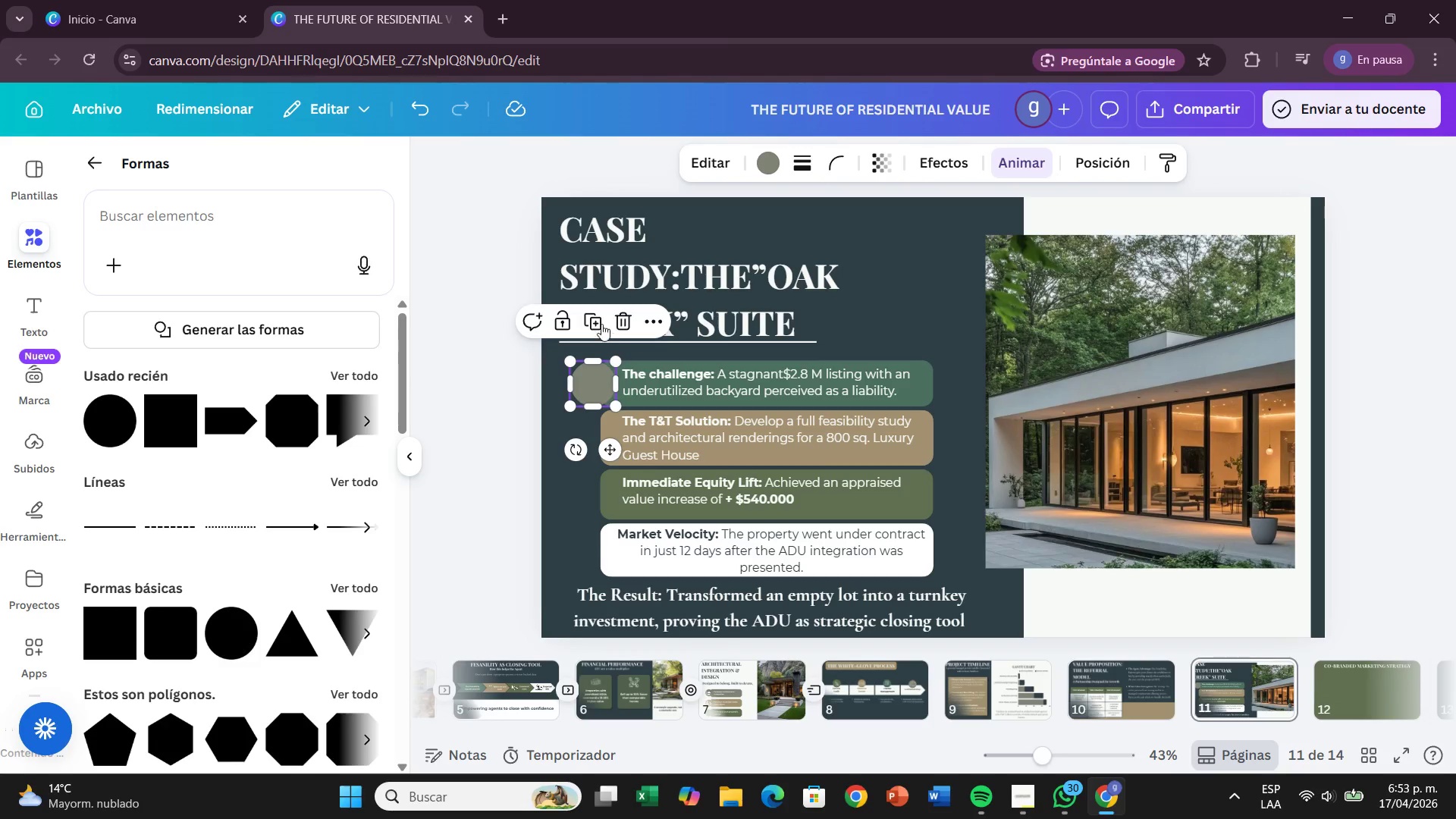 
left_click([598, 319])
 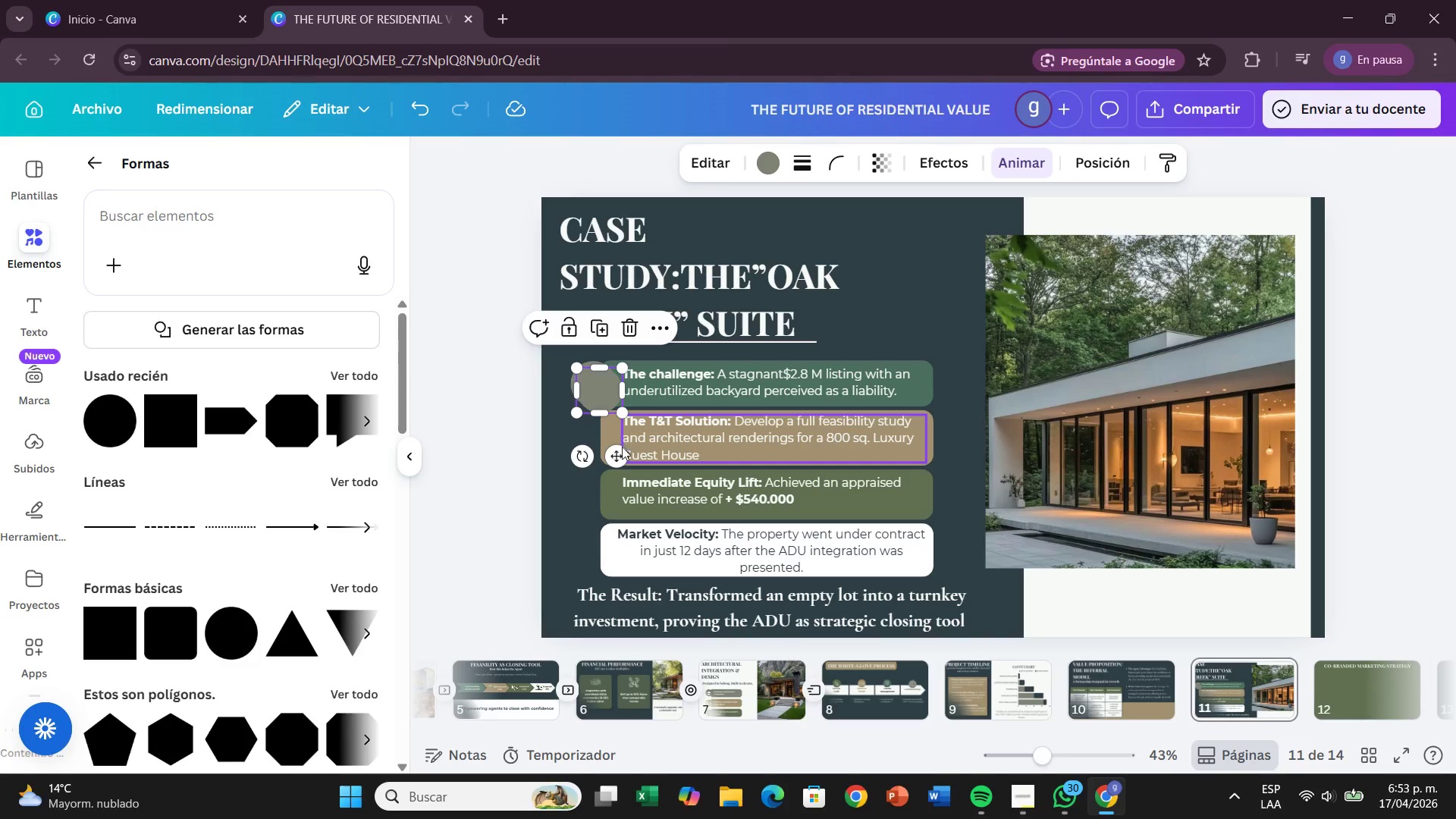 
left_click_drag(start_coordinate=[619, 452], to_coordinate=[613, 499])
 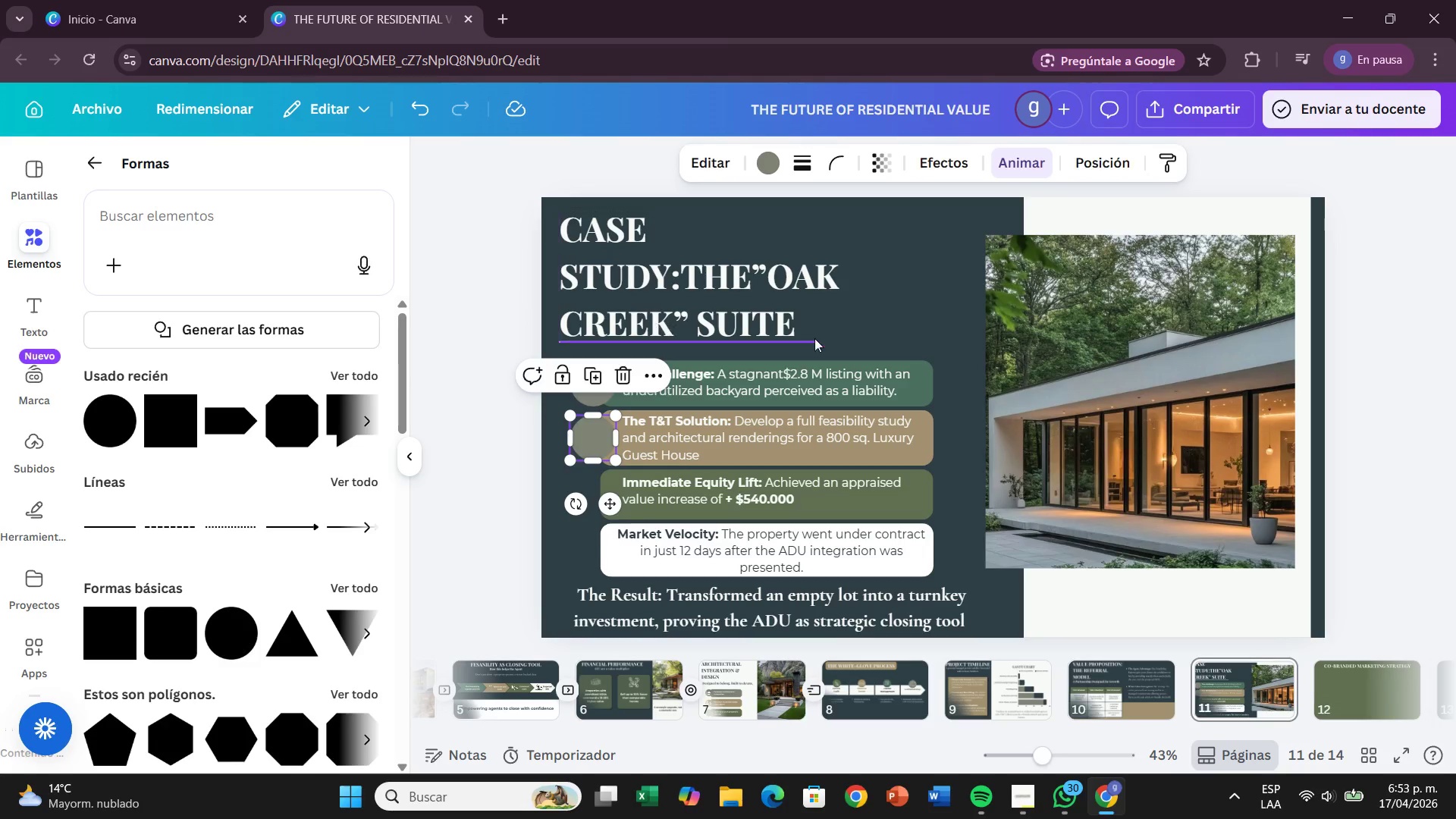 
left_click([930, 318])
 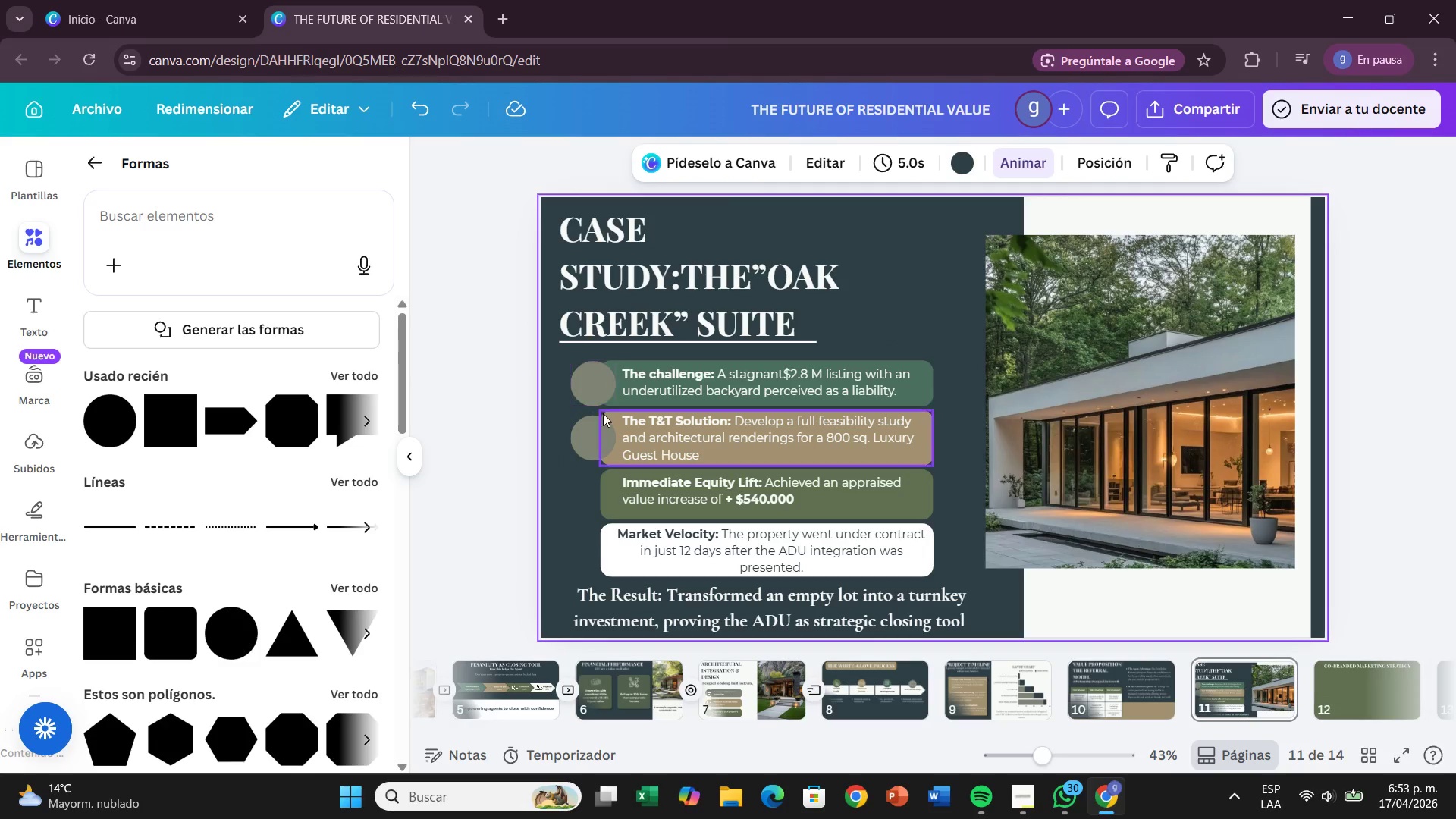 
left_click([597, 427])
 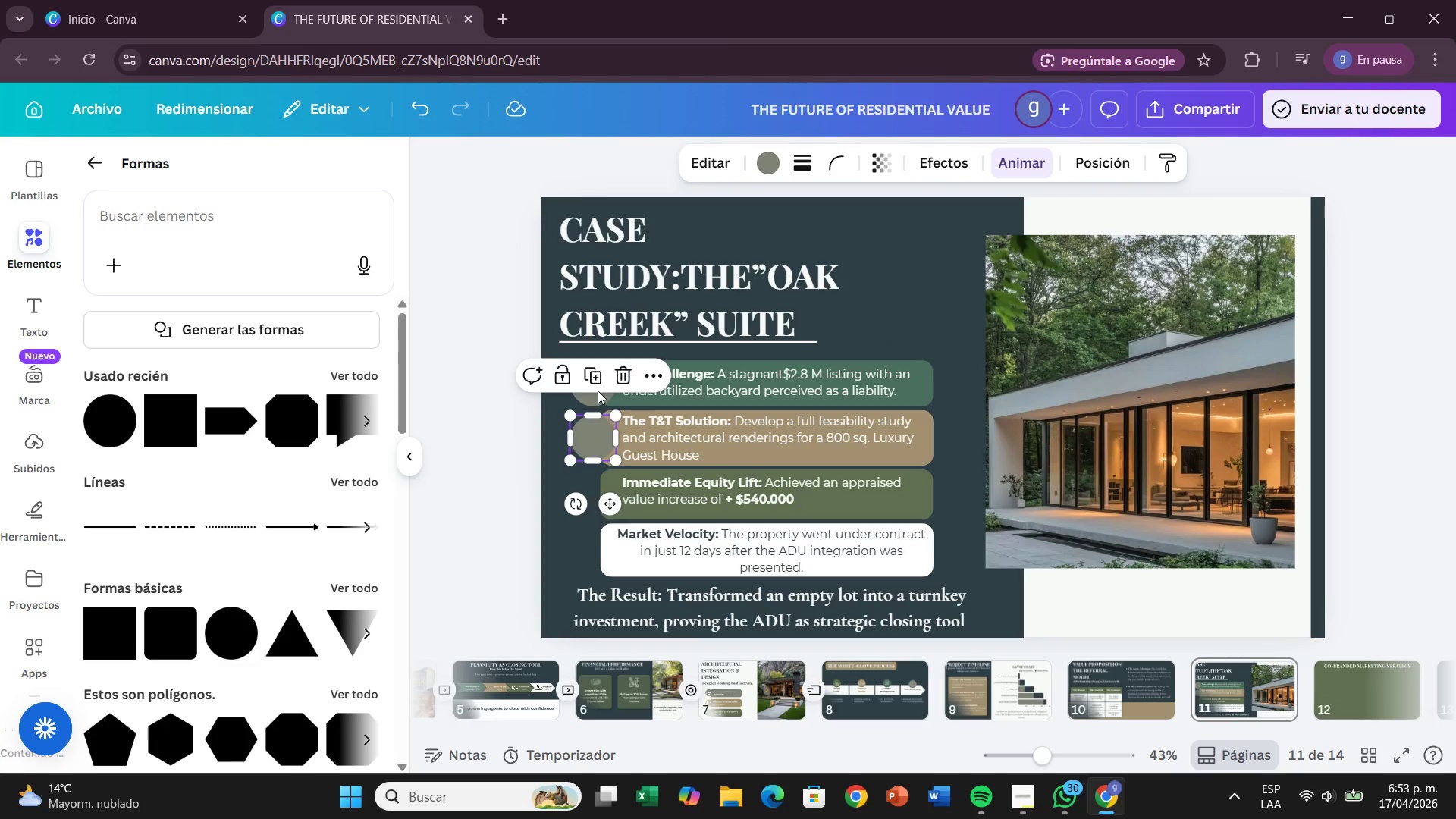 
left_click([592, 388])
 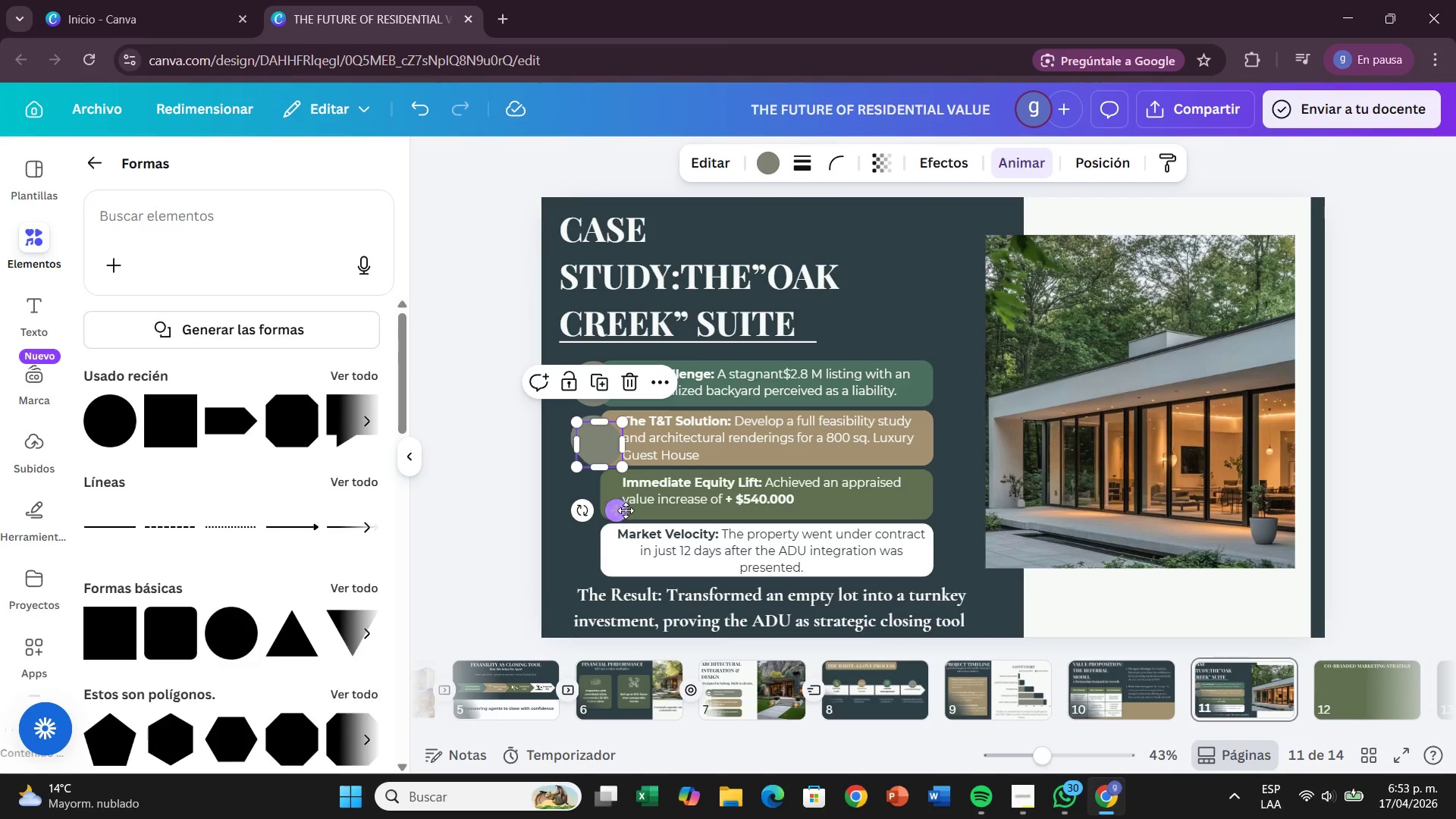 
left_click_drag(start_coordinate=[623, 512], to_coordinate=[618, 566])
 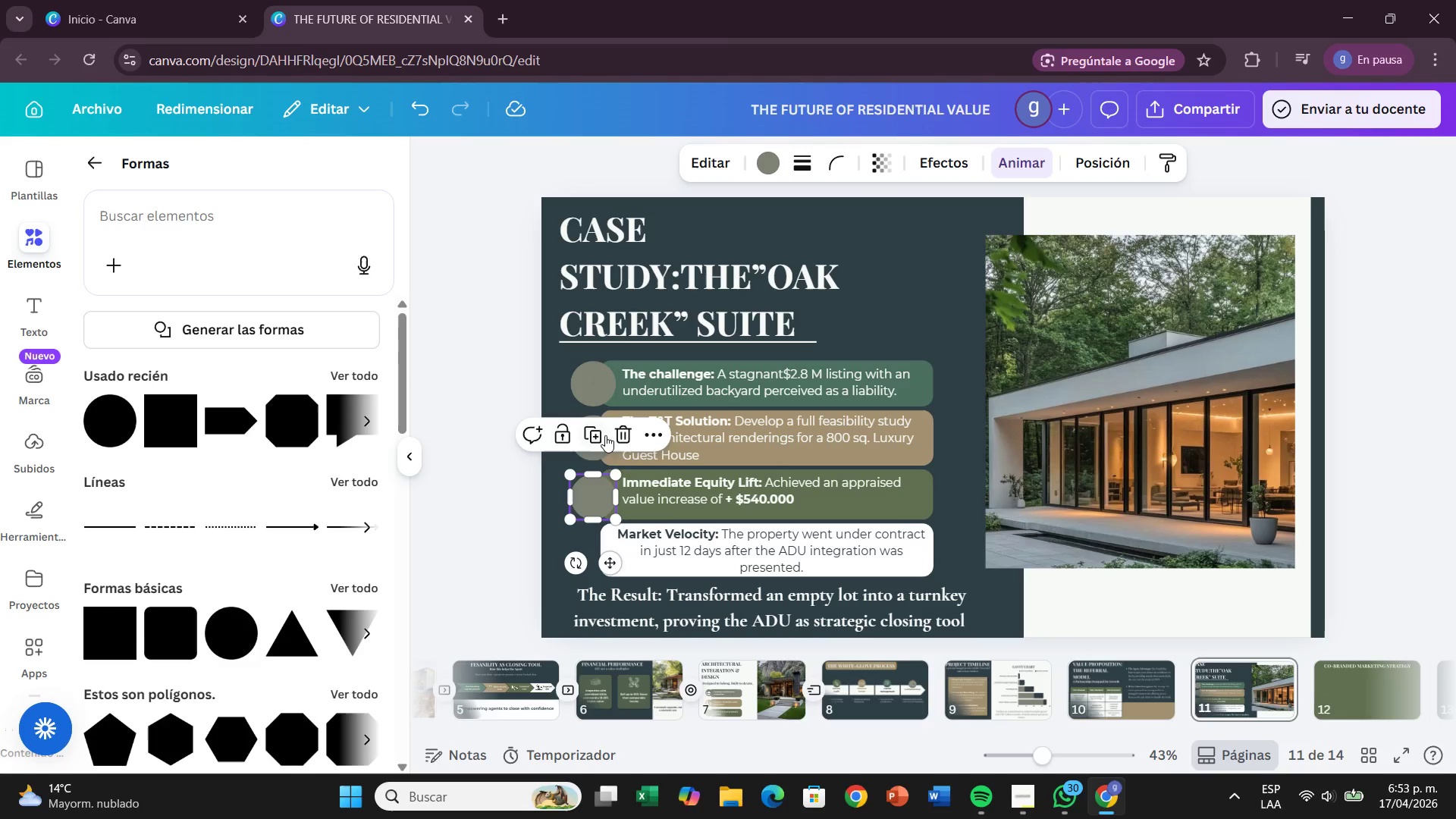 
left_click([604, 434])
 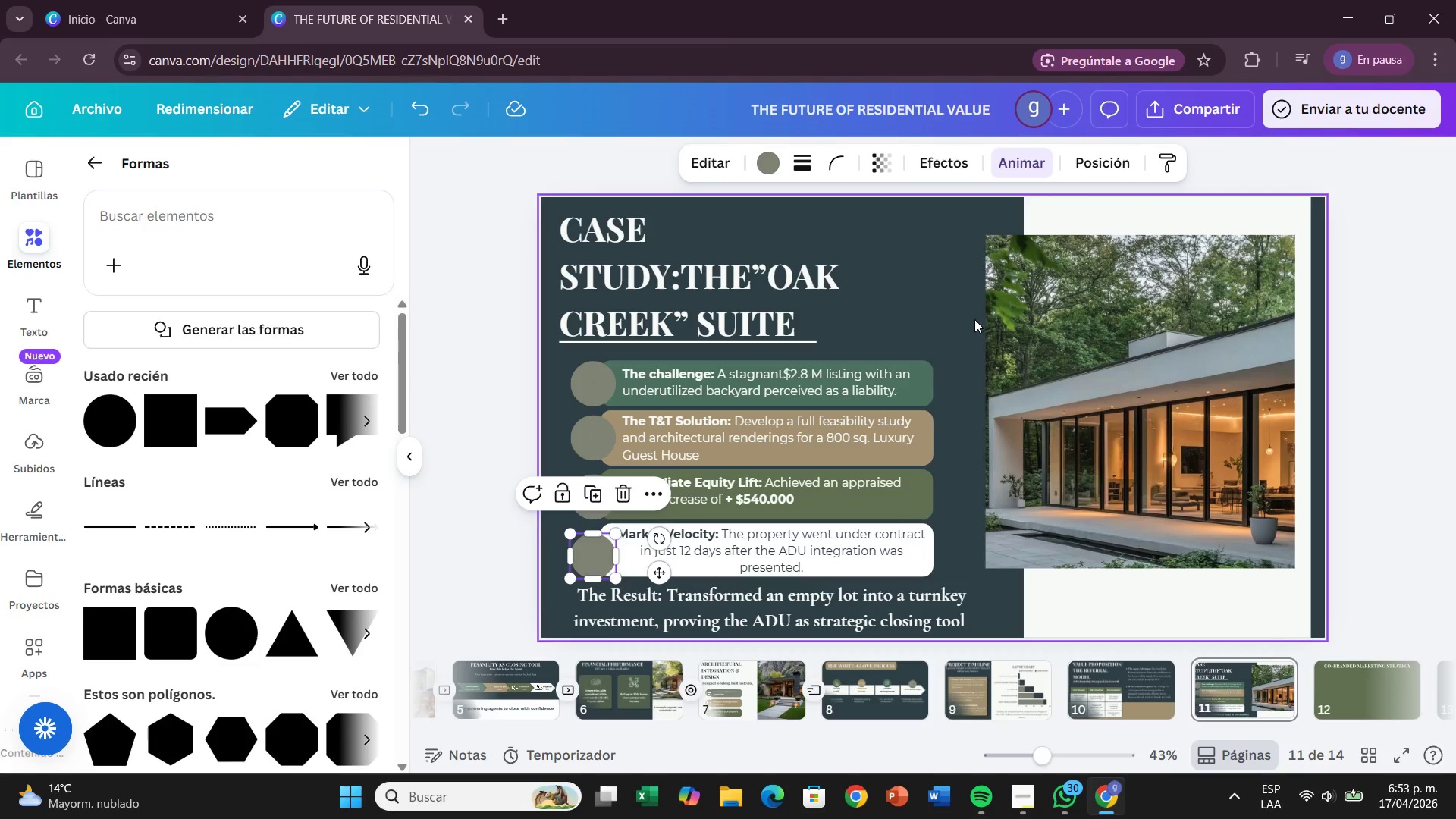 
left_click([953, 313])
 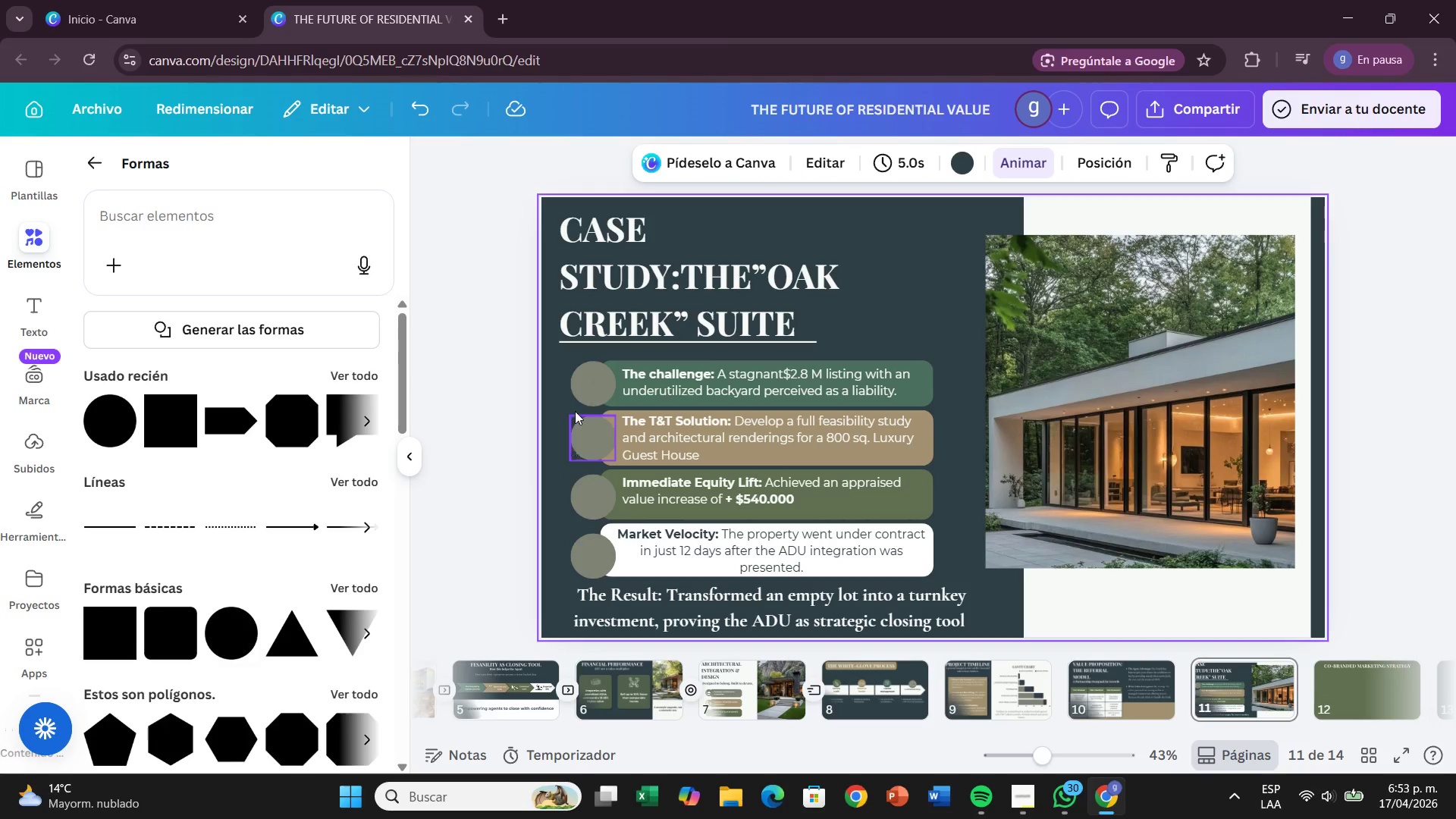 
left_click([595, 388])
 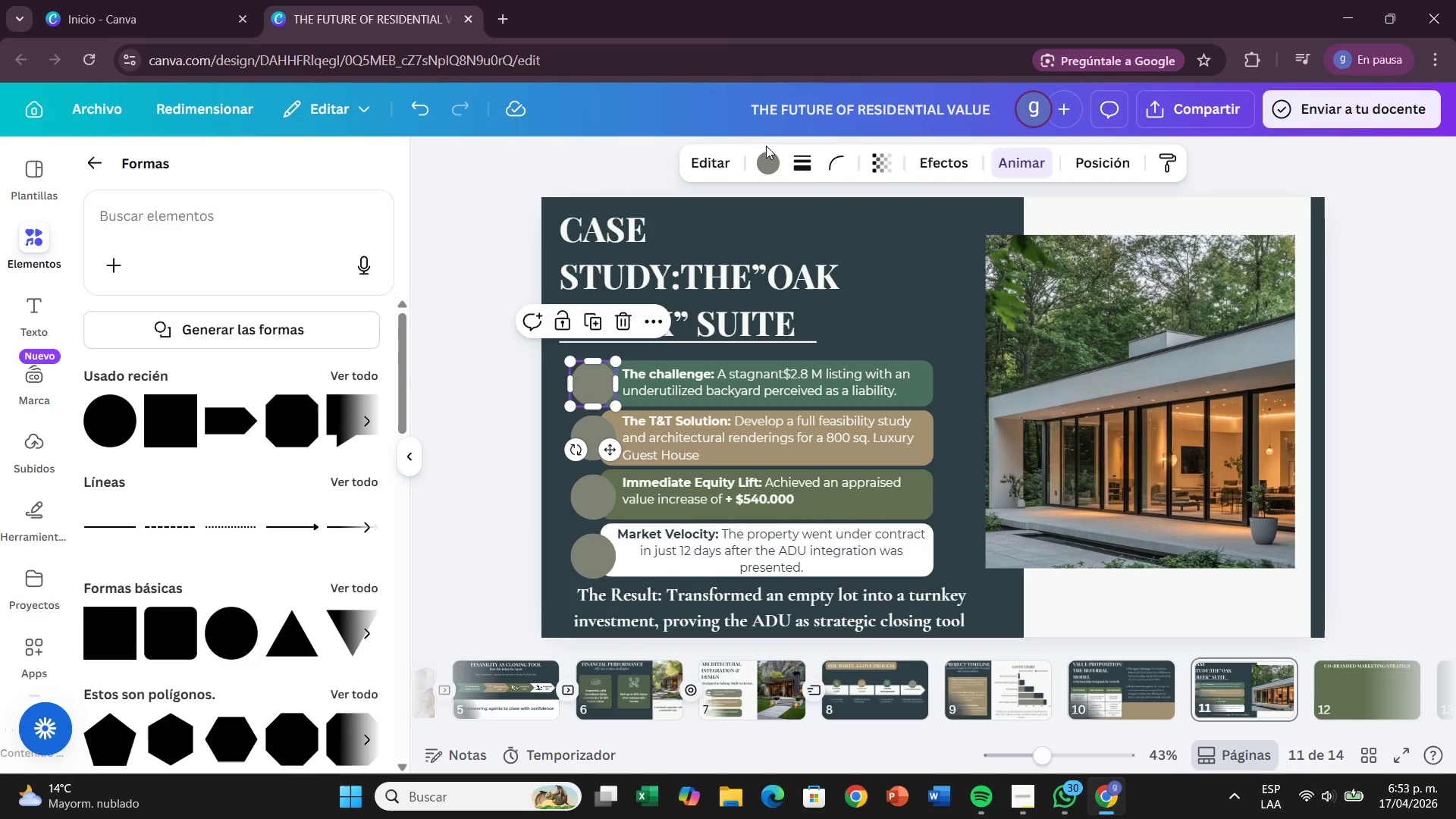 
left_click([765, 155])
 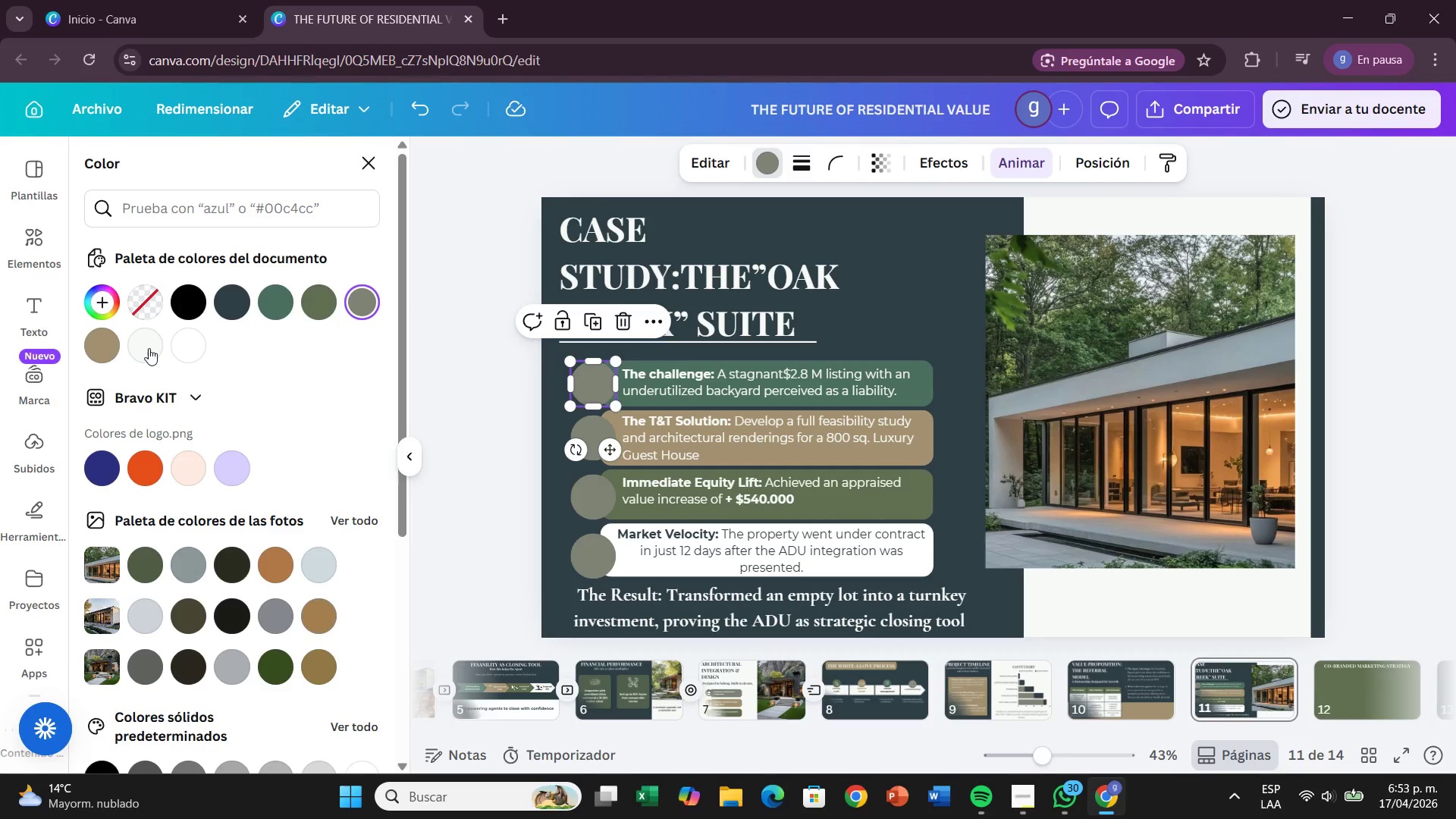 
left_click([271, 310])
 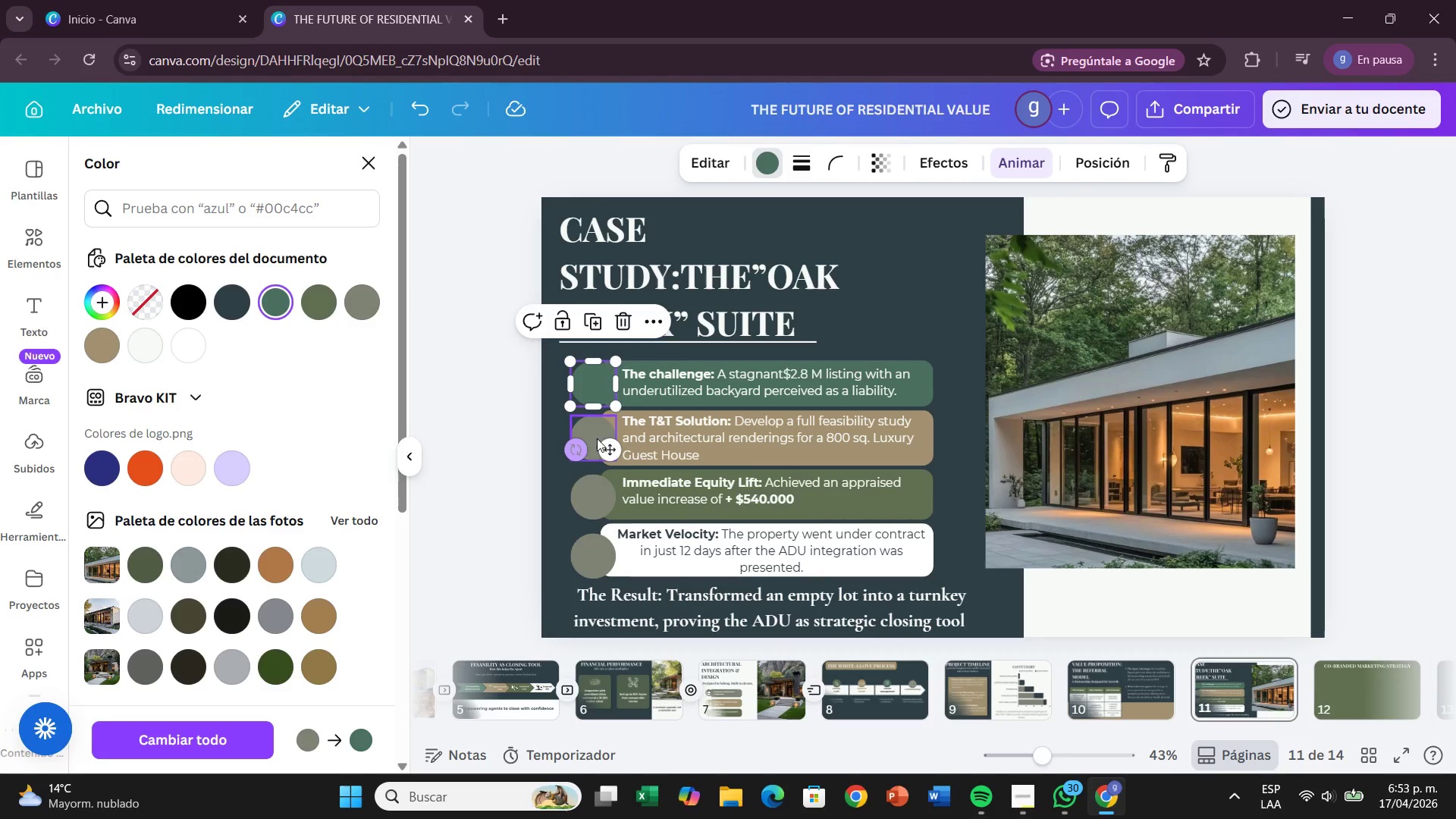 
left_click_drag(start_coordinate=[599, 435], to_coordinate=[87, 329])
 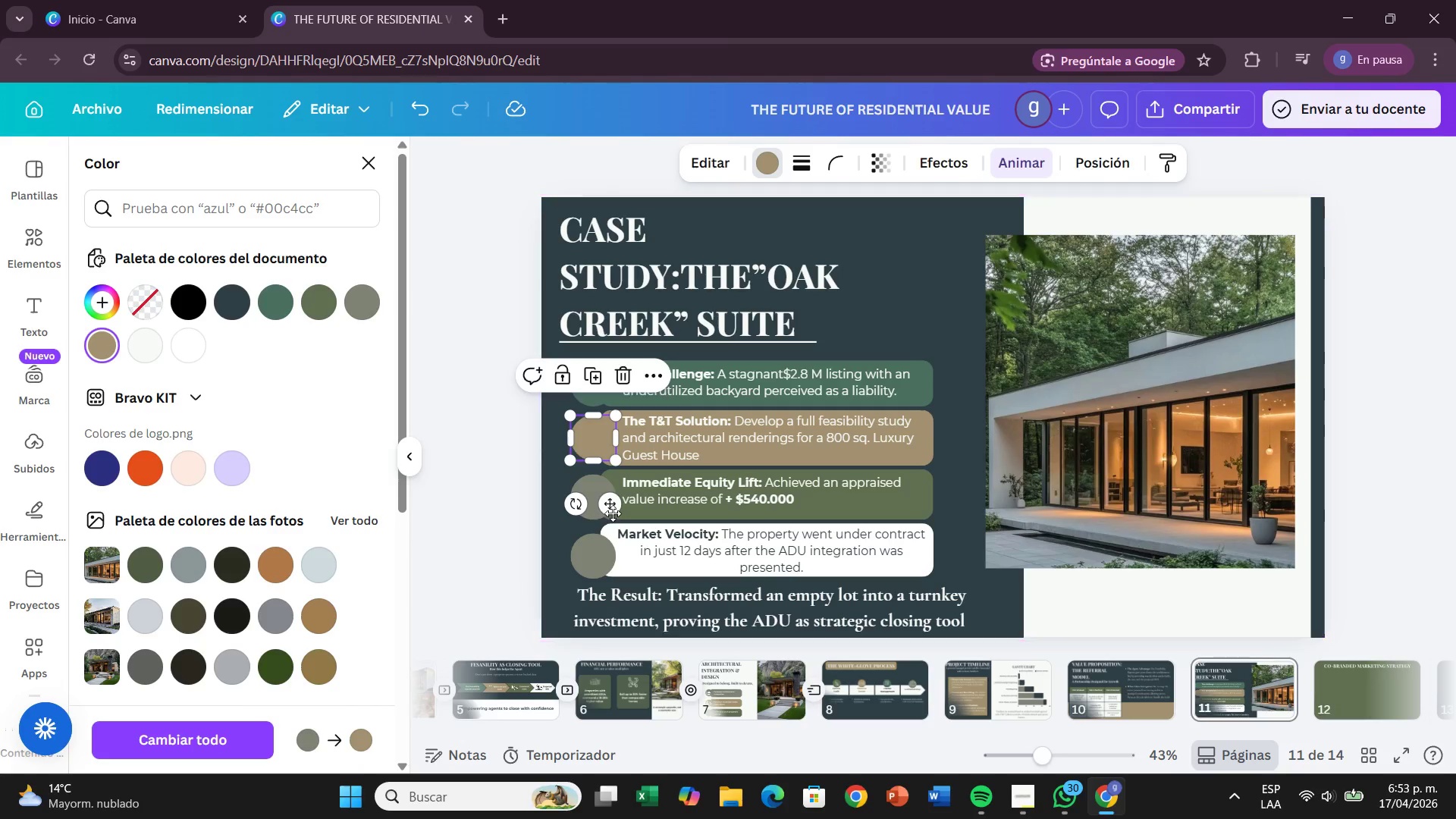 
left_click([87, 329])
 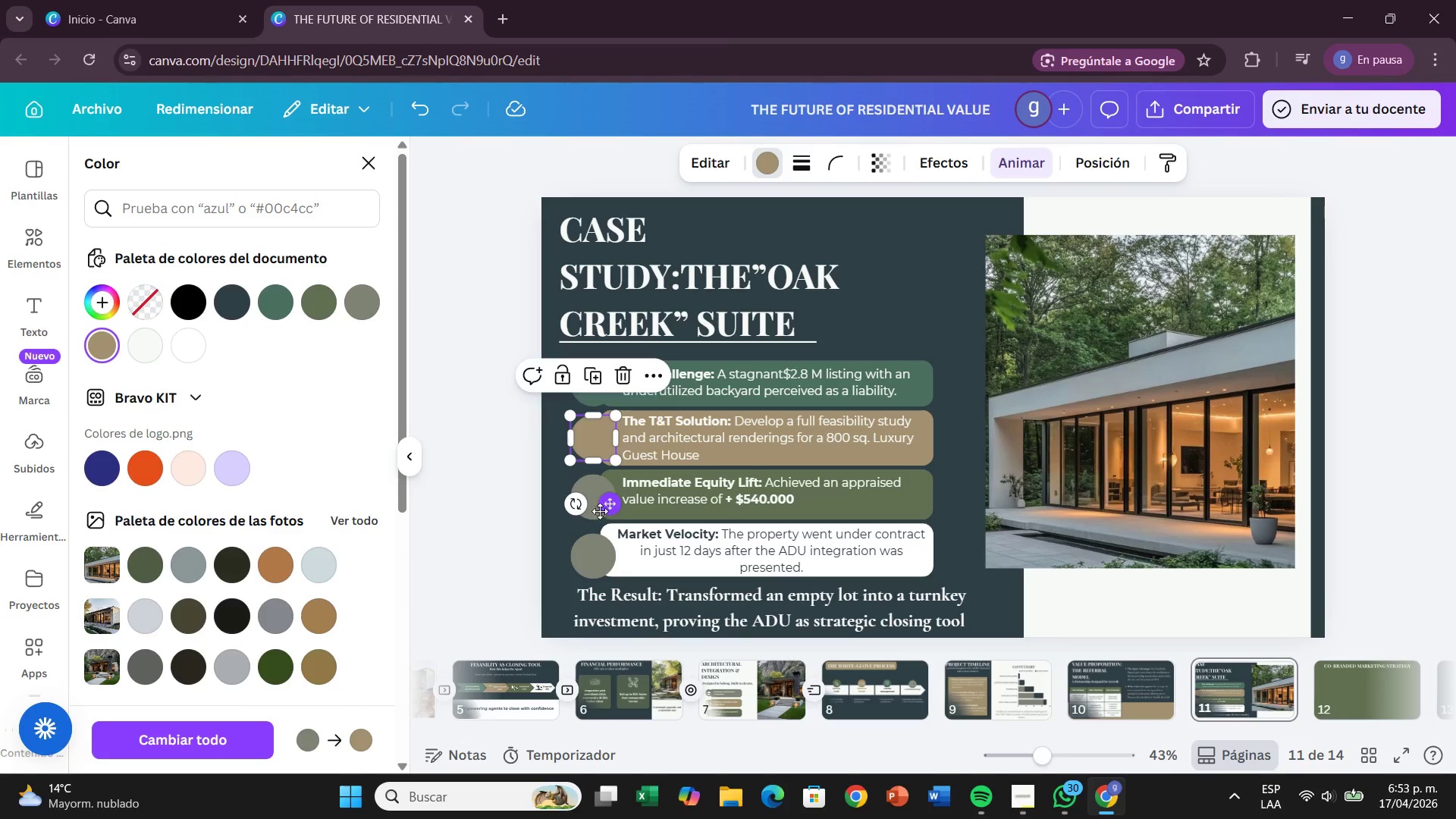 
left_click([593, 511])
 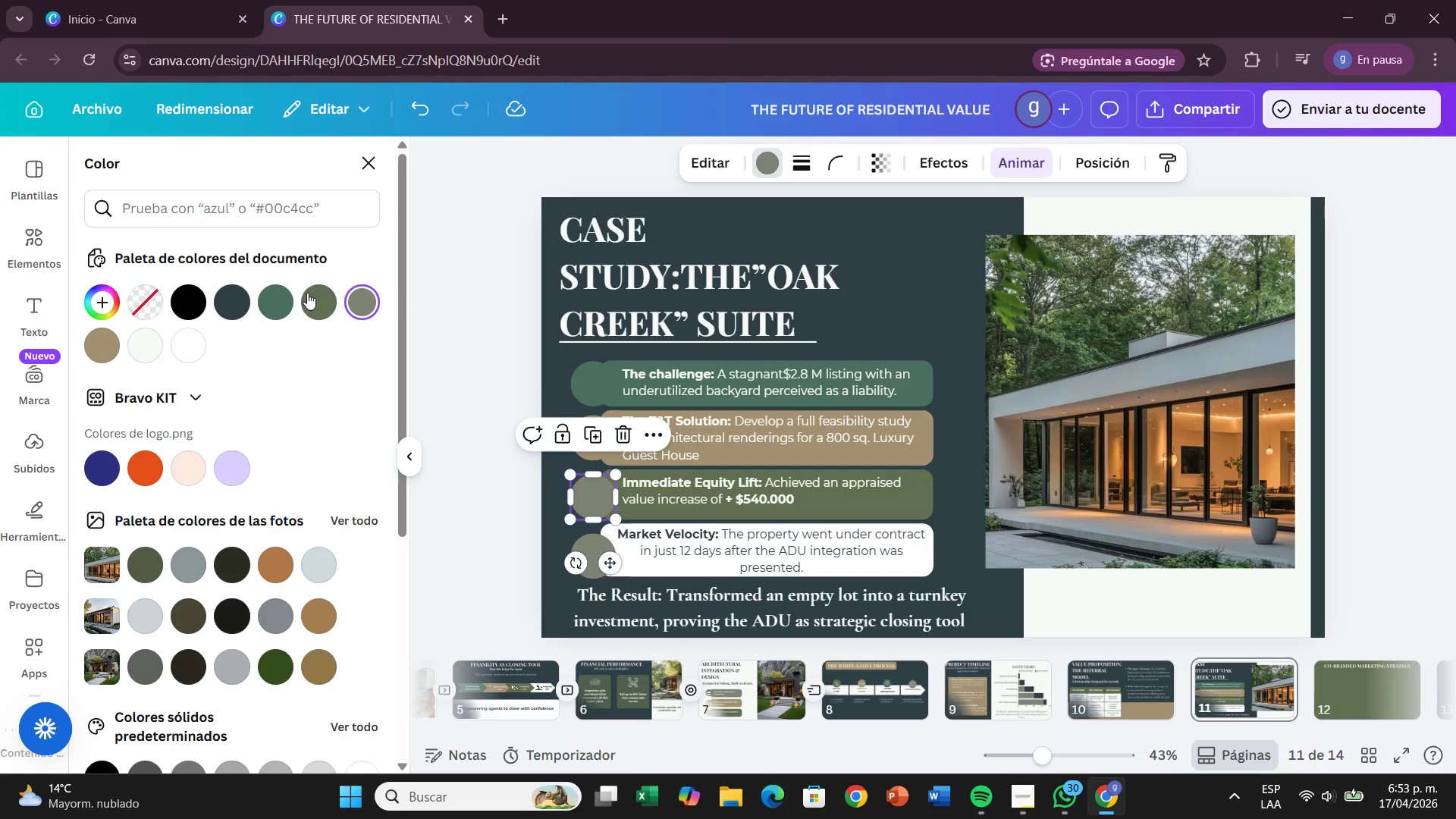 
left_click([312, 299])
 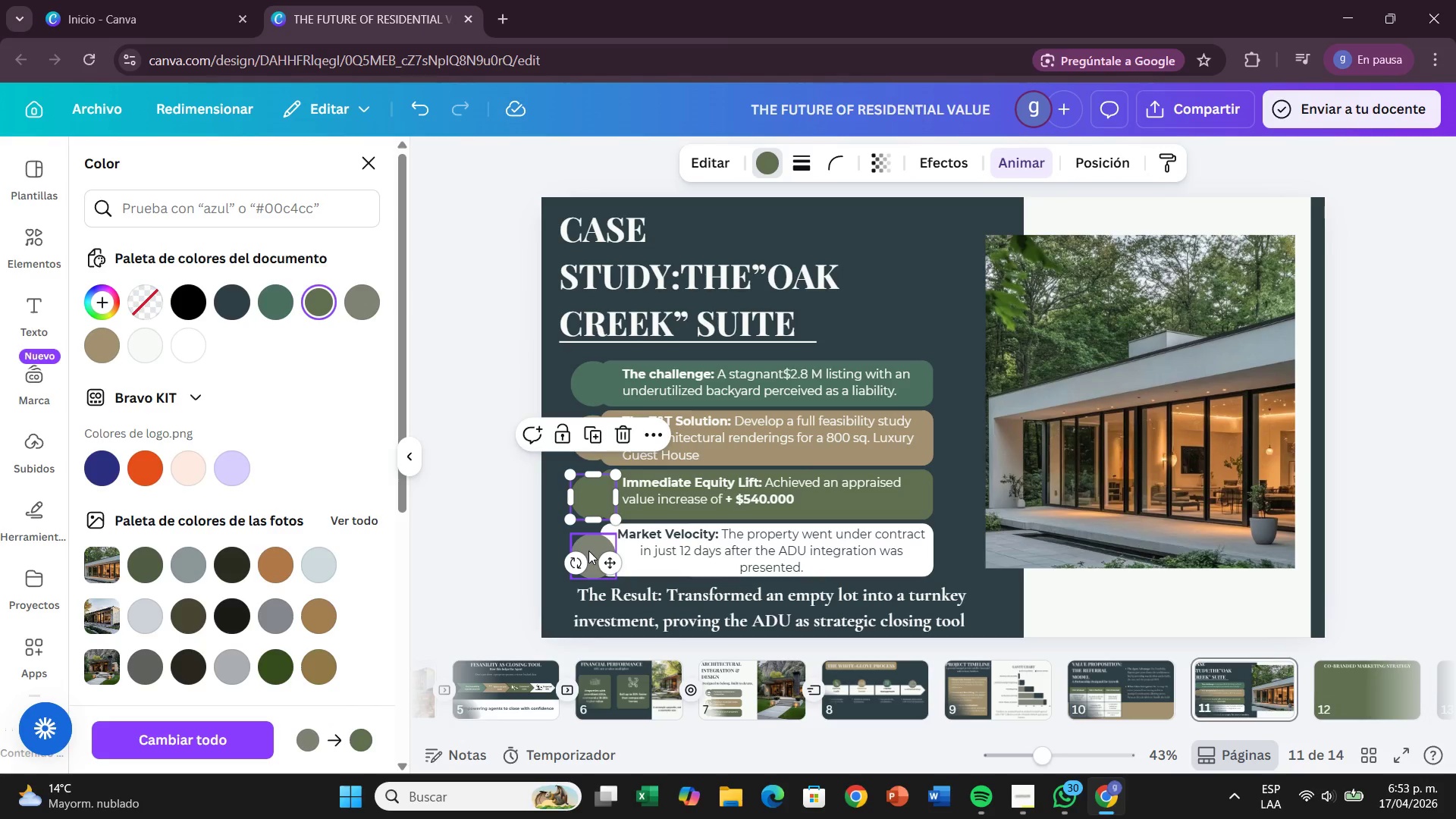 
left_click([590, 551])
 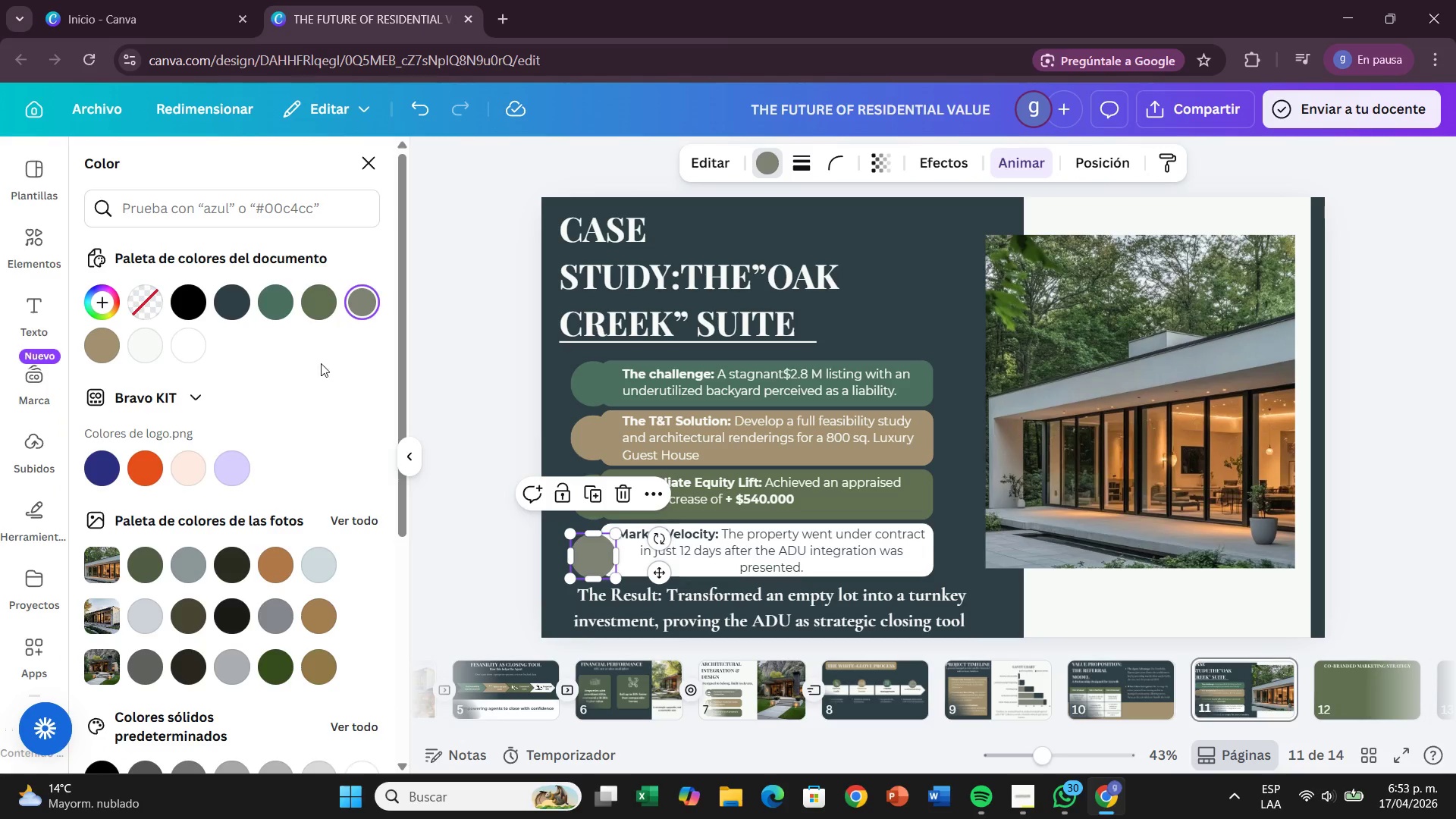 
left_click([146, 334])
 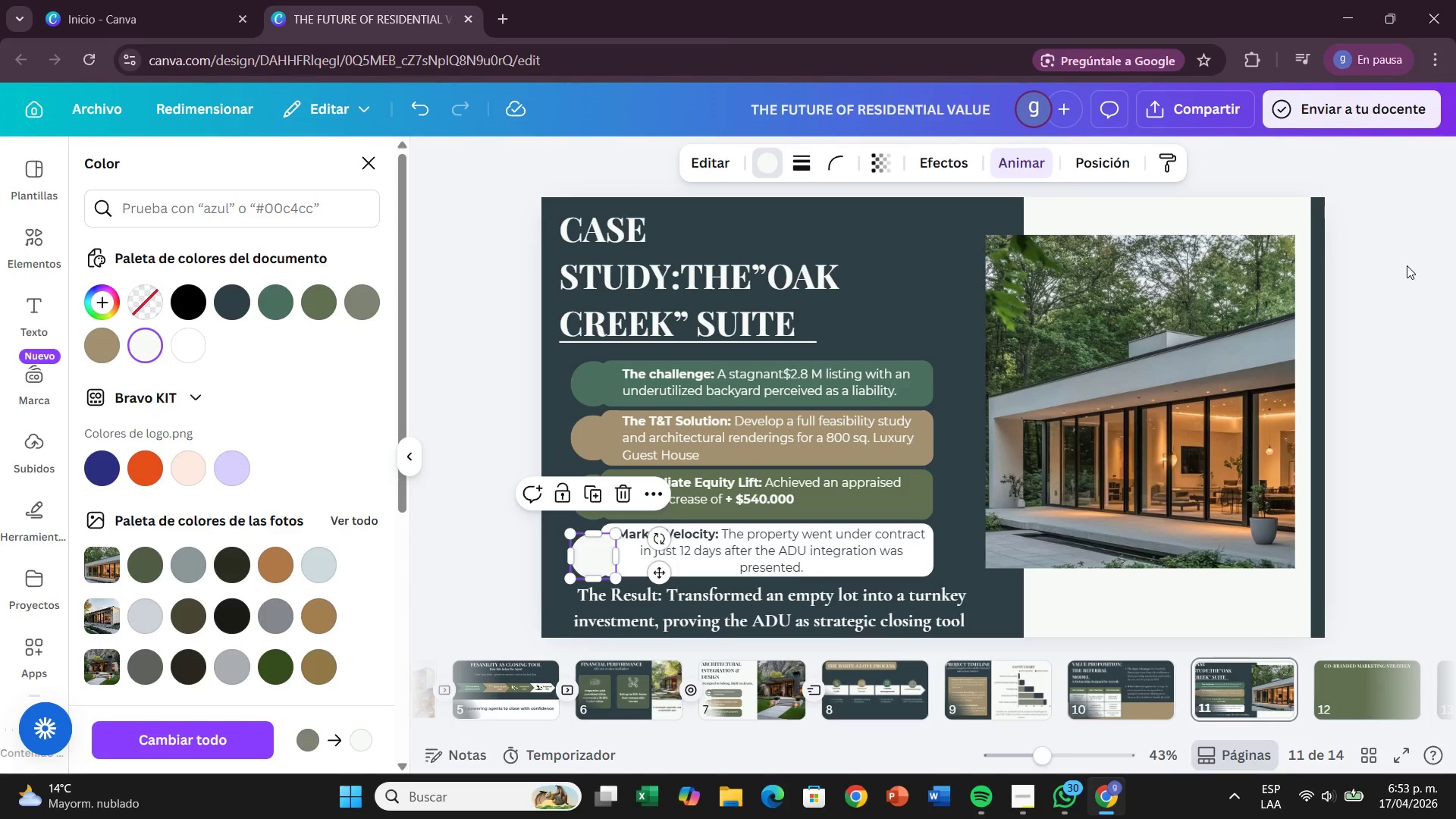 
left_click([1365, 277])
 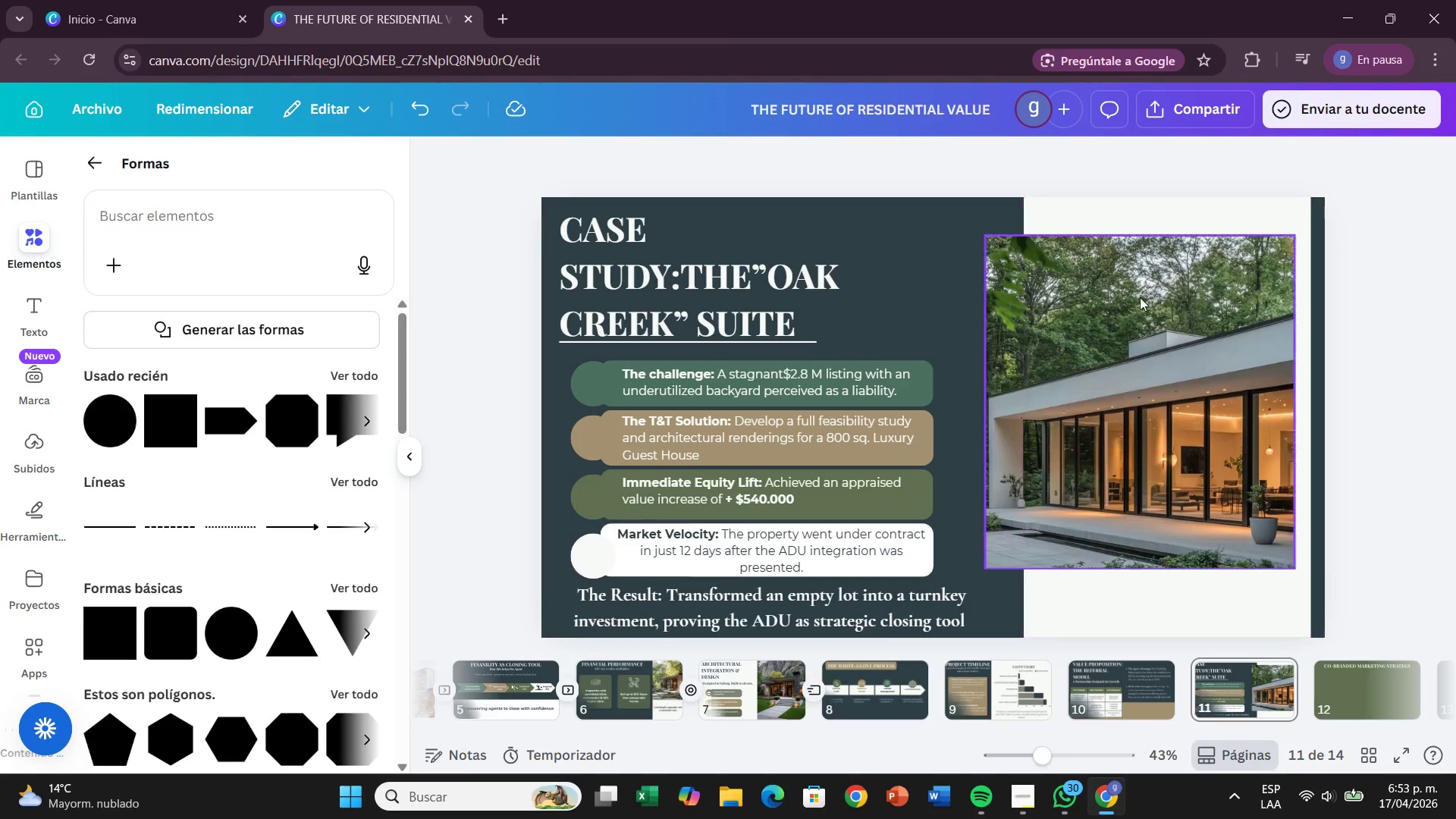 
wait(7.77)
 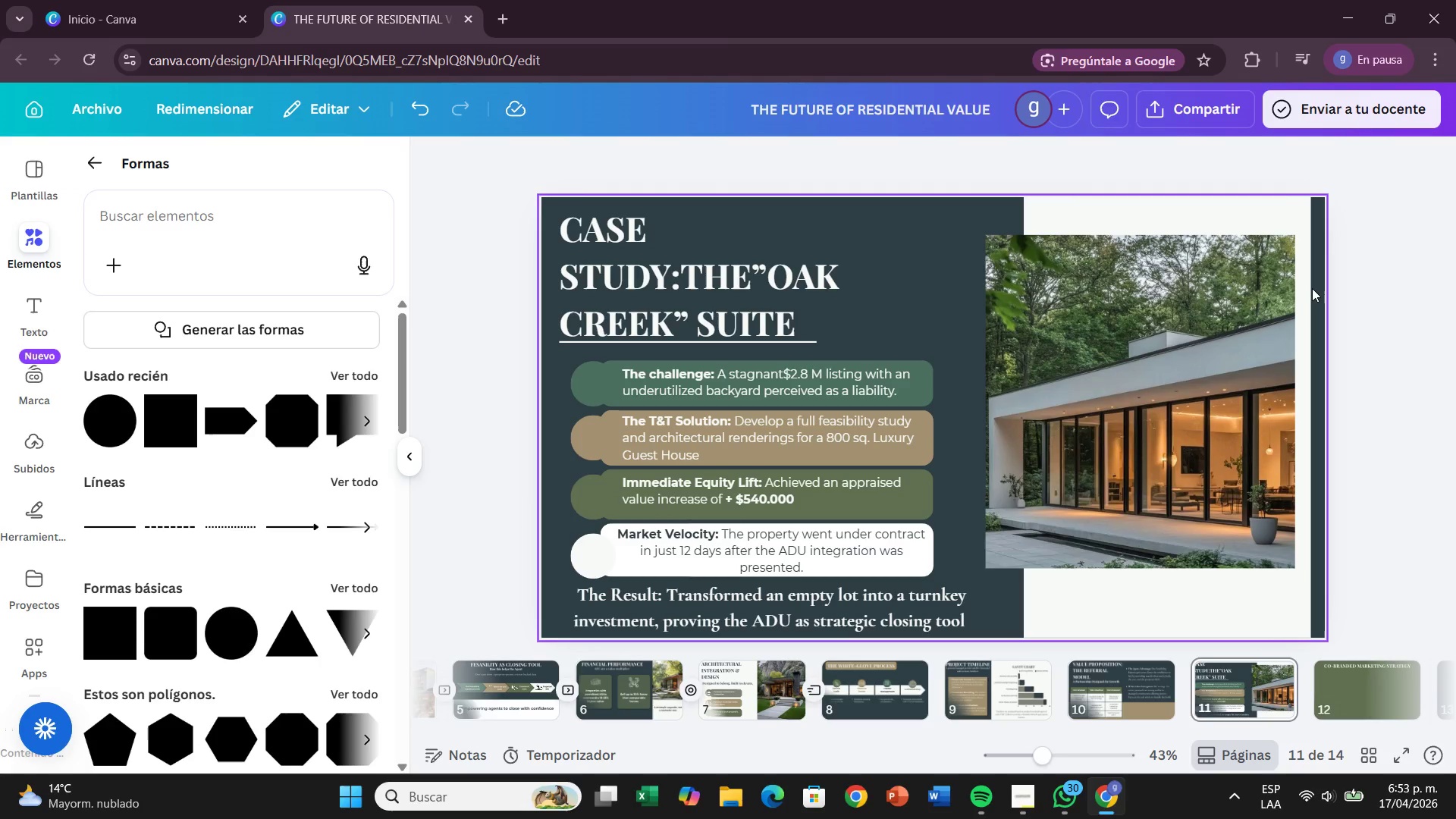 
double_click([830, 439])
 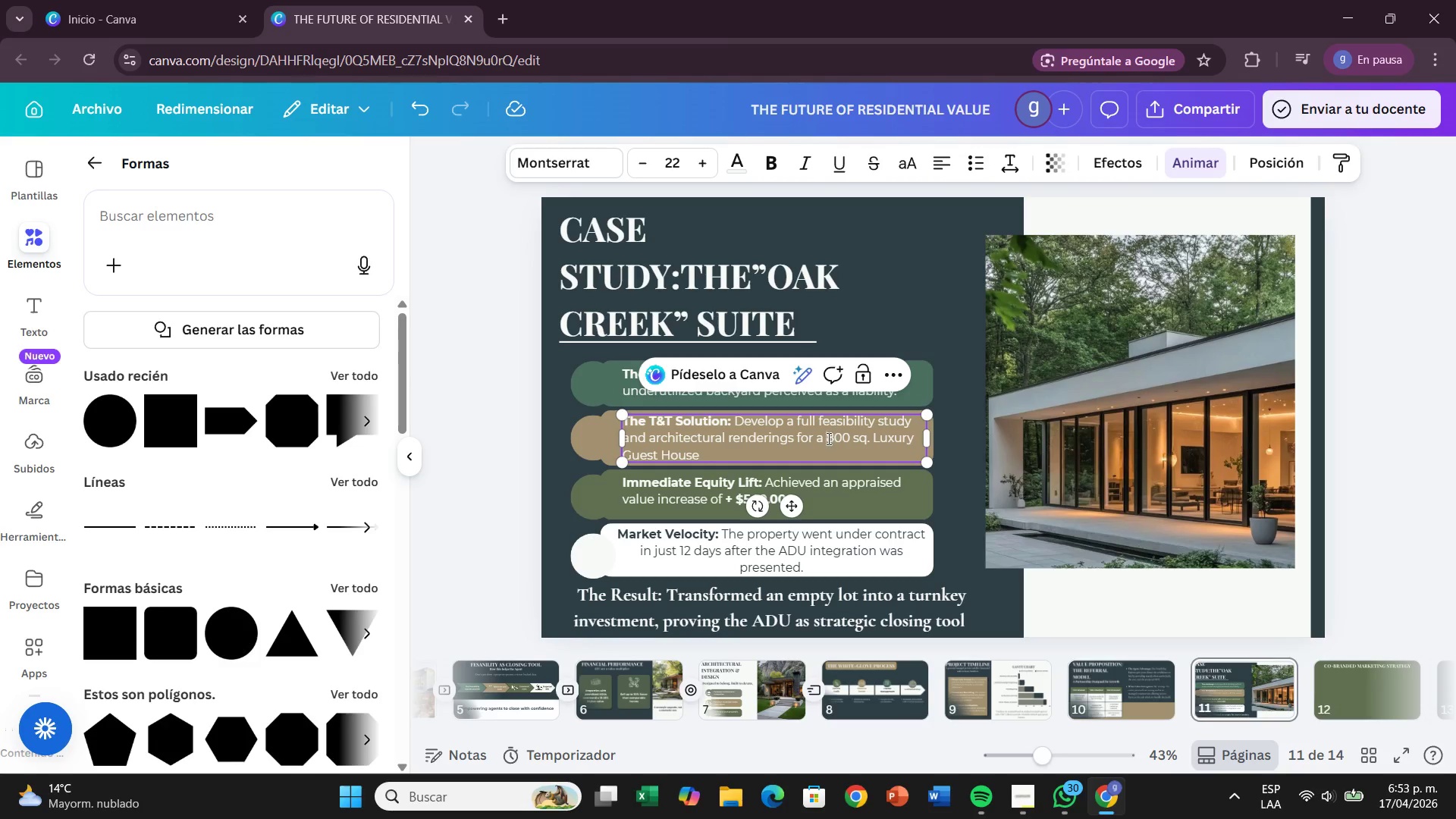 
left_click_drag(start_coordinate=[827, 438], to_coordinate=[854, 448])
 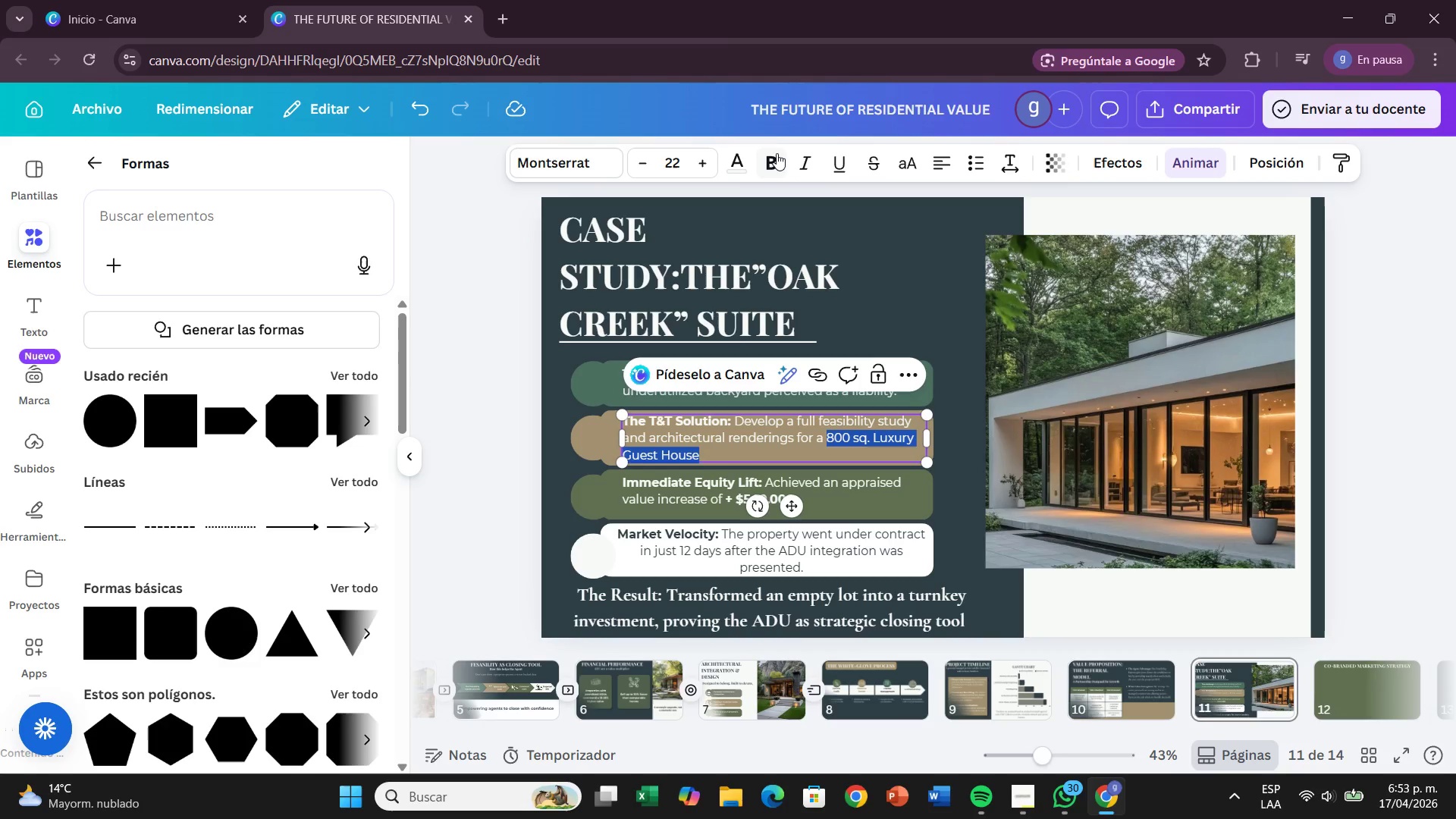 
left_click([777, 155])
 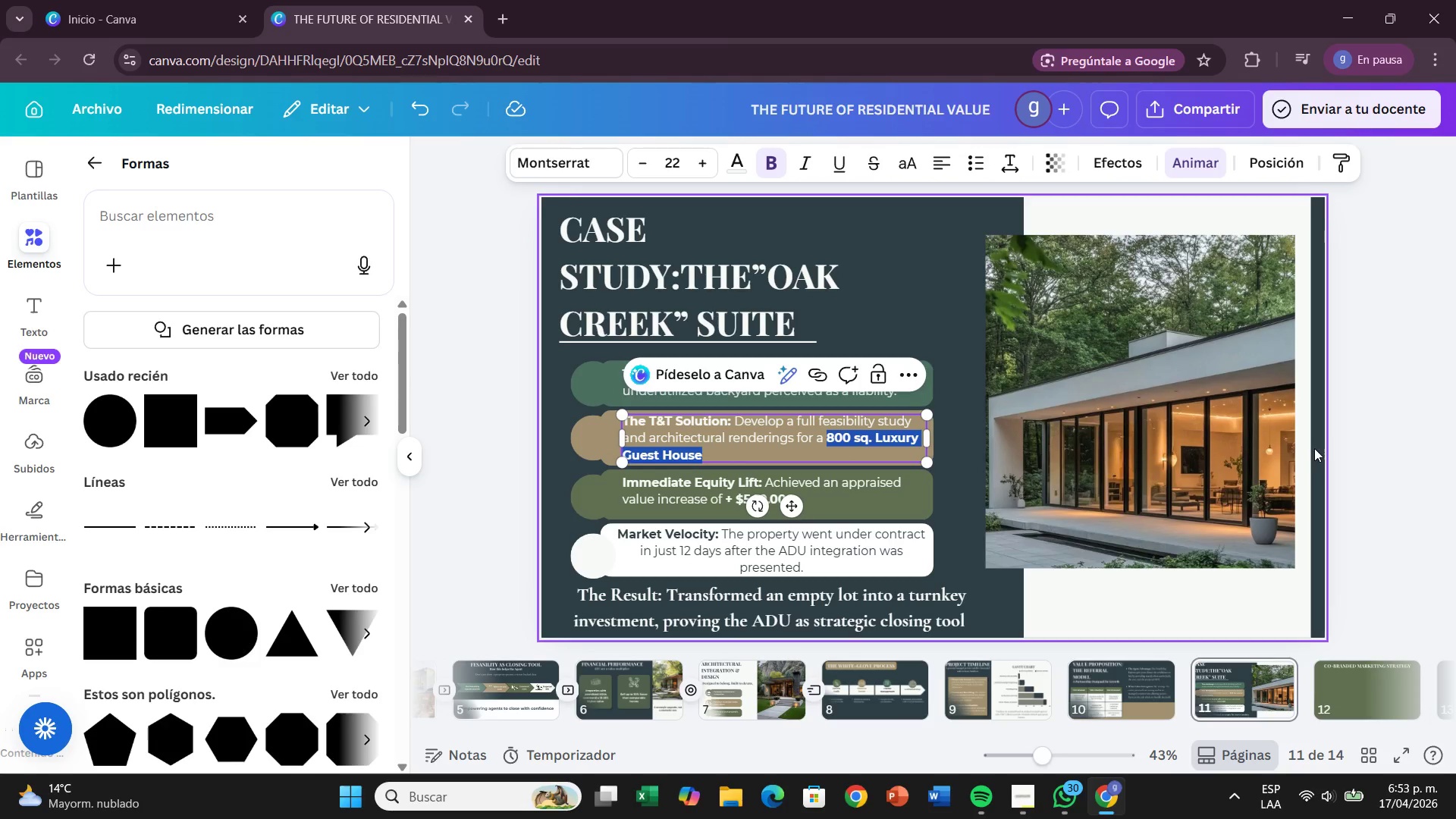 
left_click([1342, 451])
 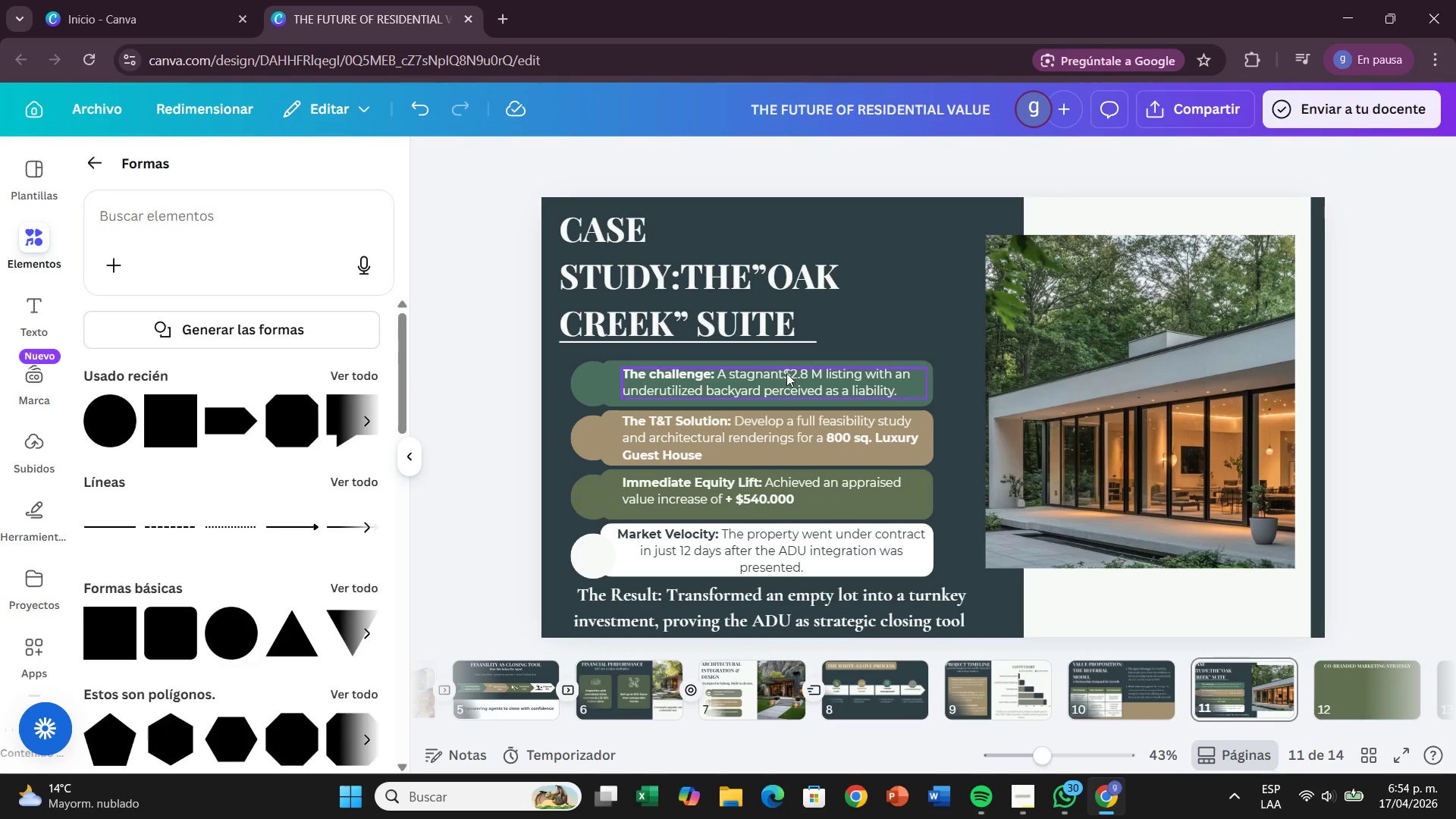 
double_click([784, 372])
 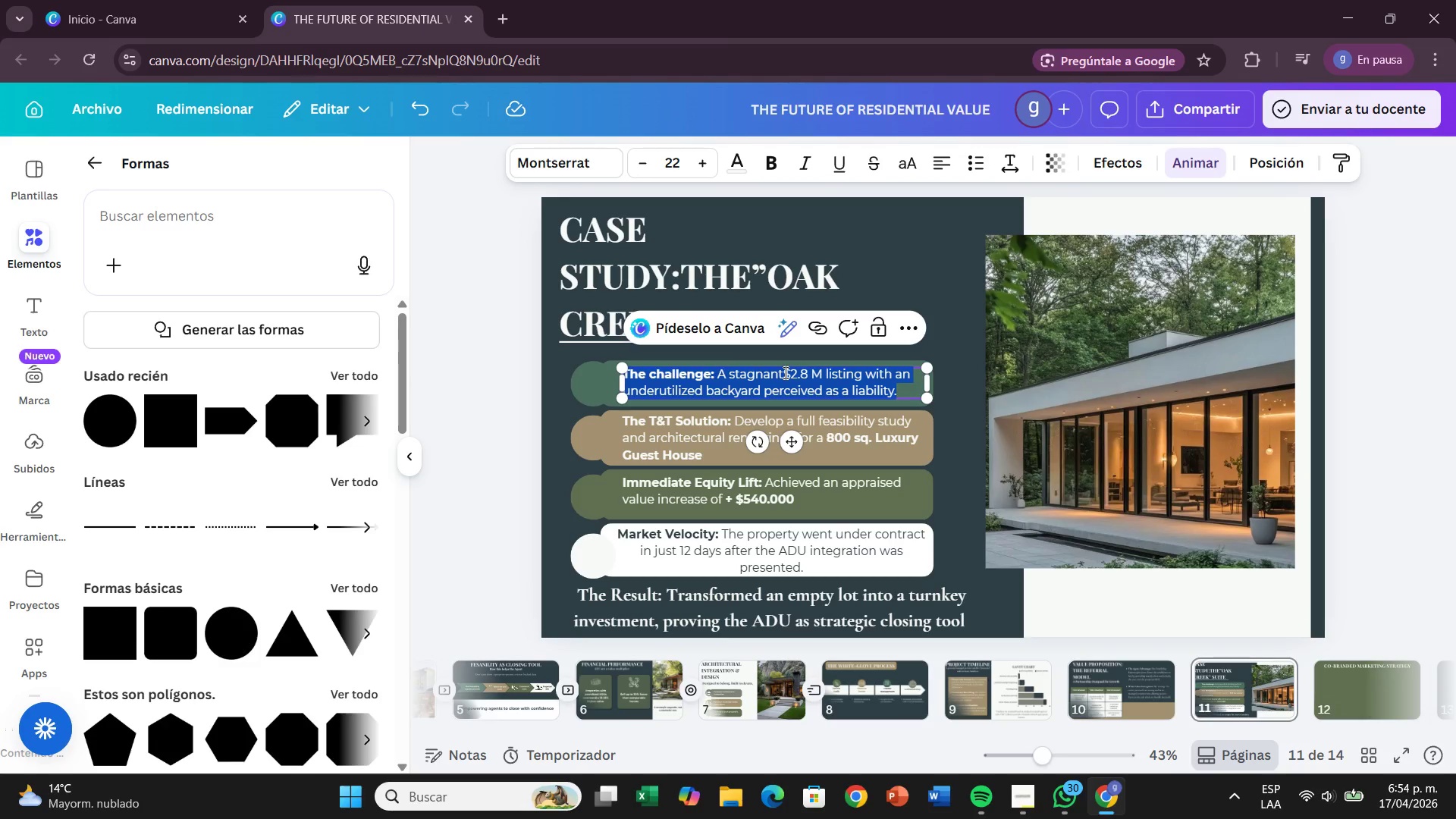 
left_click([784, 372])
 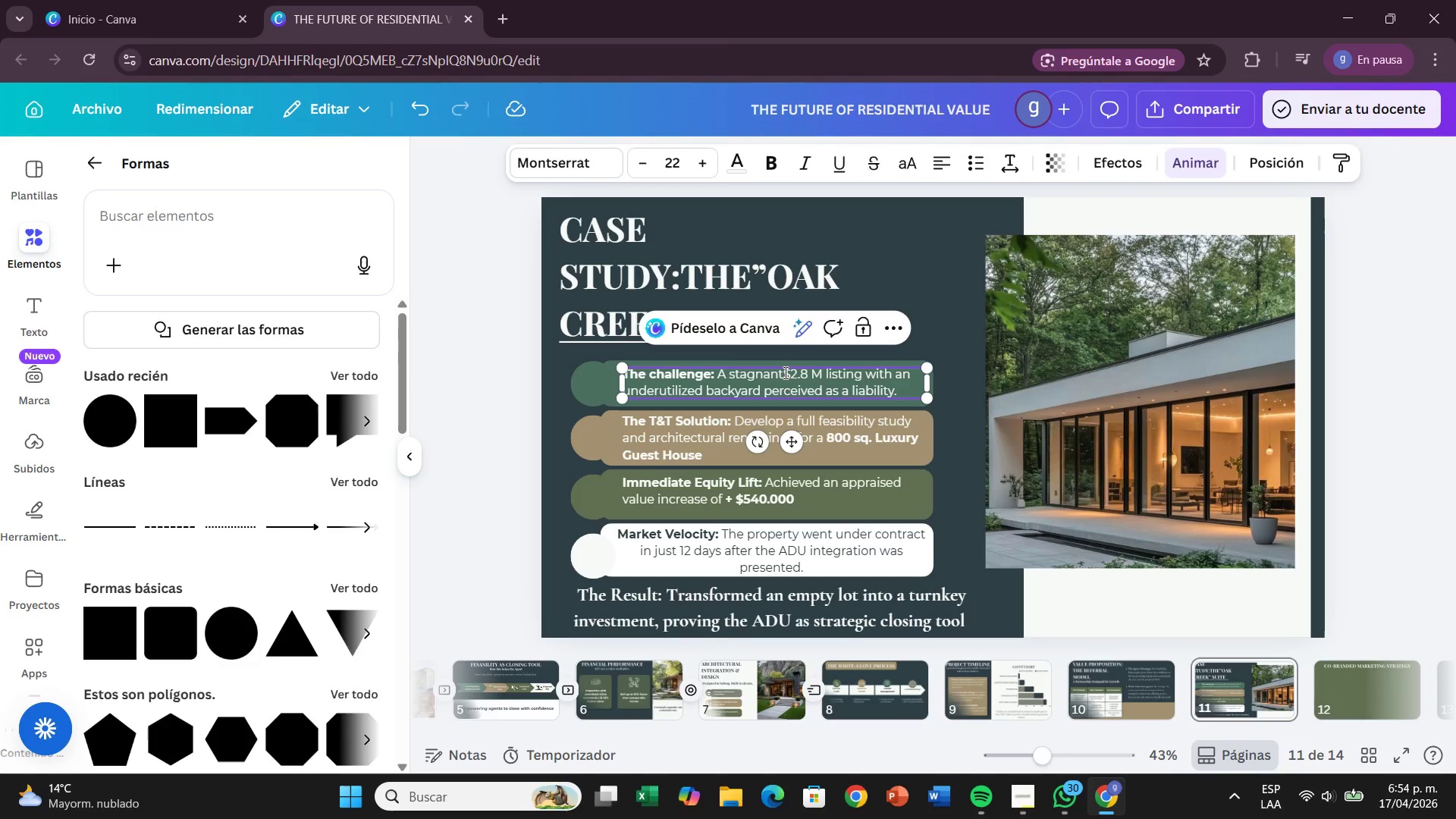 
key(Space)
 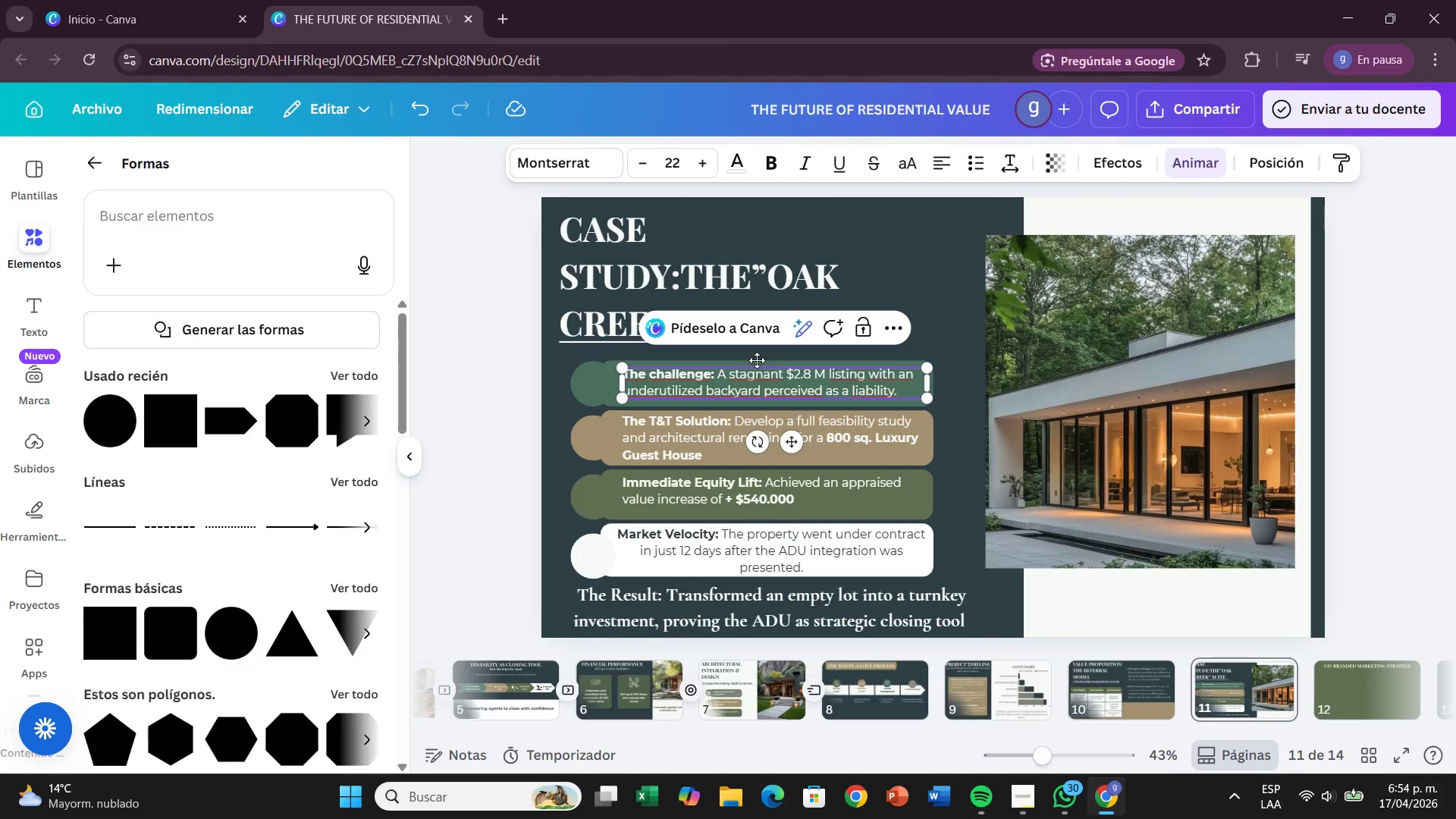 
wait(21.39)
 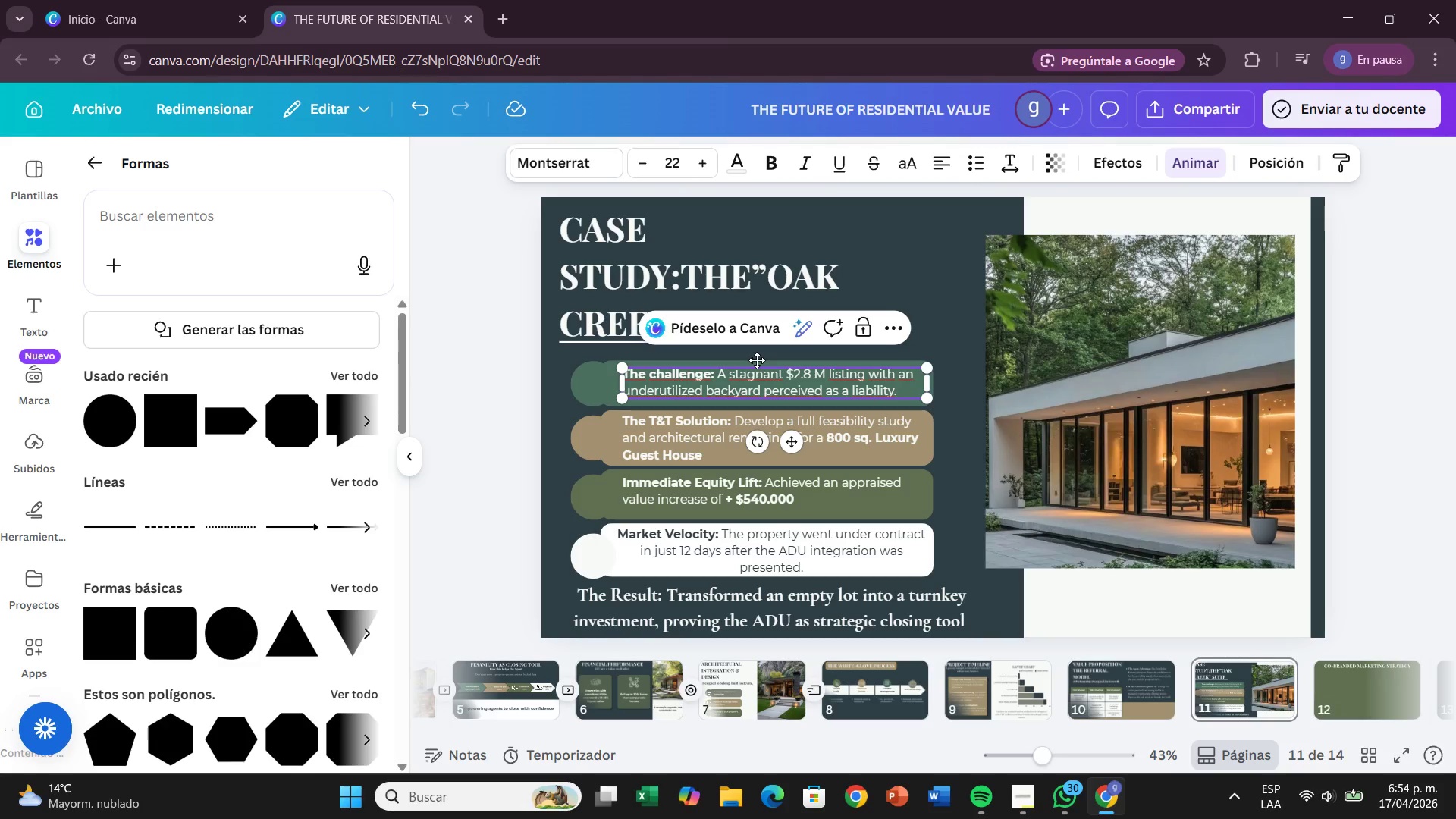 
left_click([1347, 475])
 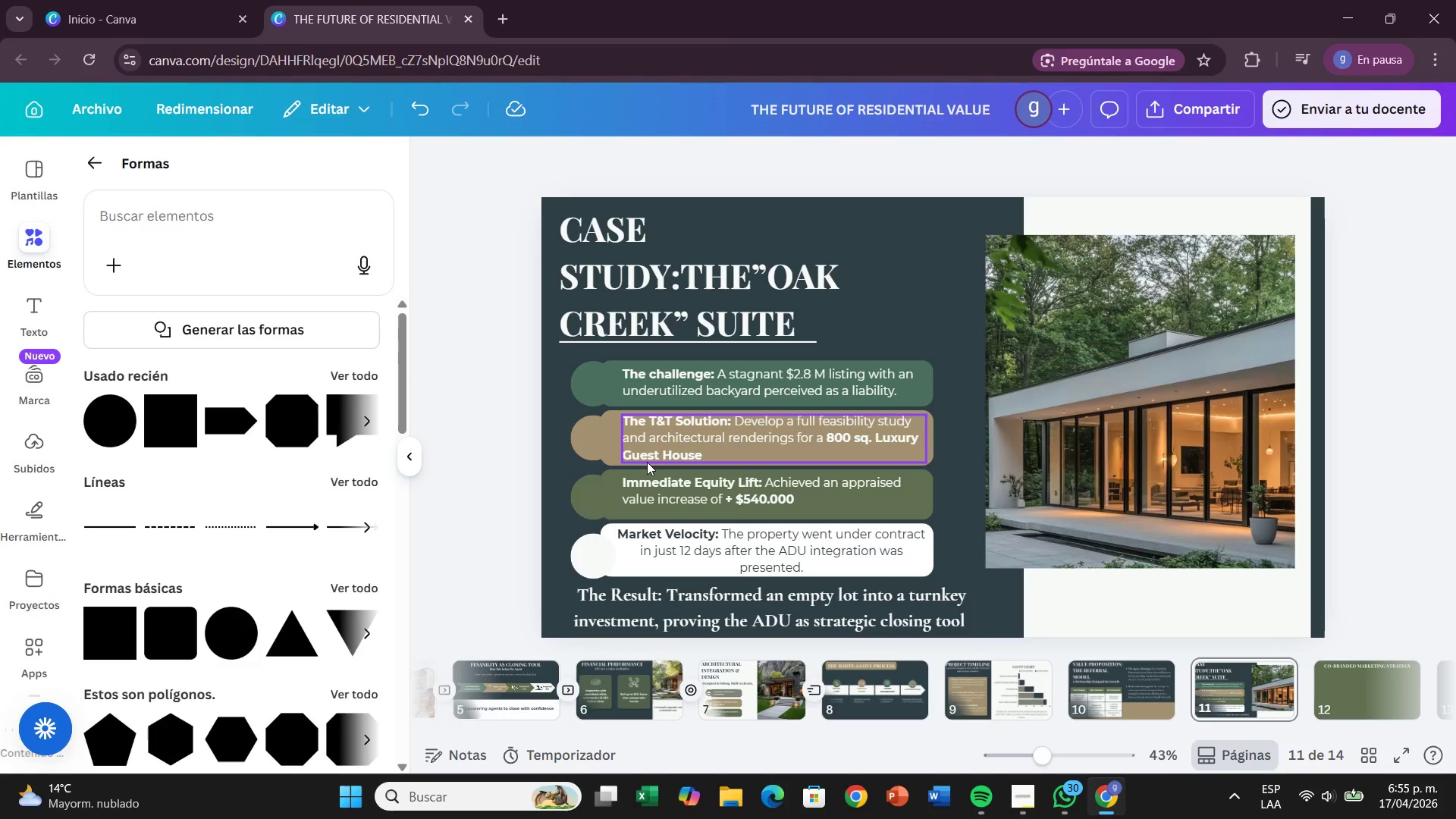 
wait(53.53)
 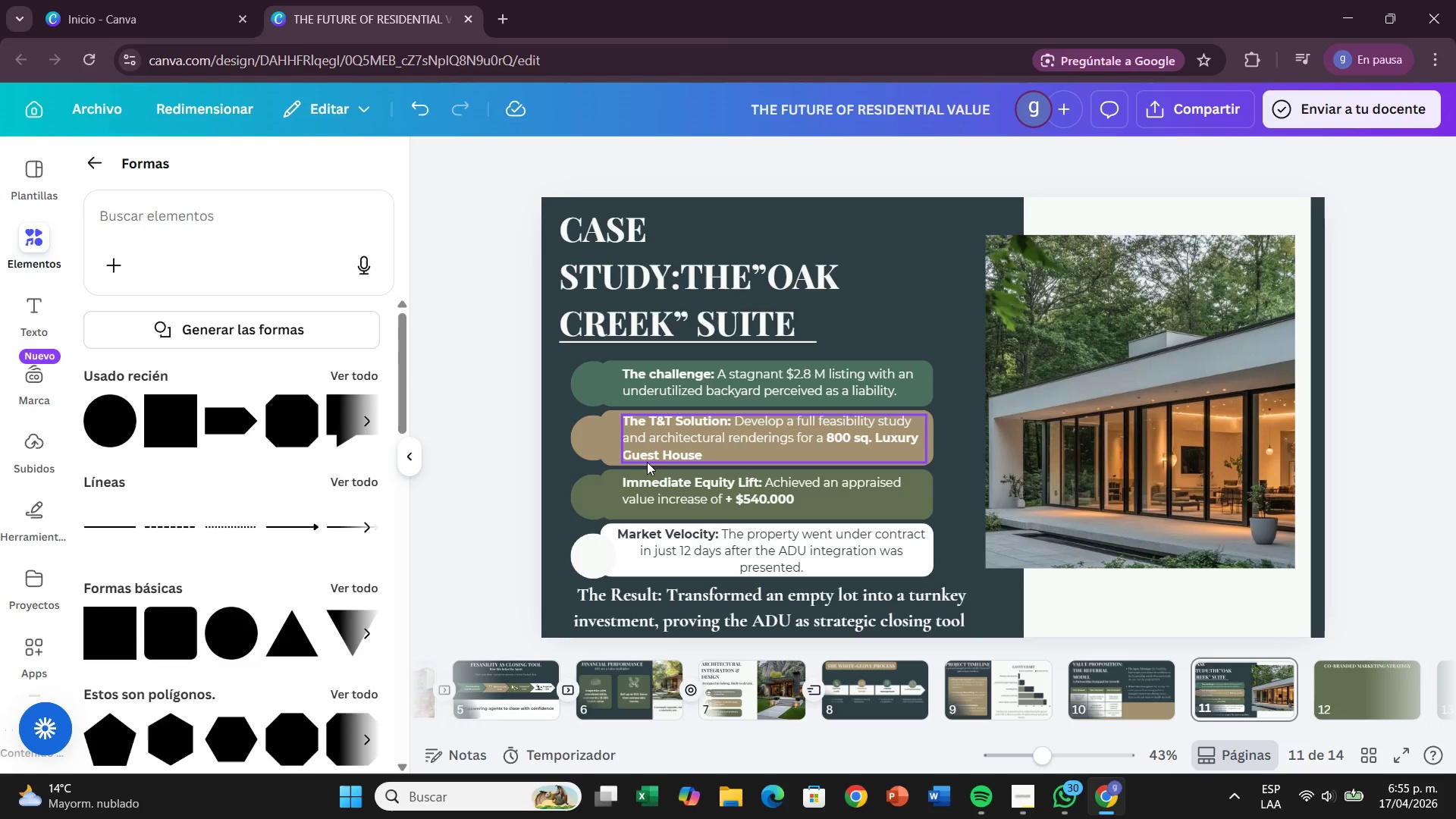 
double_click([839, 369])
 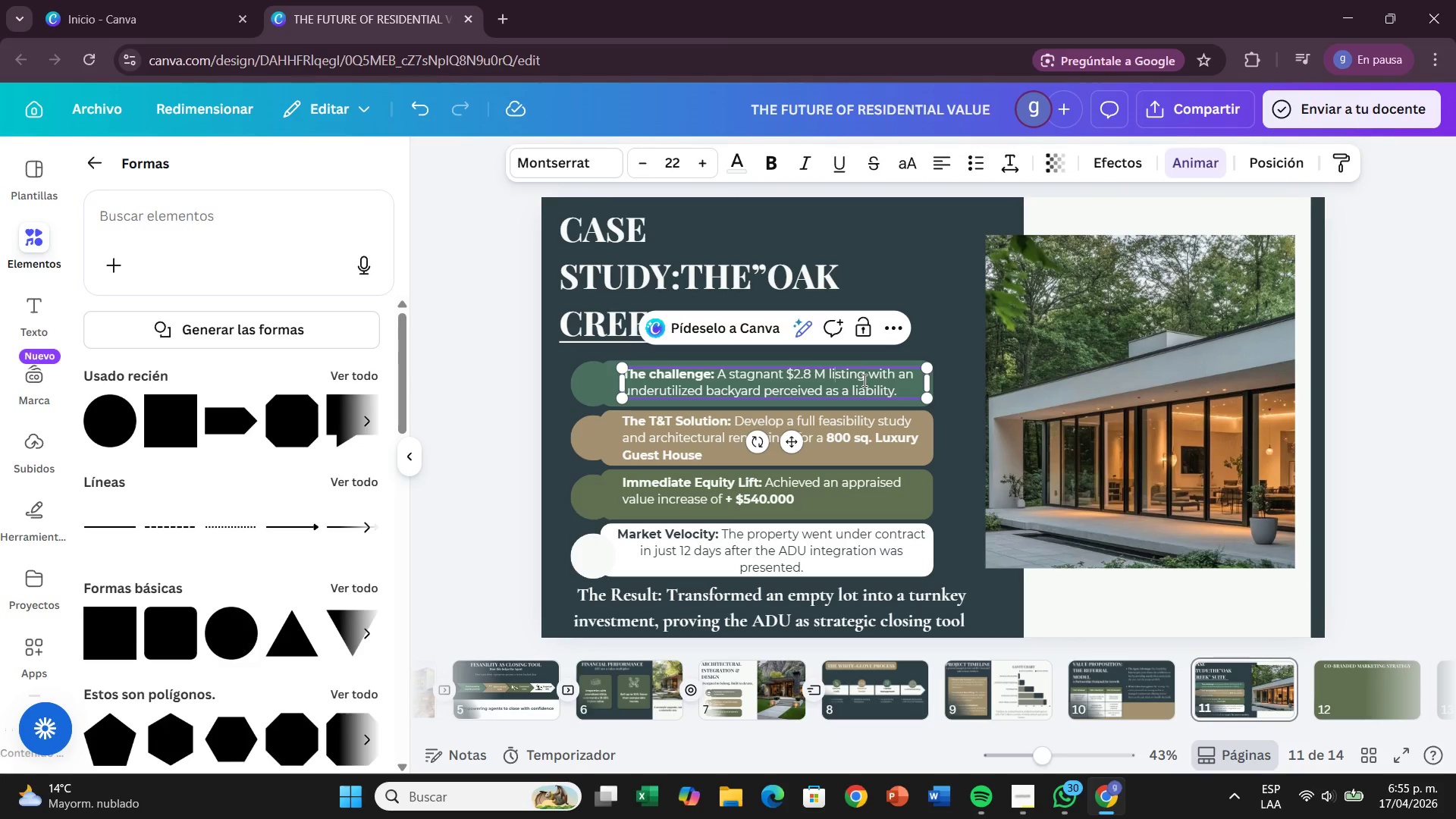 
left_click_drag(start_coordinate=[863, 380], to_coordinate=[788, 374])
 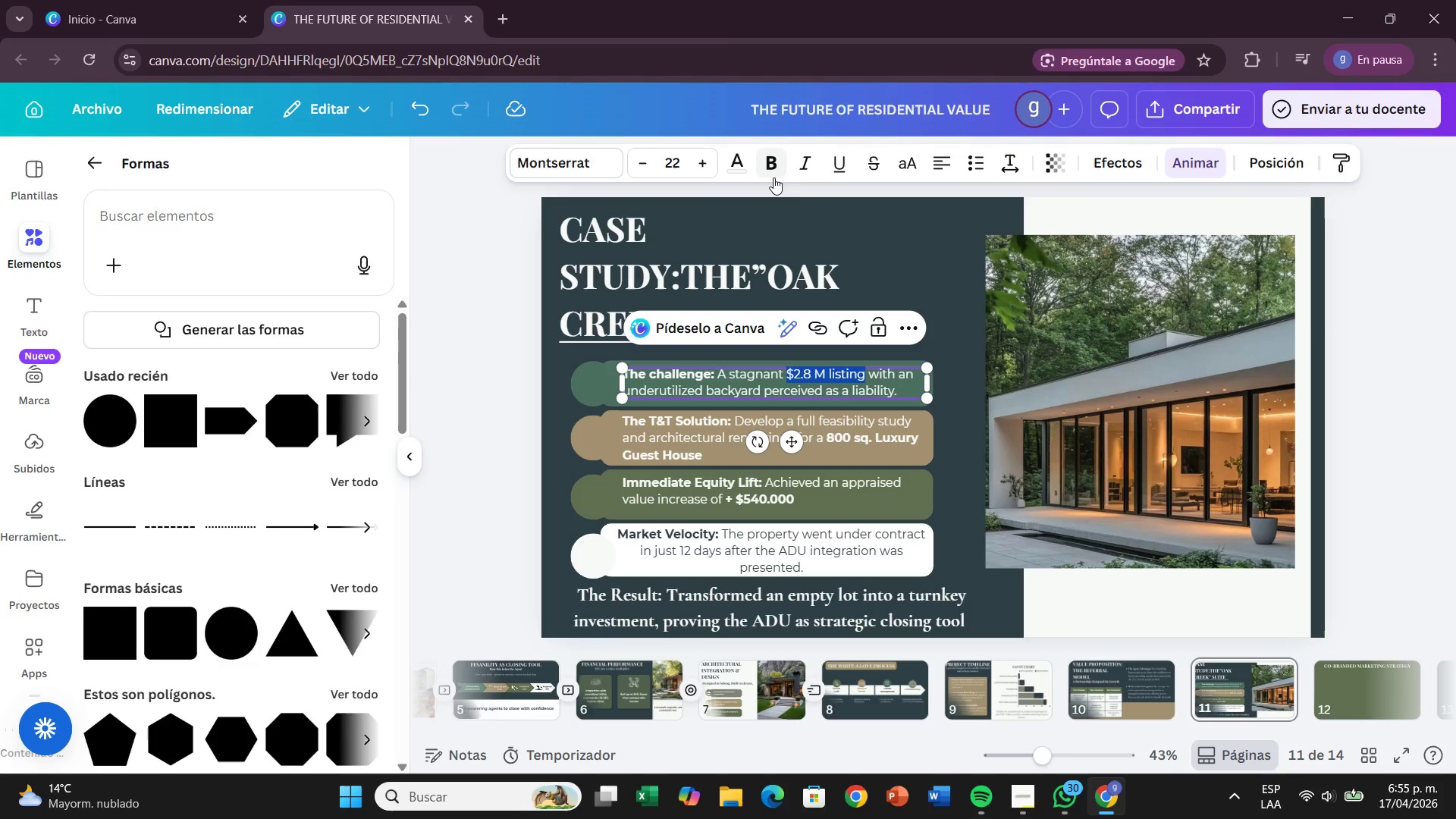 
left_click([774, 176])
 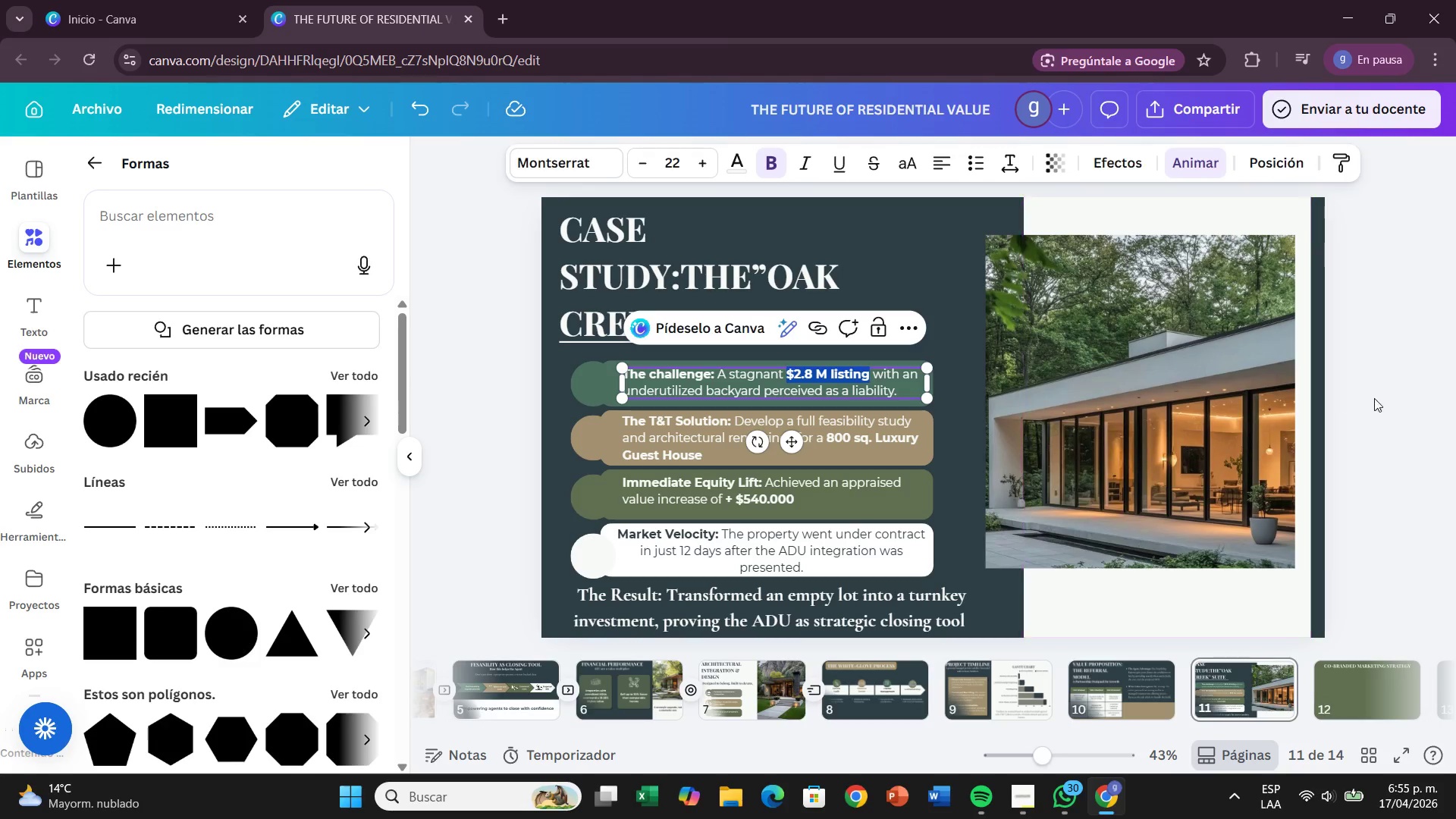 
left_click([1410, 398])
 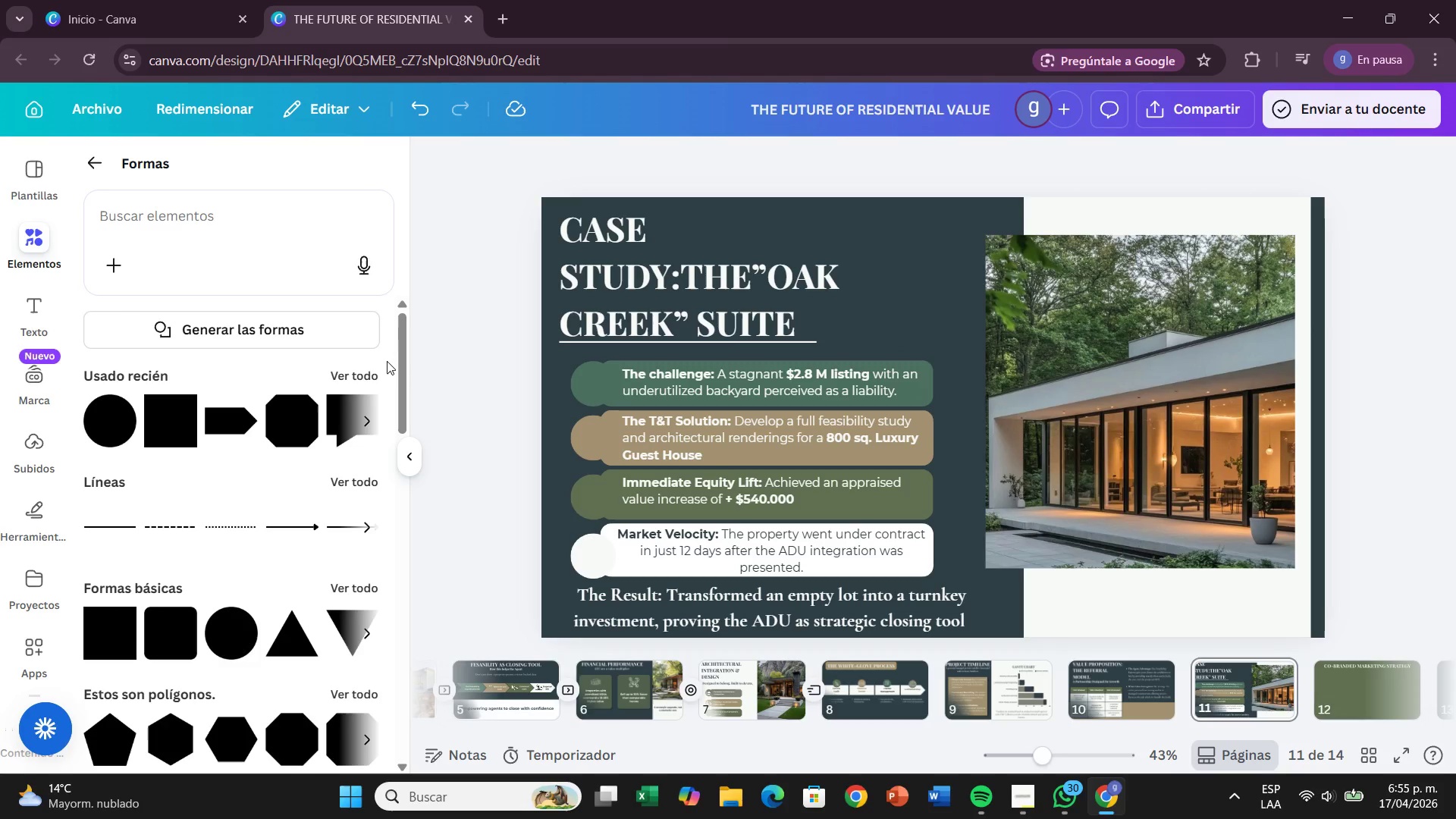 
wait(8.86)
 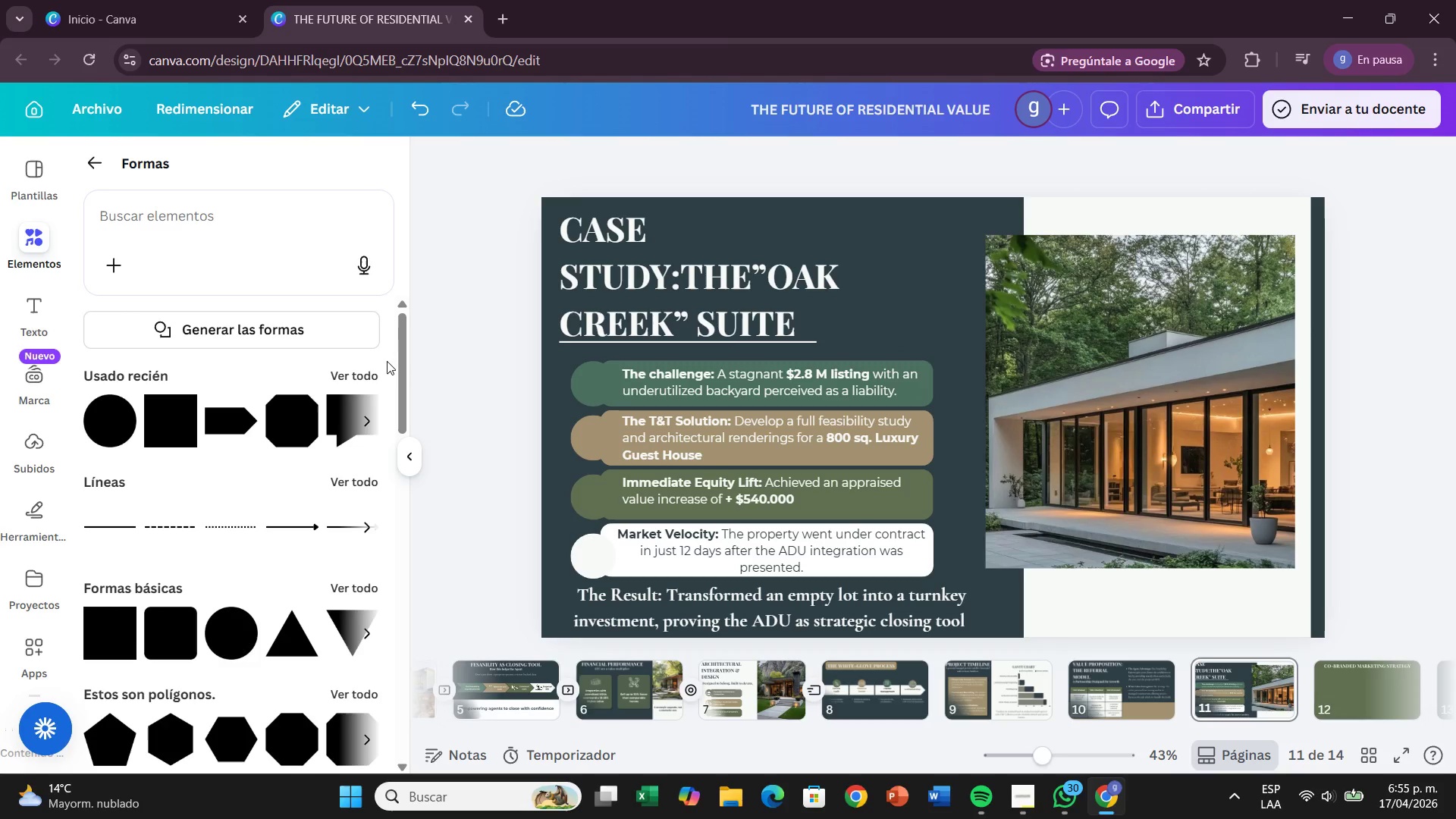 
left_click([724, 550])
 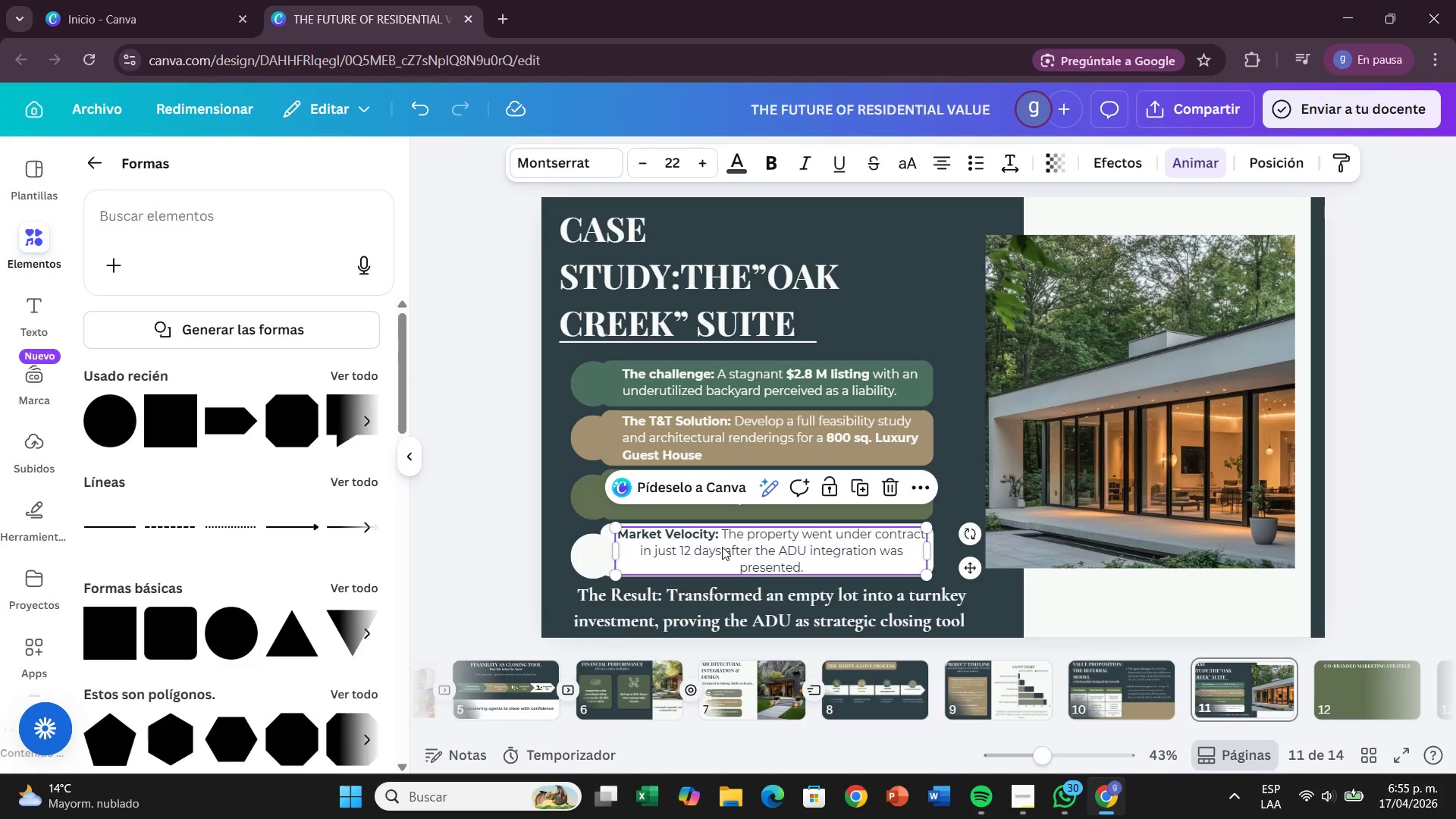 
left_click([722, 547])
 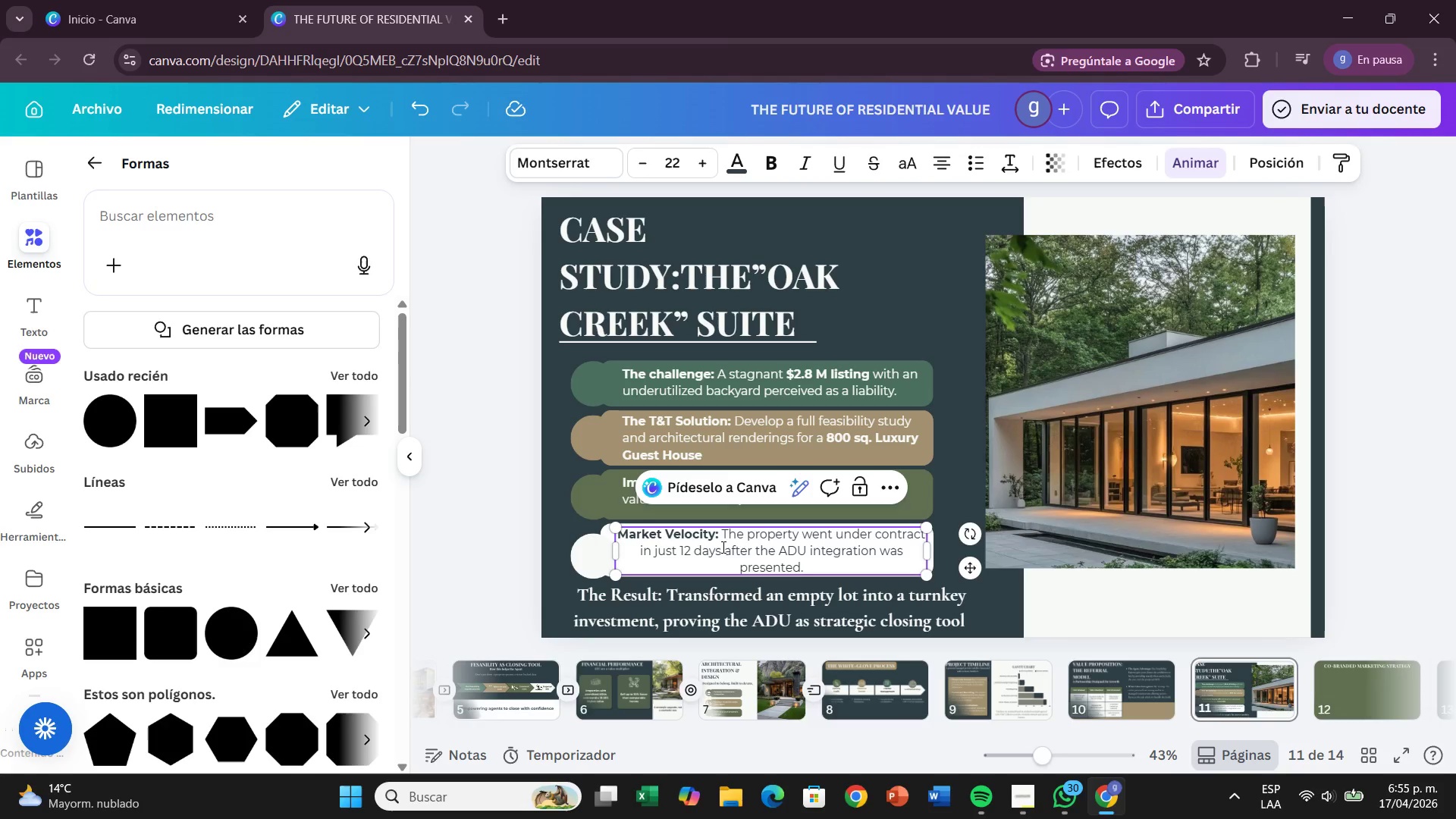 
left_click_drag(start_coordinate=[722, 547], to_coordinate=[685, 552])
 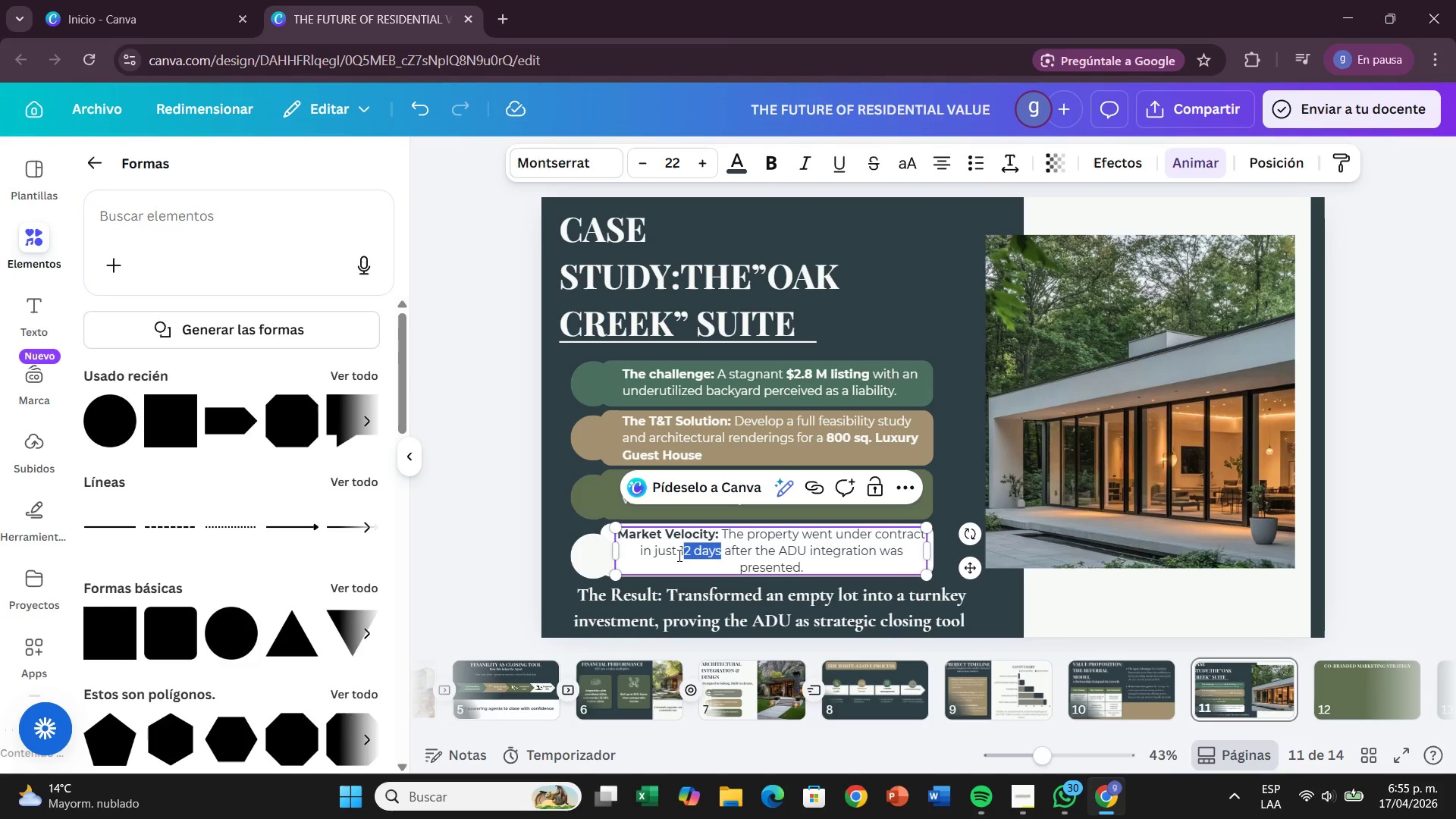 
left_click_drag(start_coordinate=[680, 555], to_coordinate=[721, 557])
 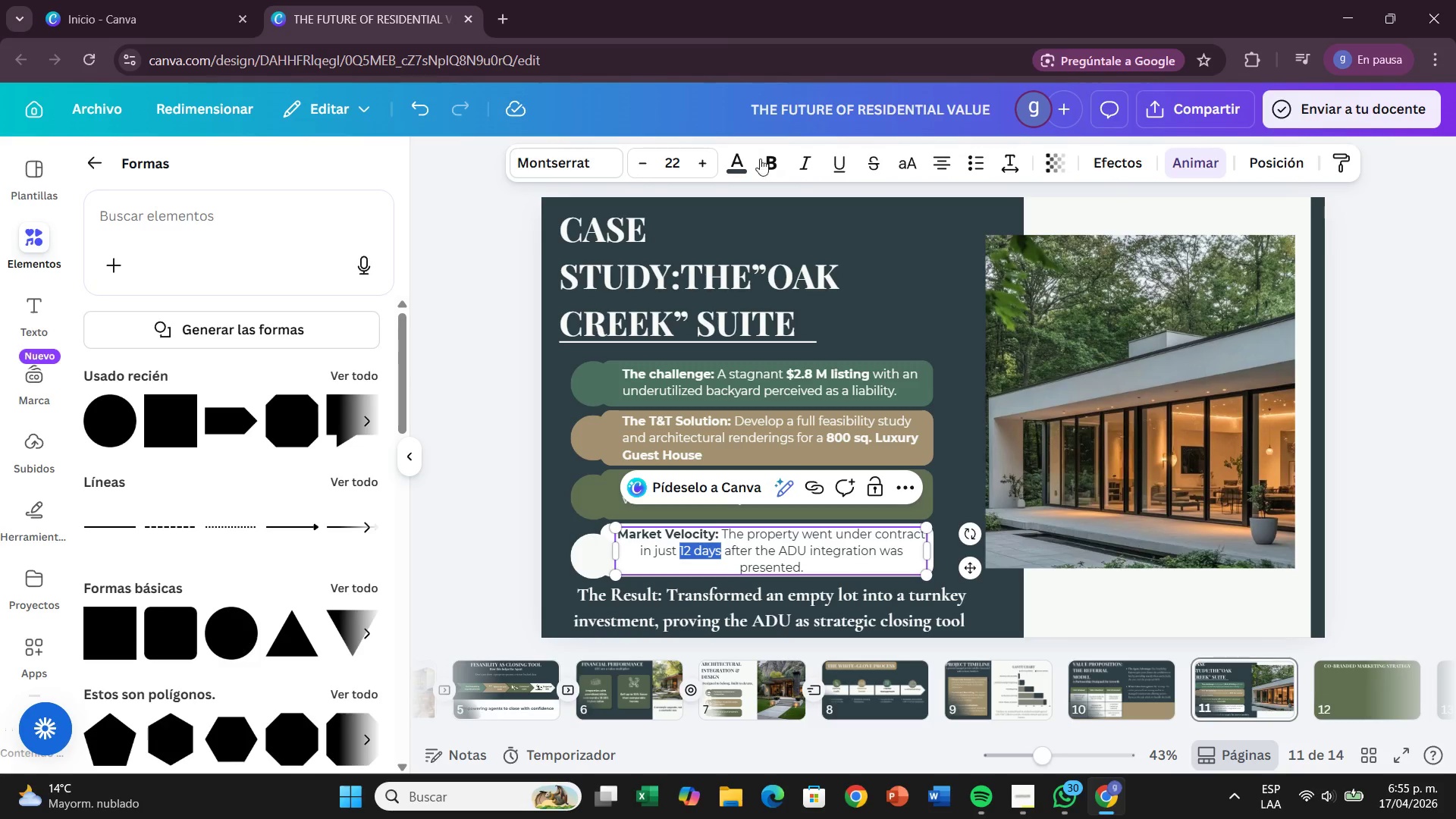 
left_click([768, 161])
 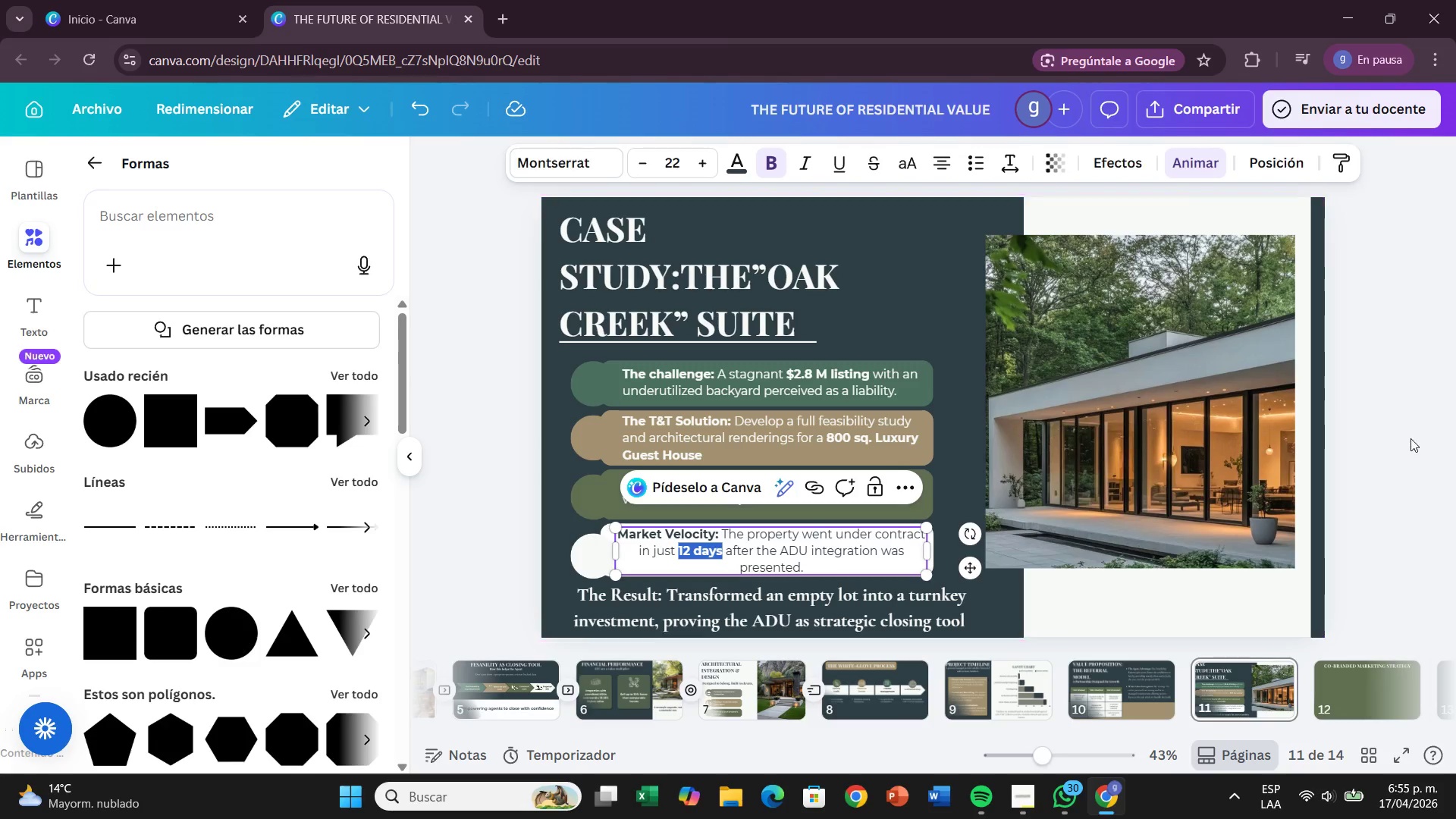 
left_click([1410, 438])
 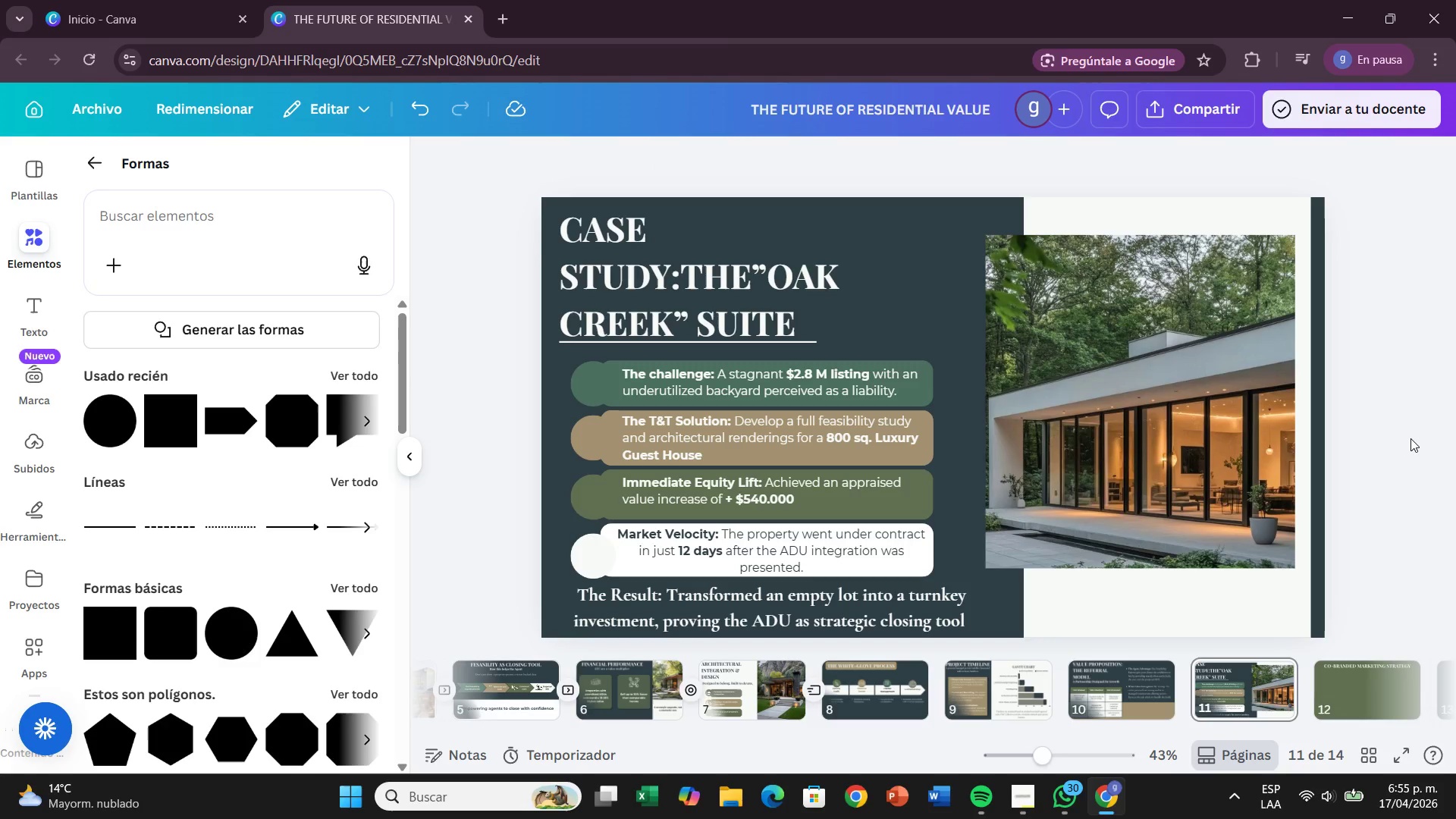 
wait(18.88)
 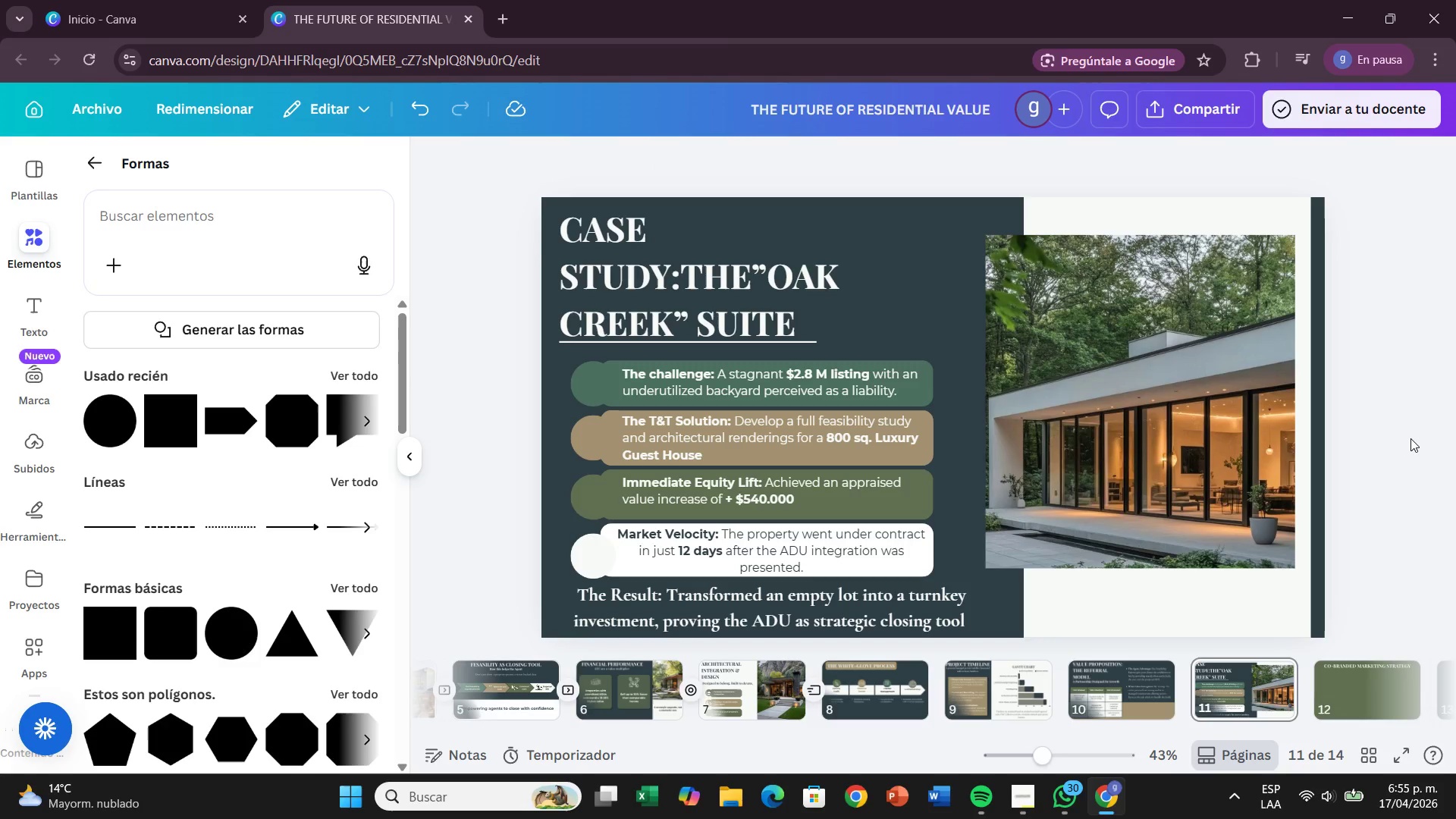 
left_click([479, 280])
 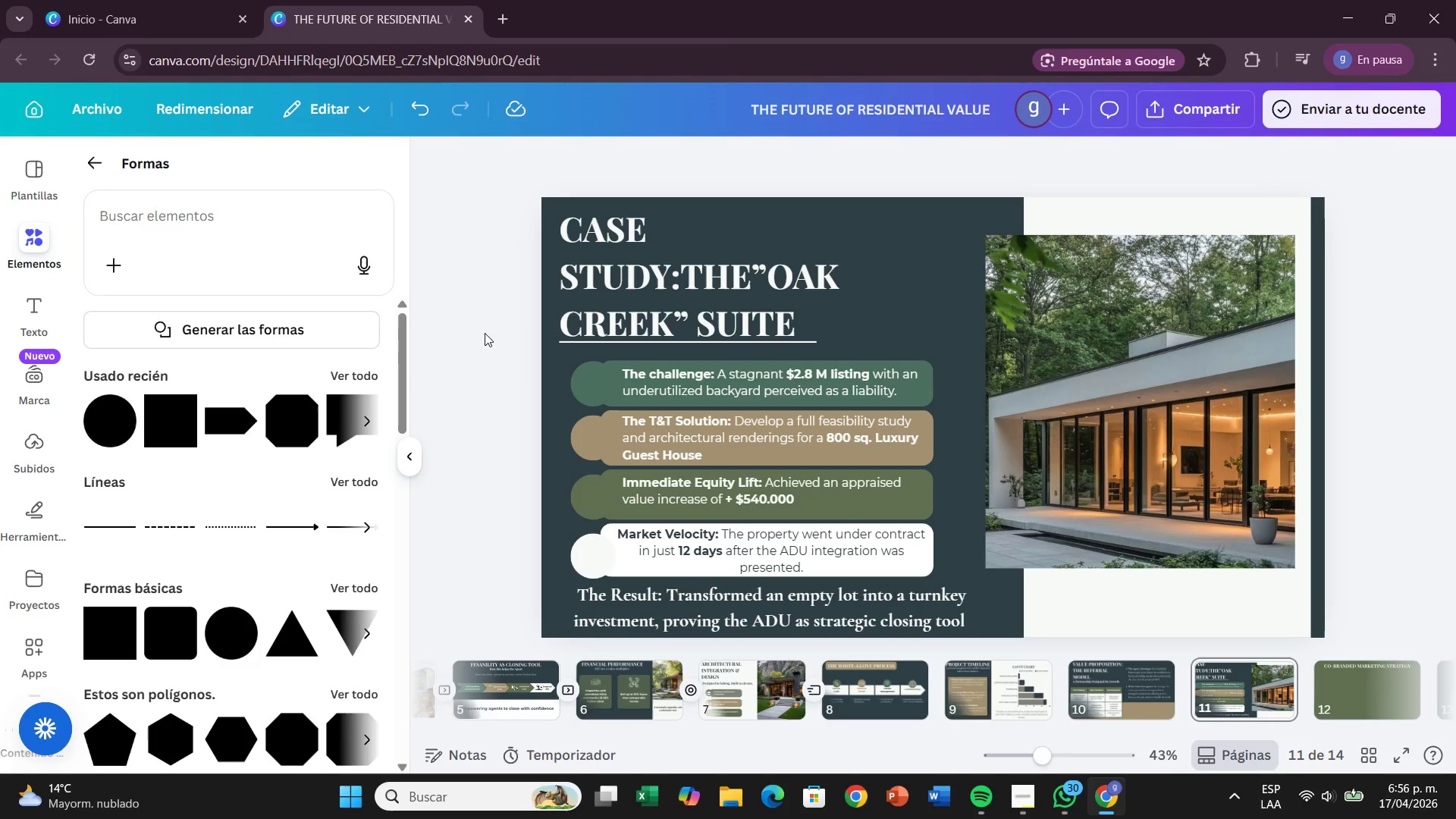 
wait(10.03)
 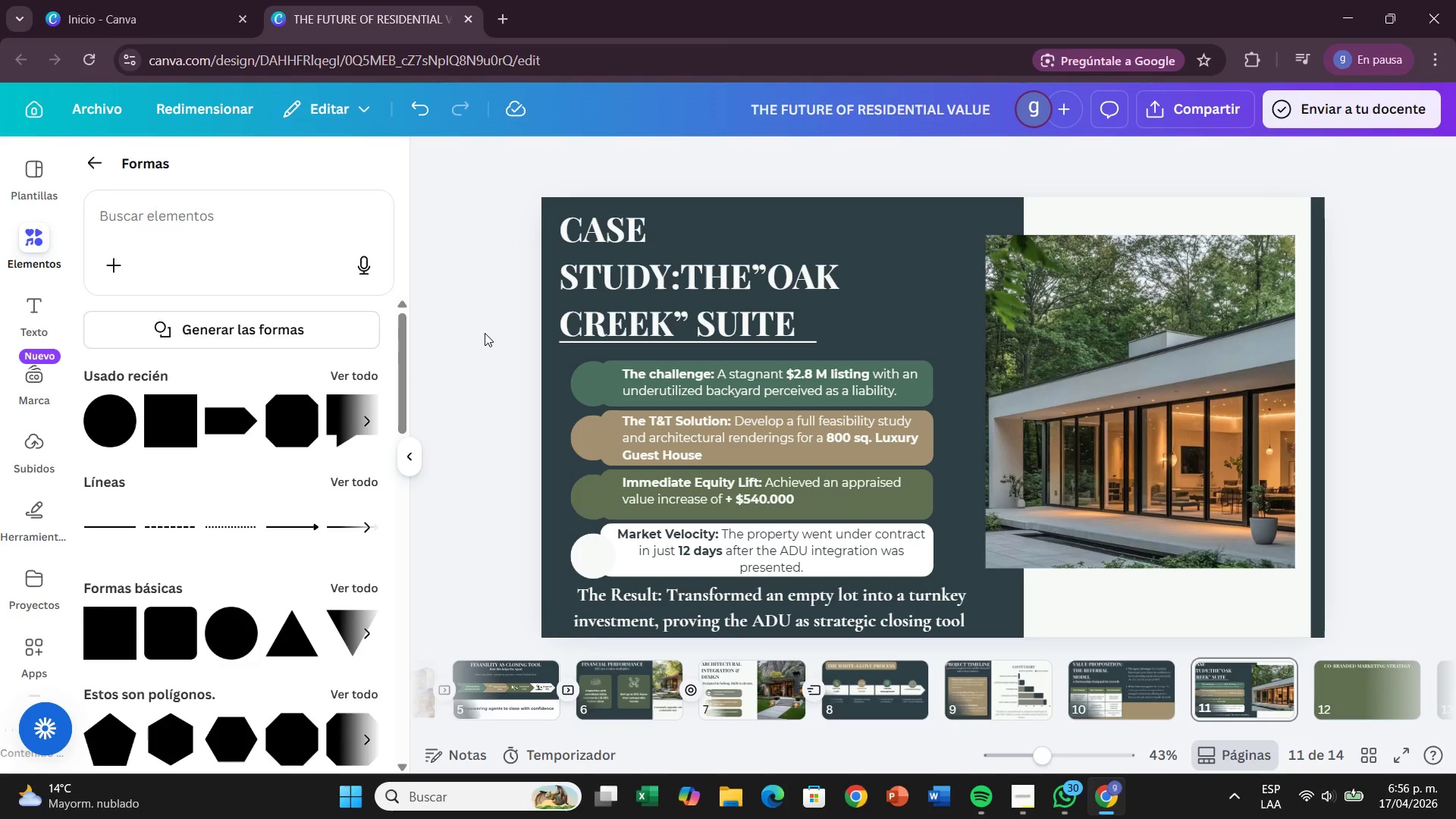 
left_click([260, 215])
 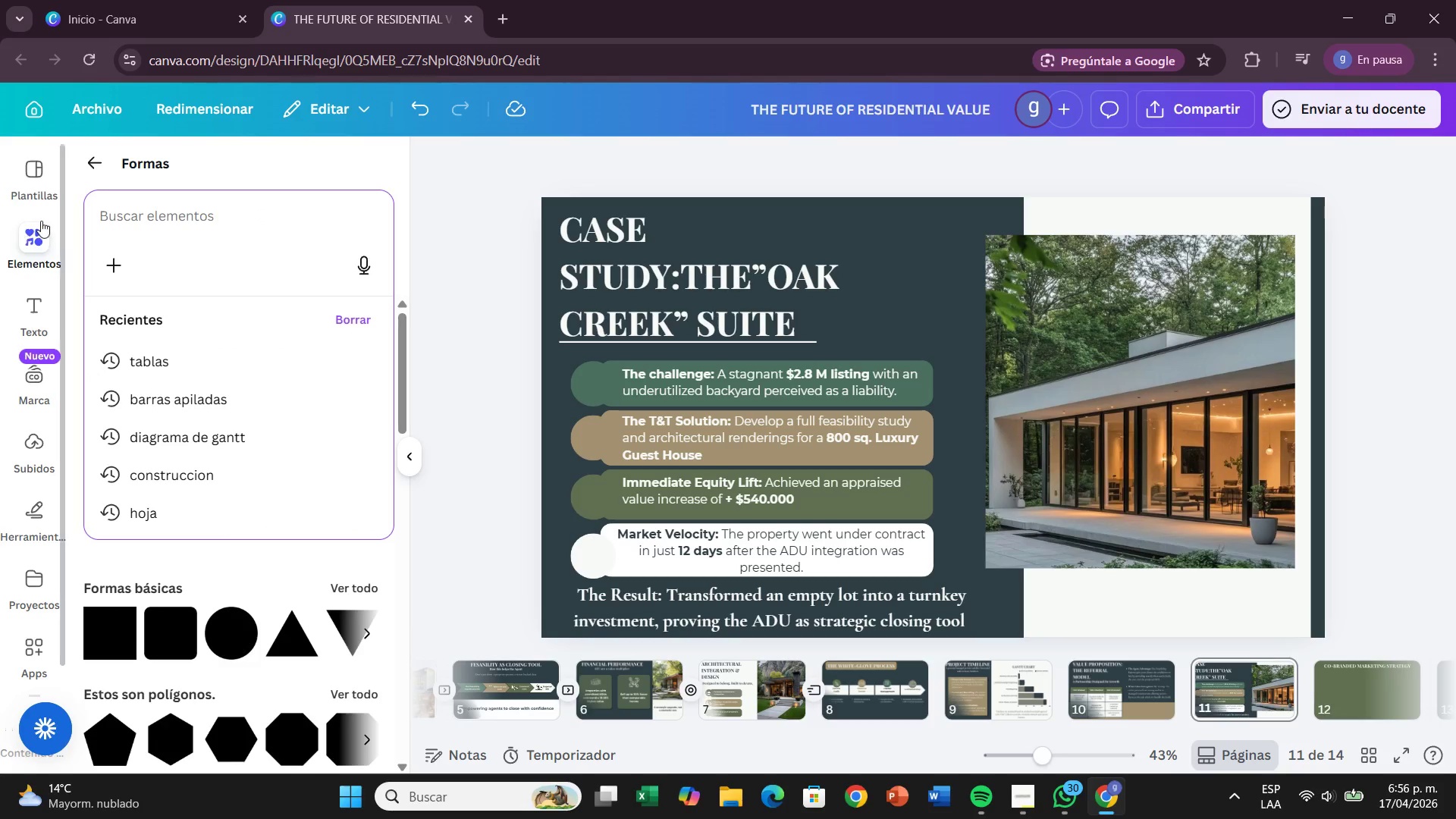 
left_click([42, 219])
 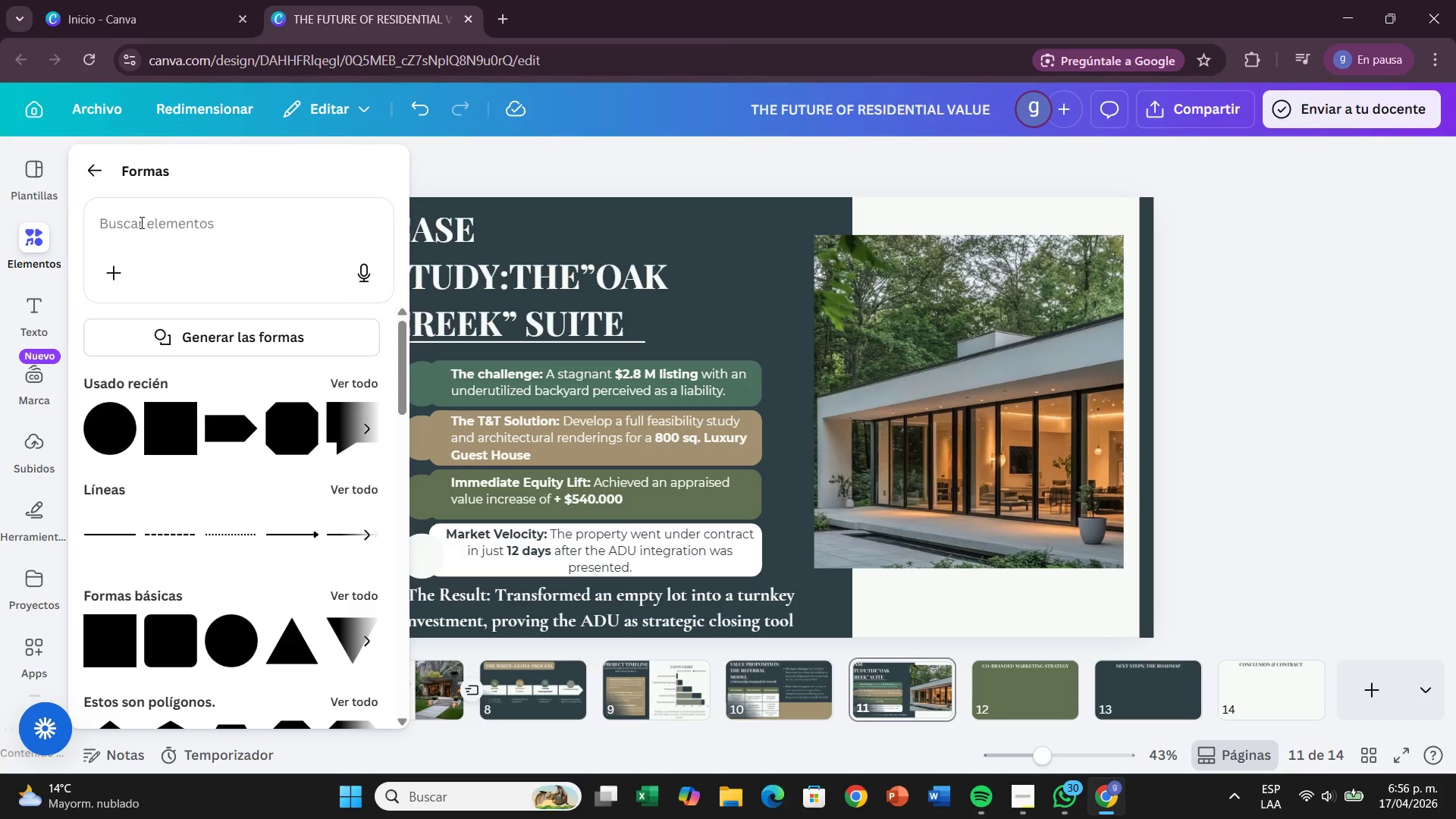 
left_click([143, 221])
 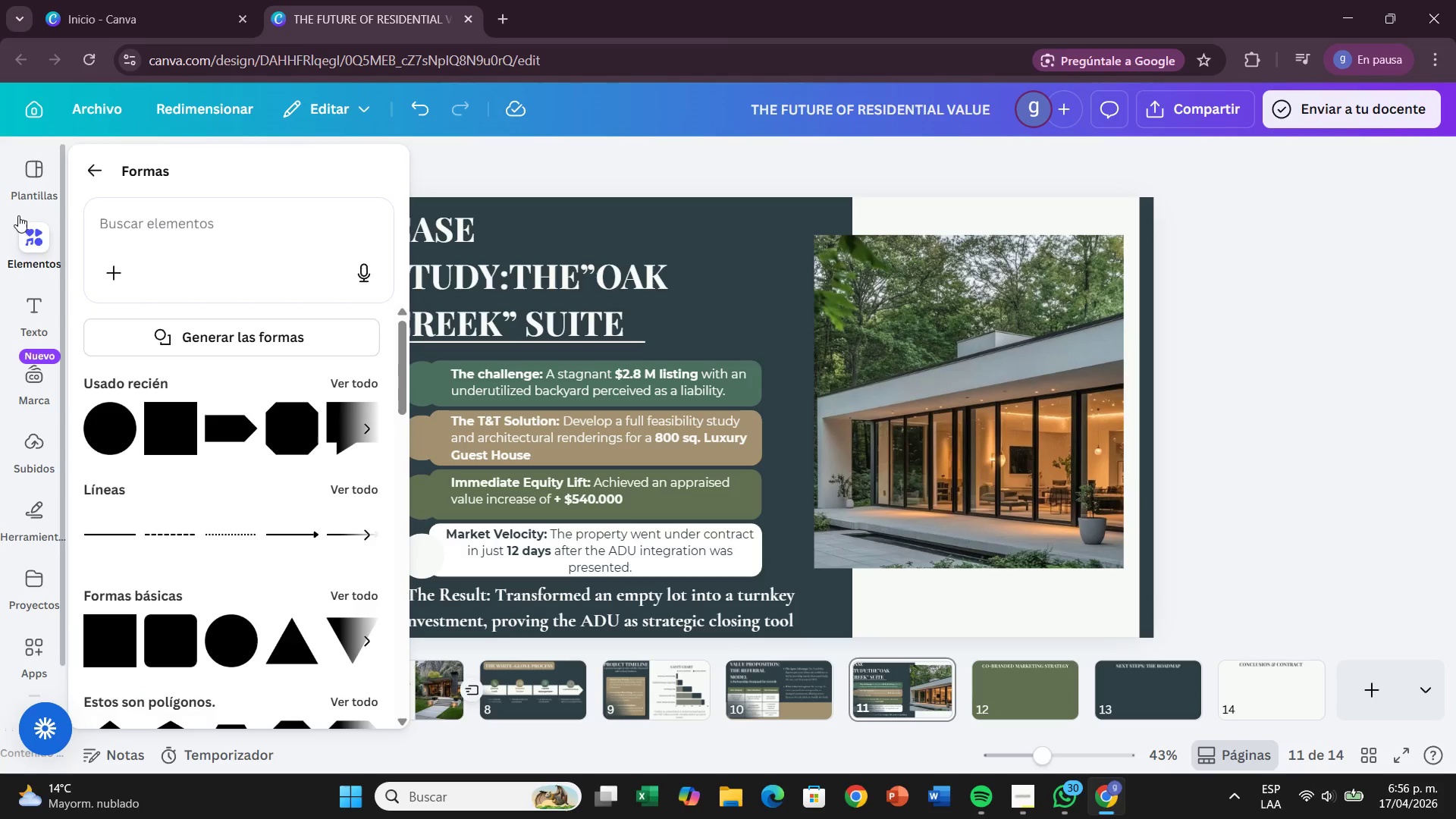 
wait(7.69)
 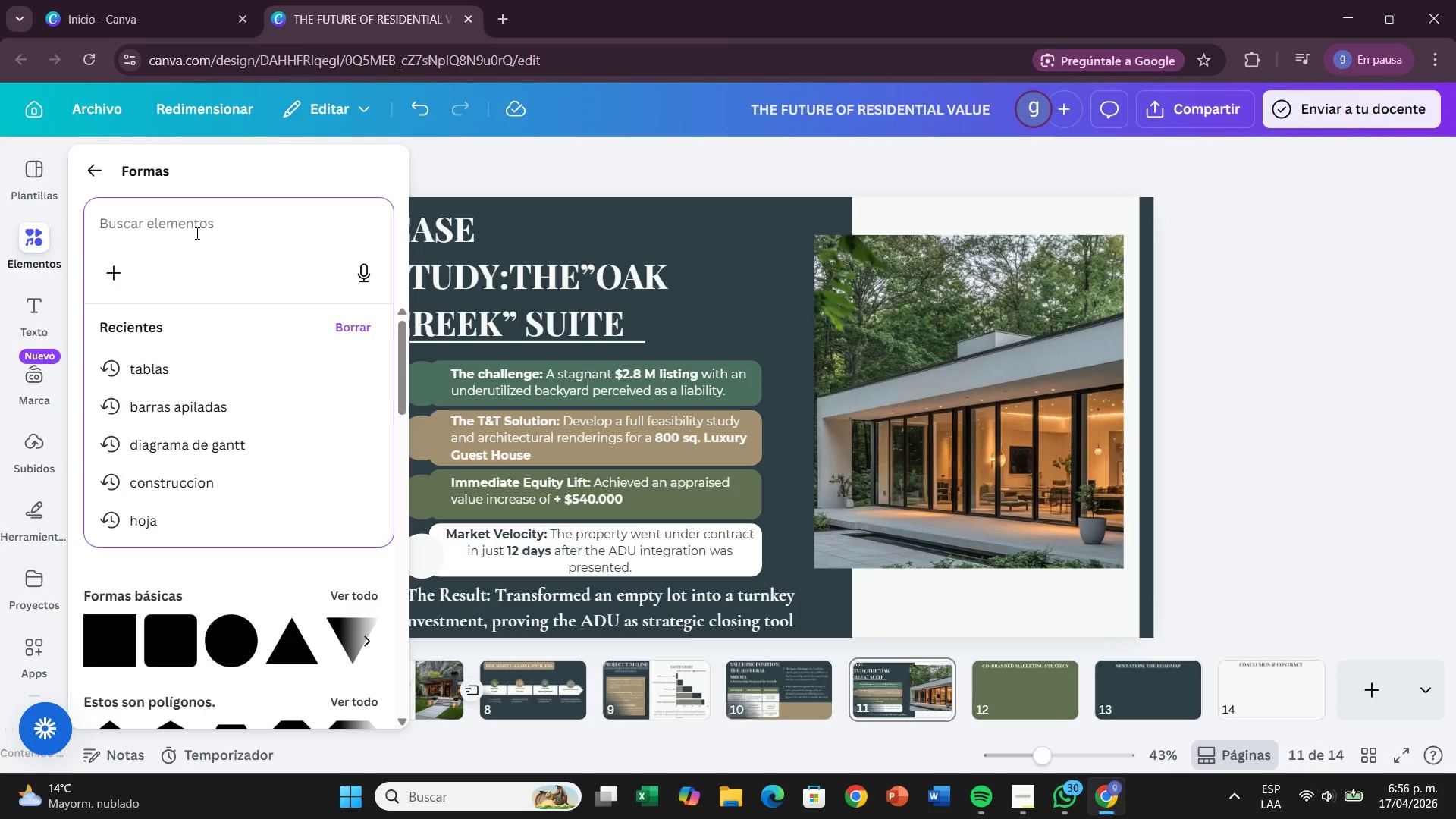 
left_click([26, 229])
 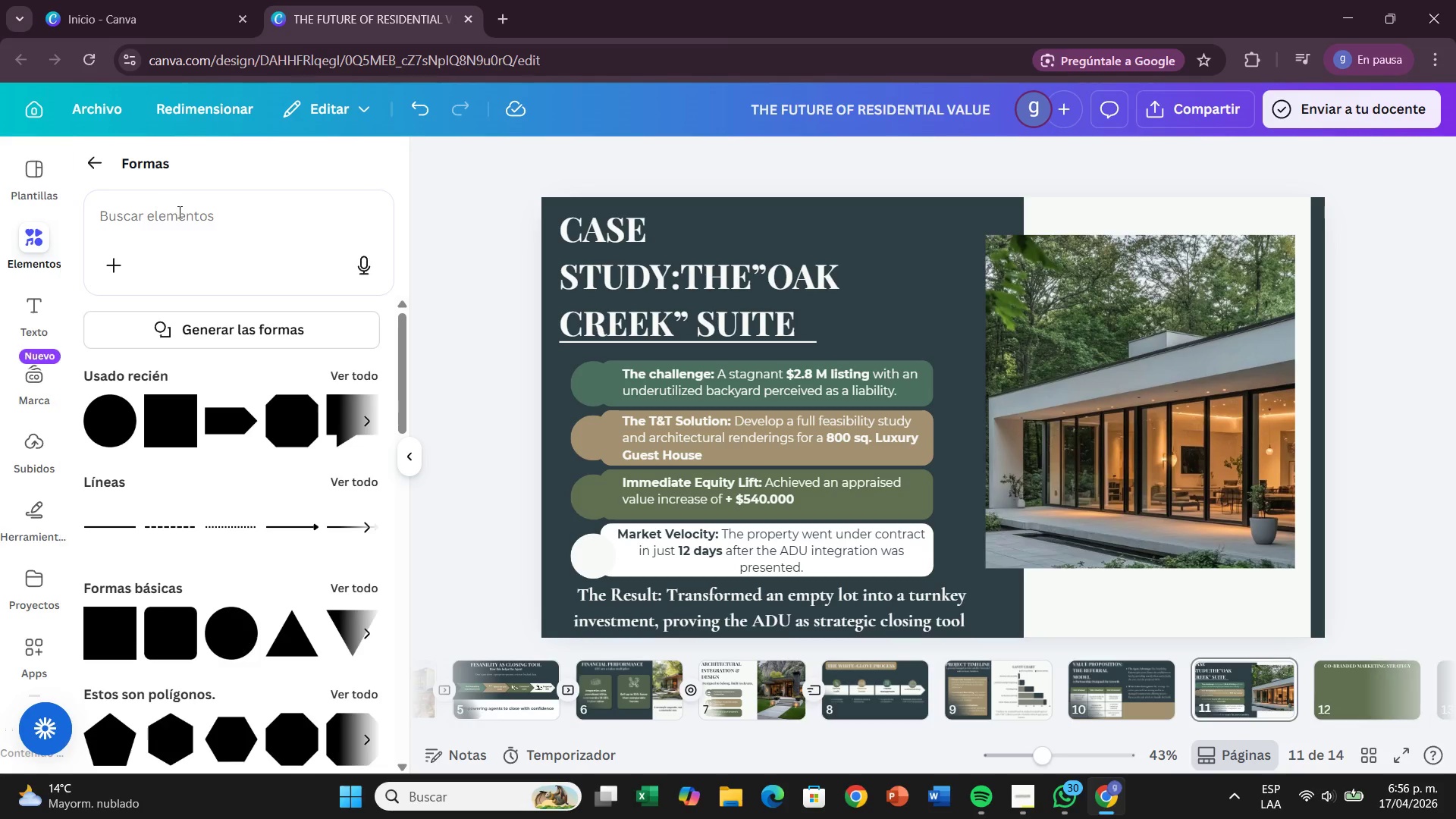 
left_click([178, 212])
 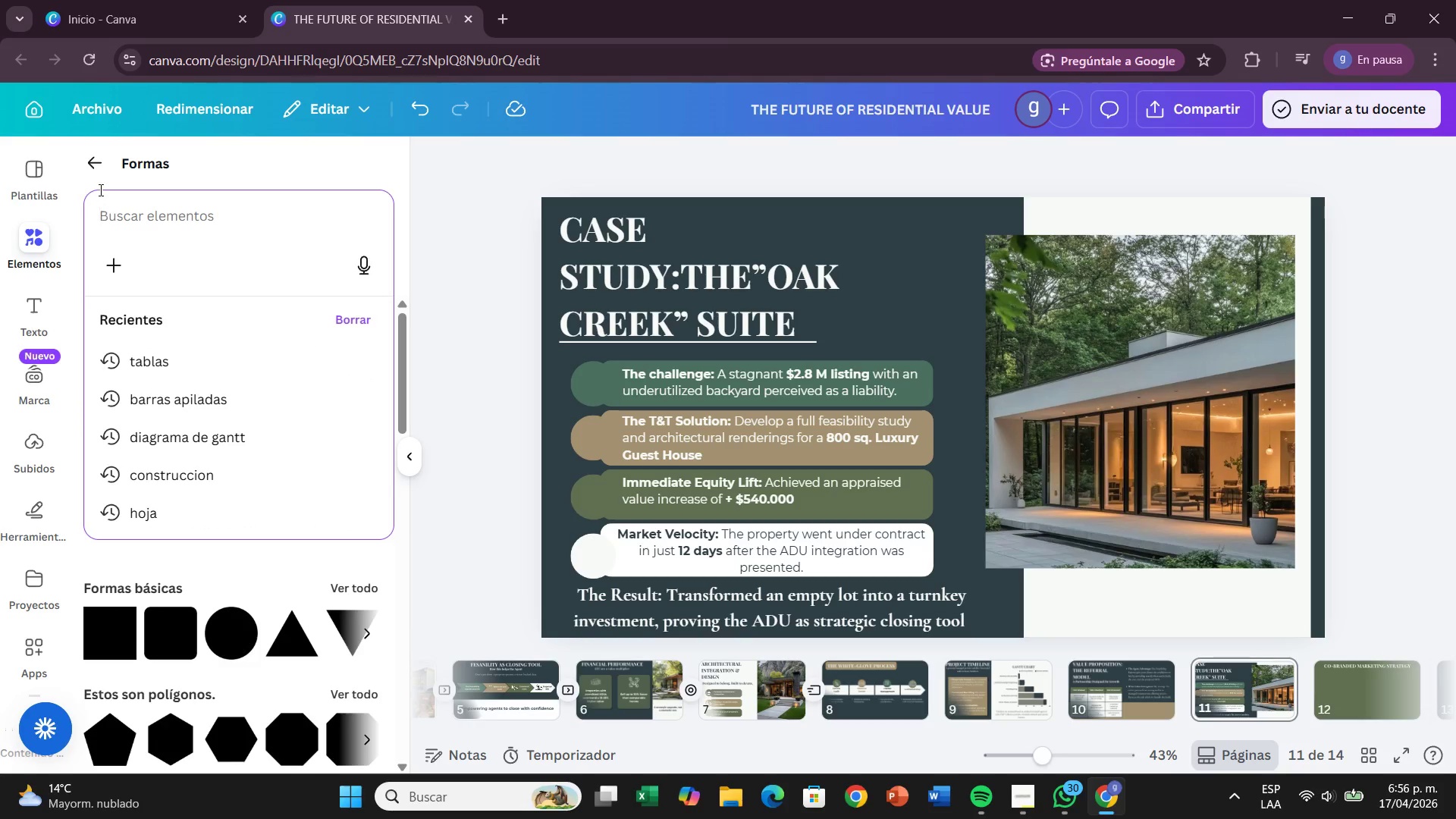 
left_click([99, 190])
 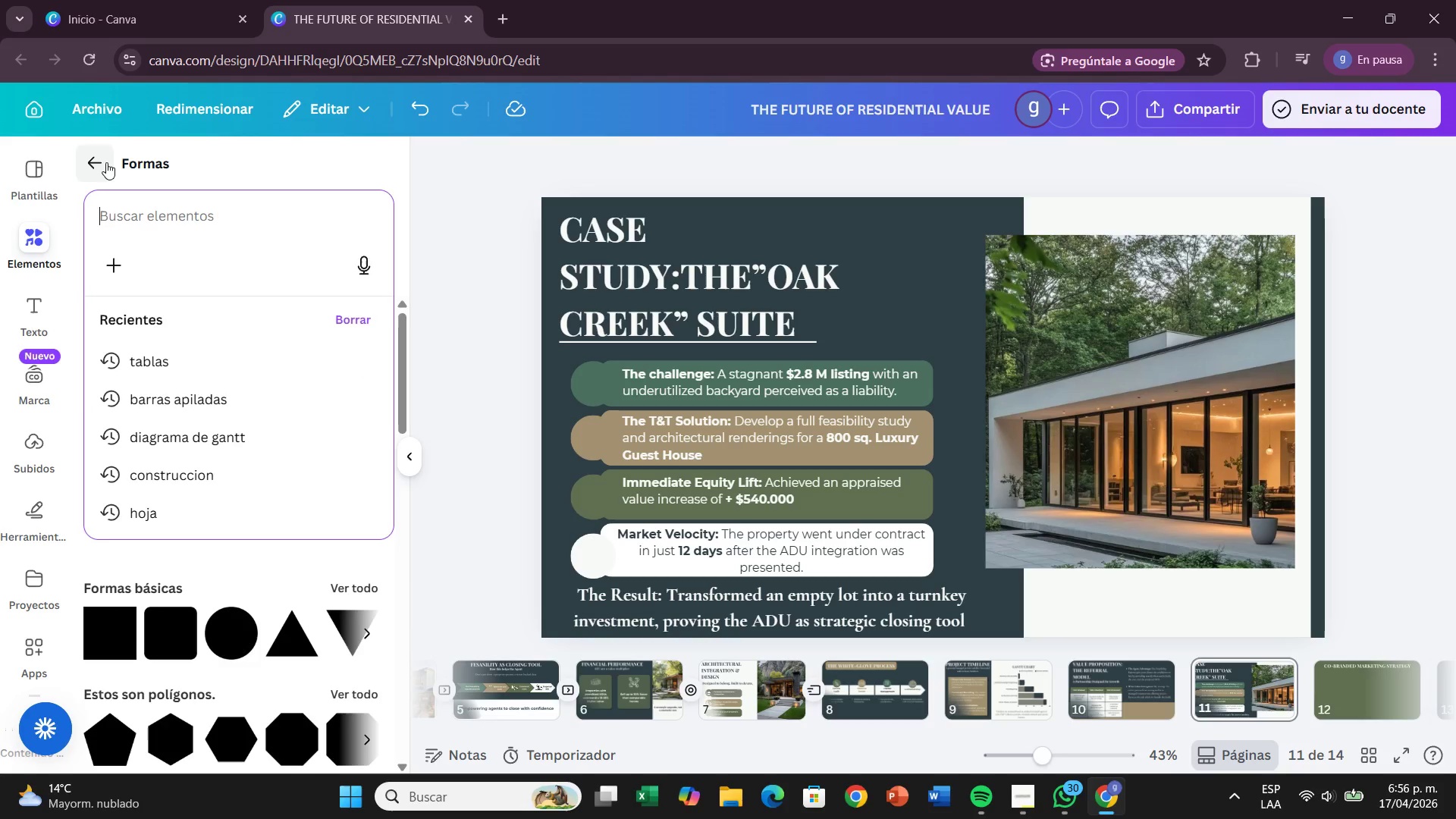 
left_click([106, 162])
 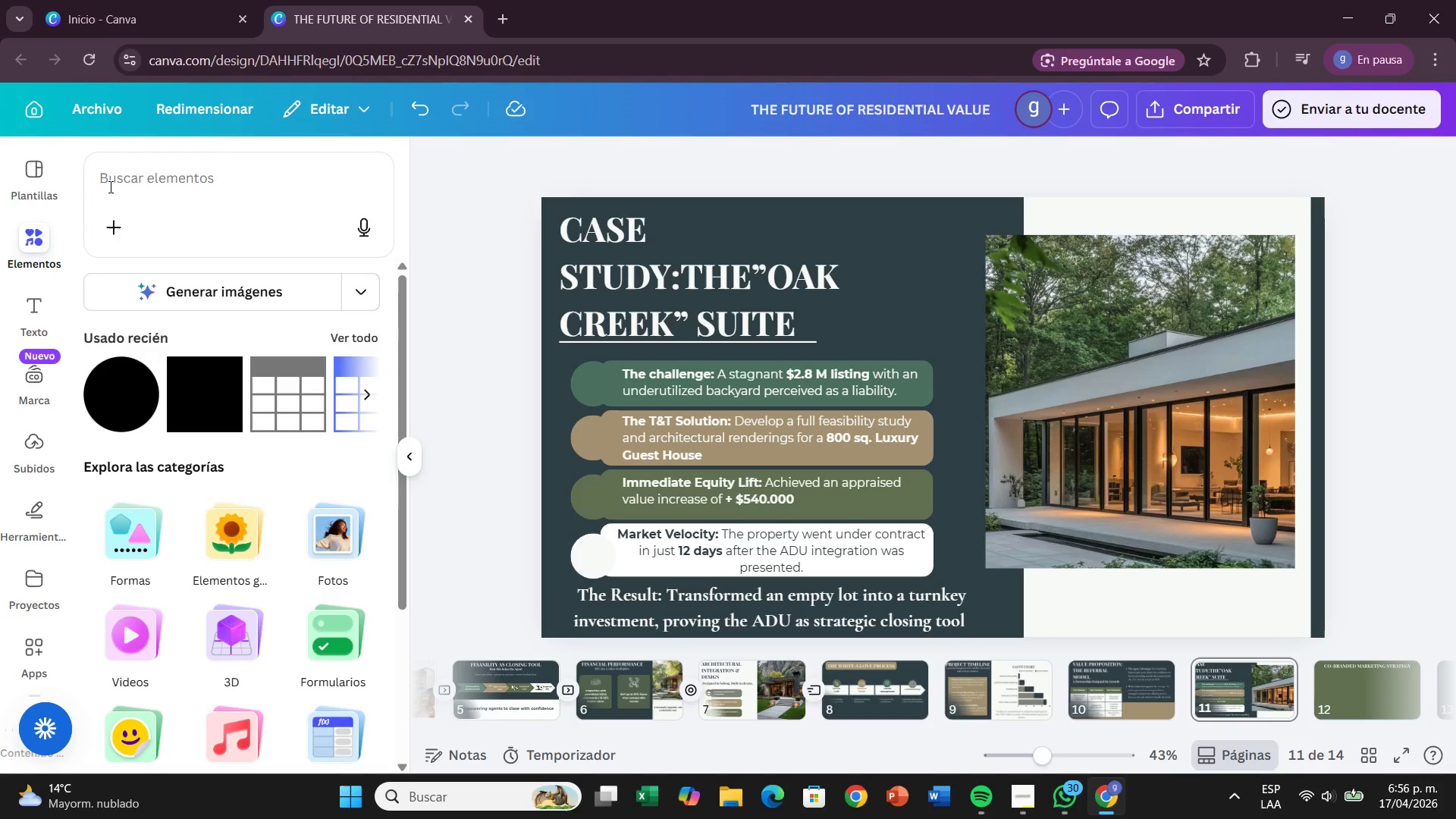 
left_click([111, 188])
 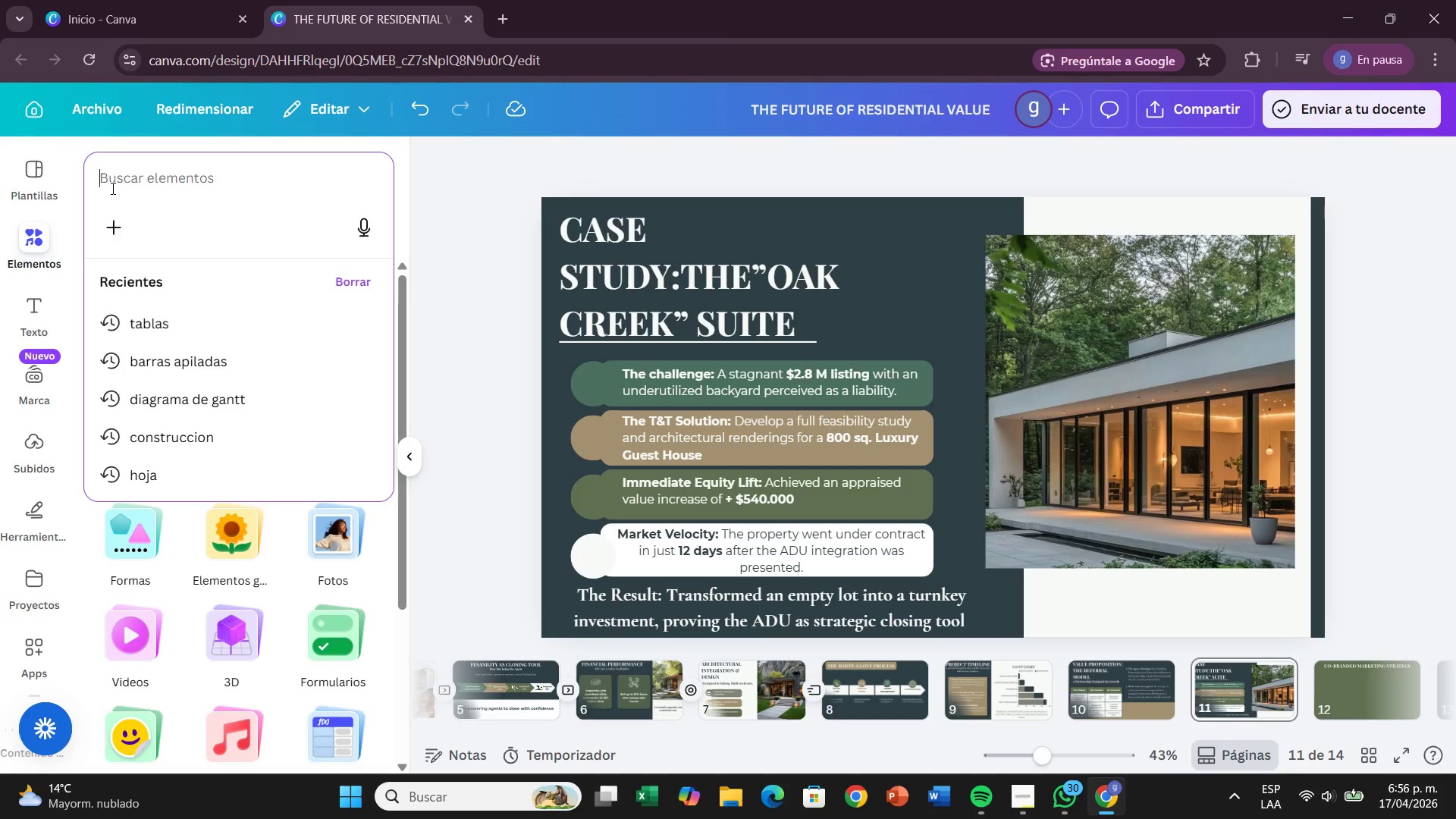 
wait(8.06)
 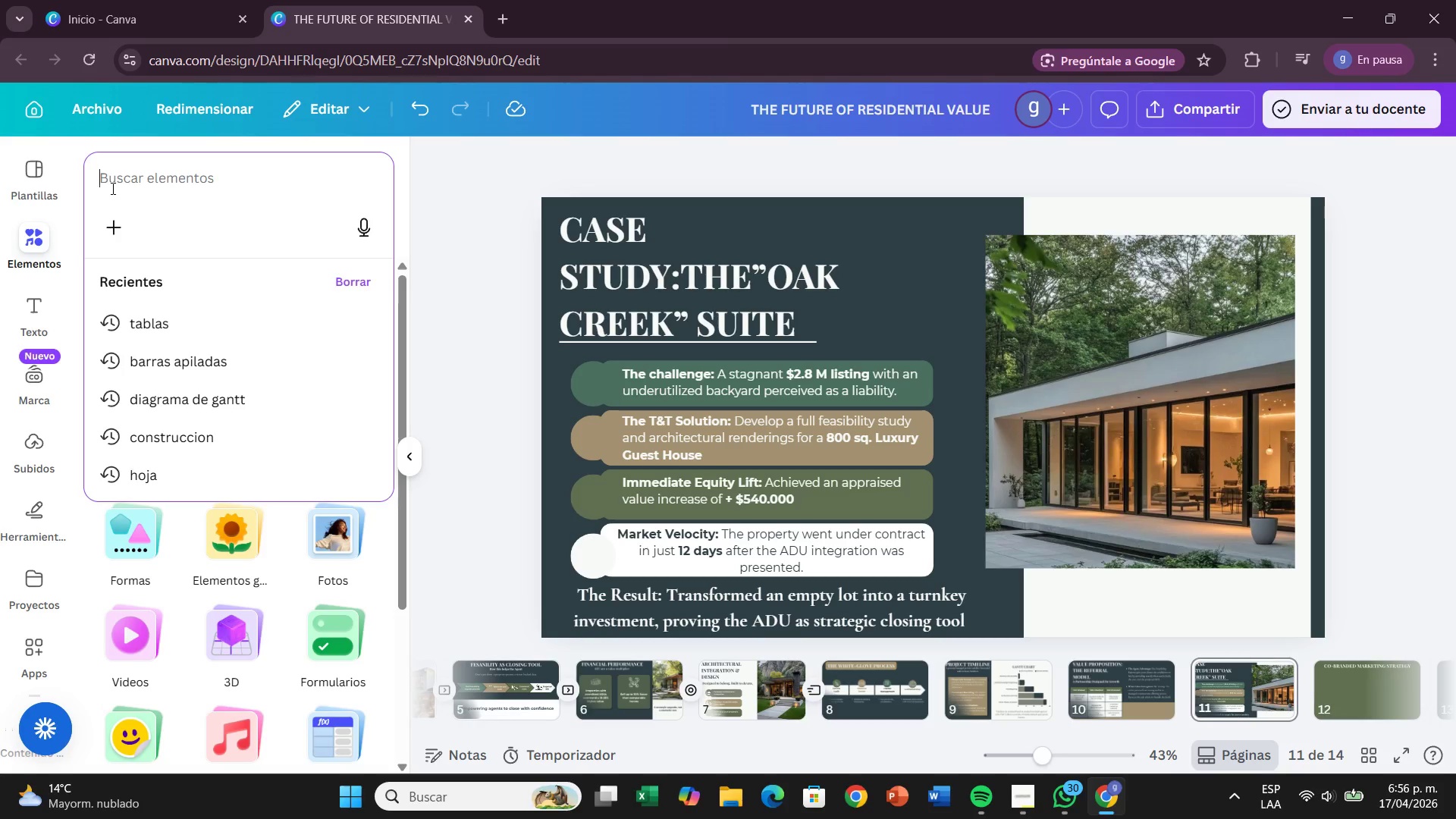 
type(warning)
 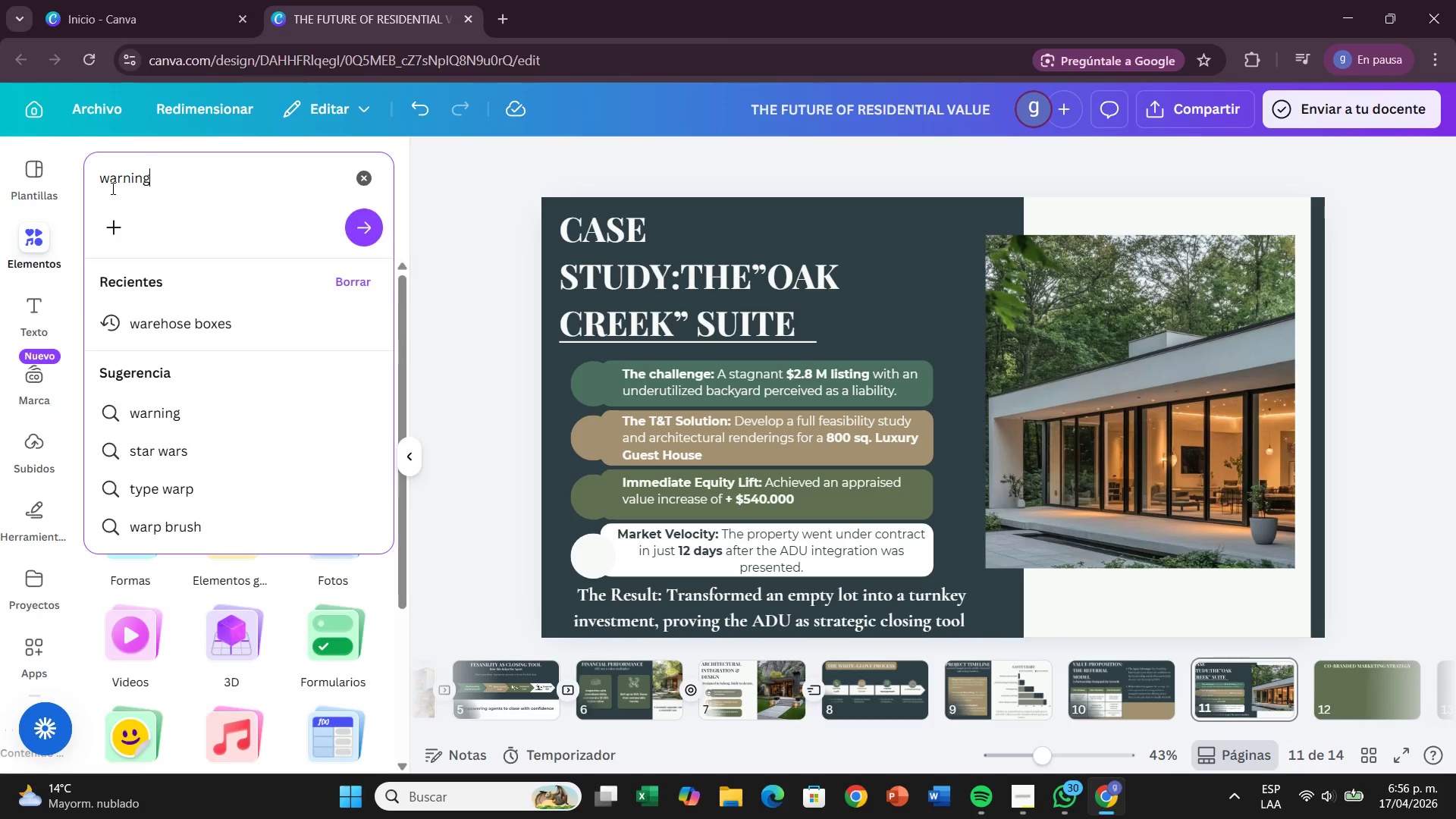 
key(Enter)
 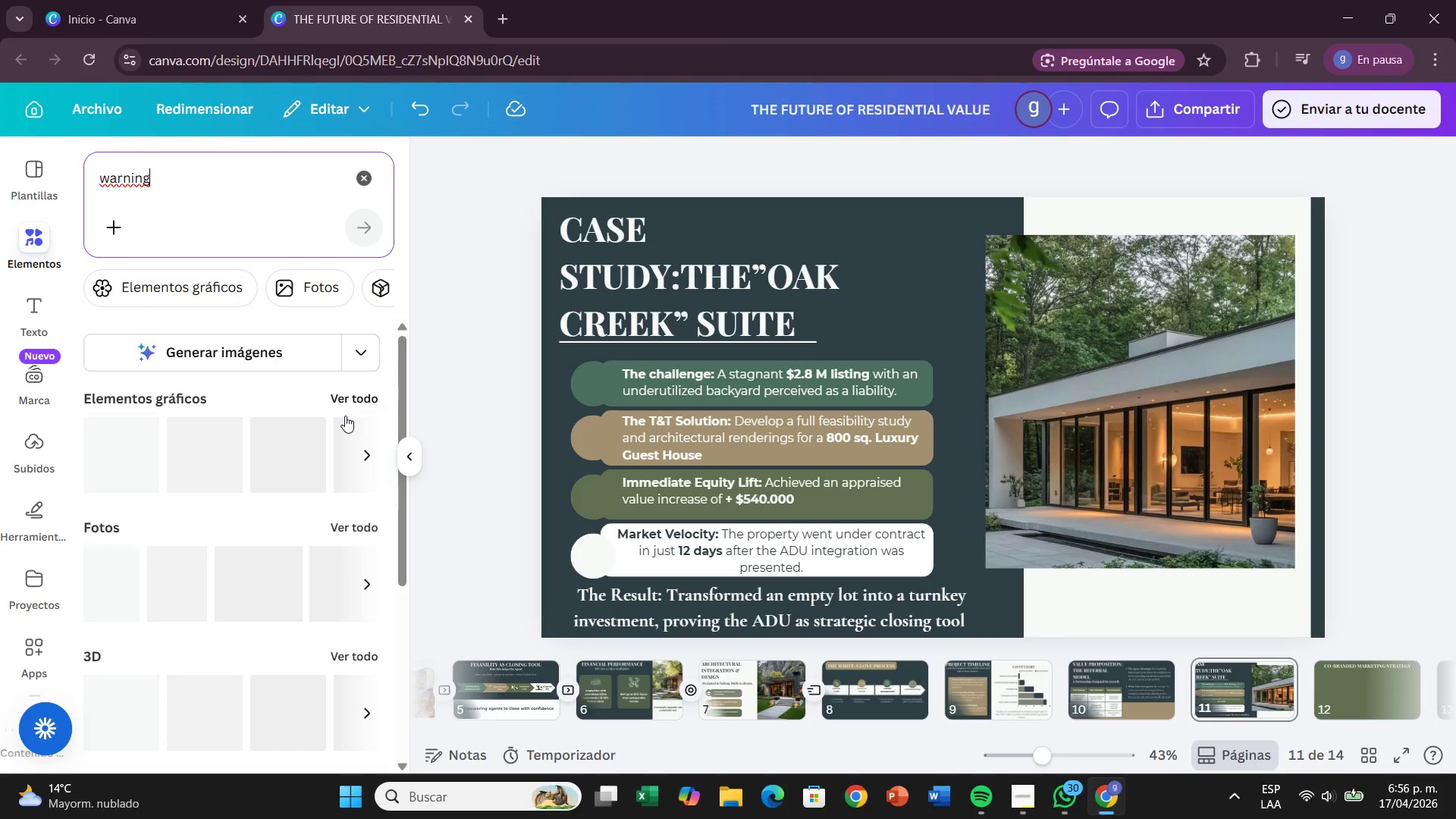 
left_click([359, 400])
 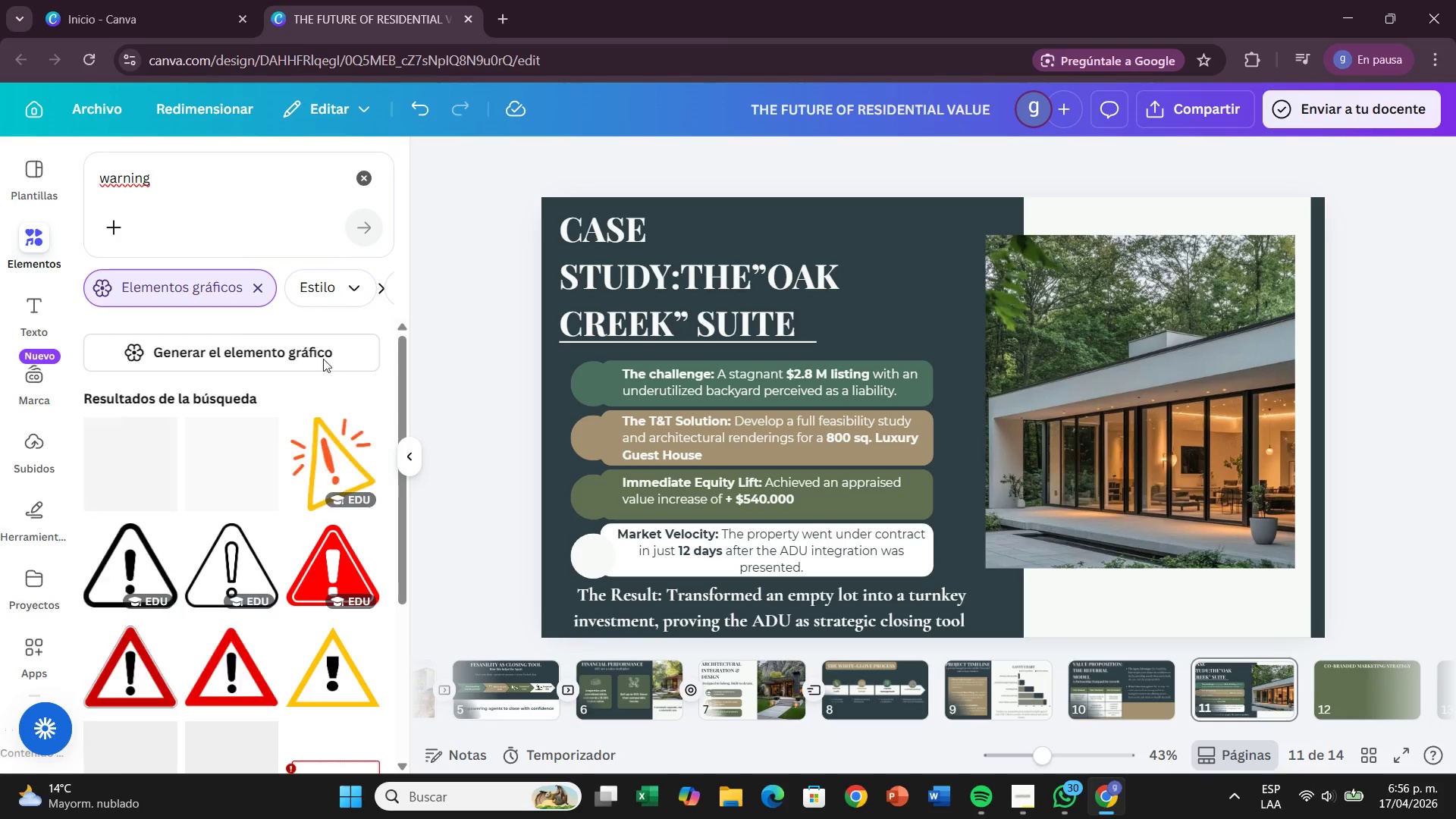 
mouse_move([359, 453])
 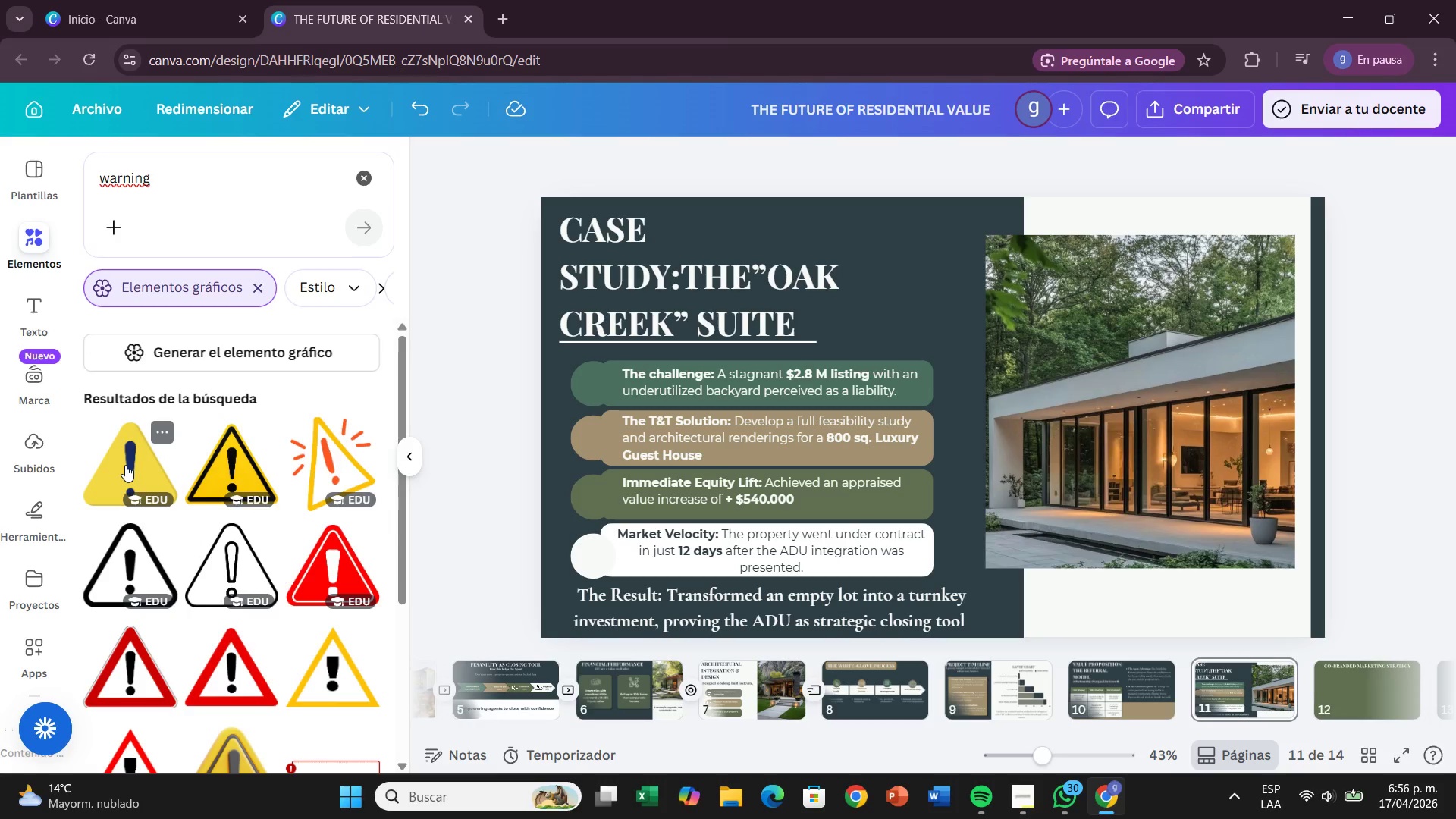 
left_click_drag(start_coordinate=[125, 465], to_coordinate=[124, 470])
 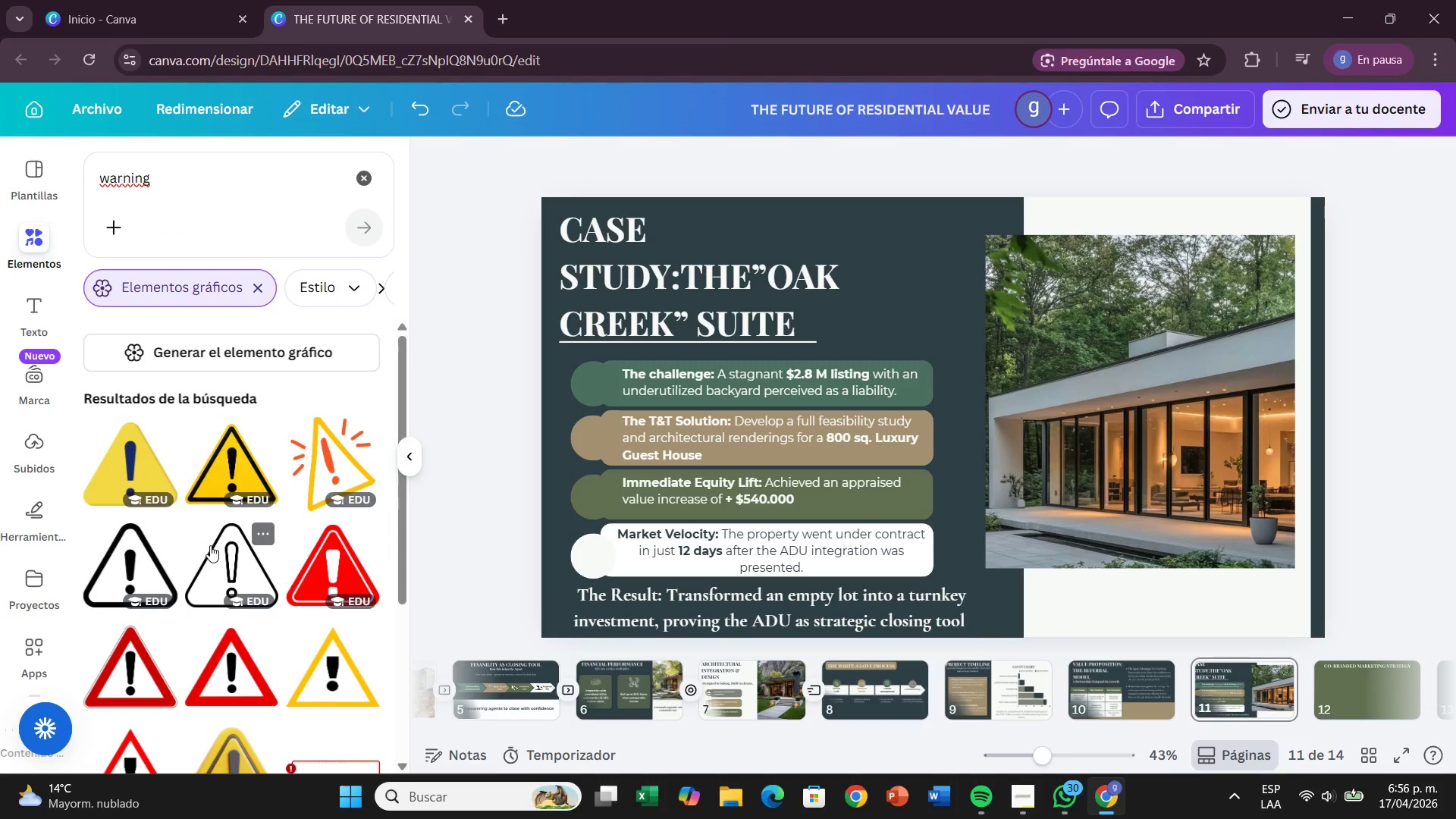 
left_click_drag(start_coordinate=[210, 545], to_coordinate=[544, 385])
 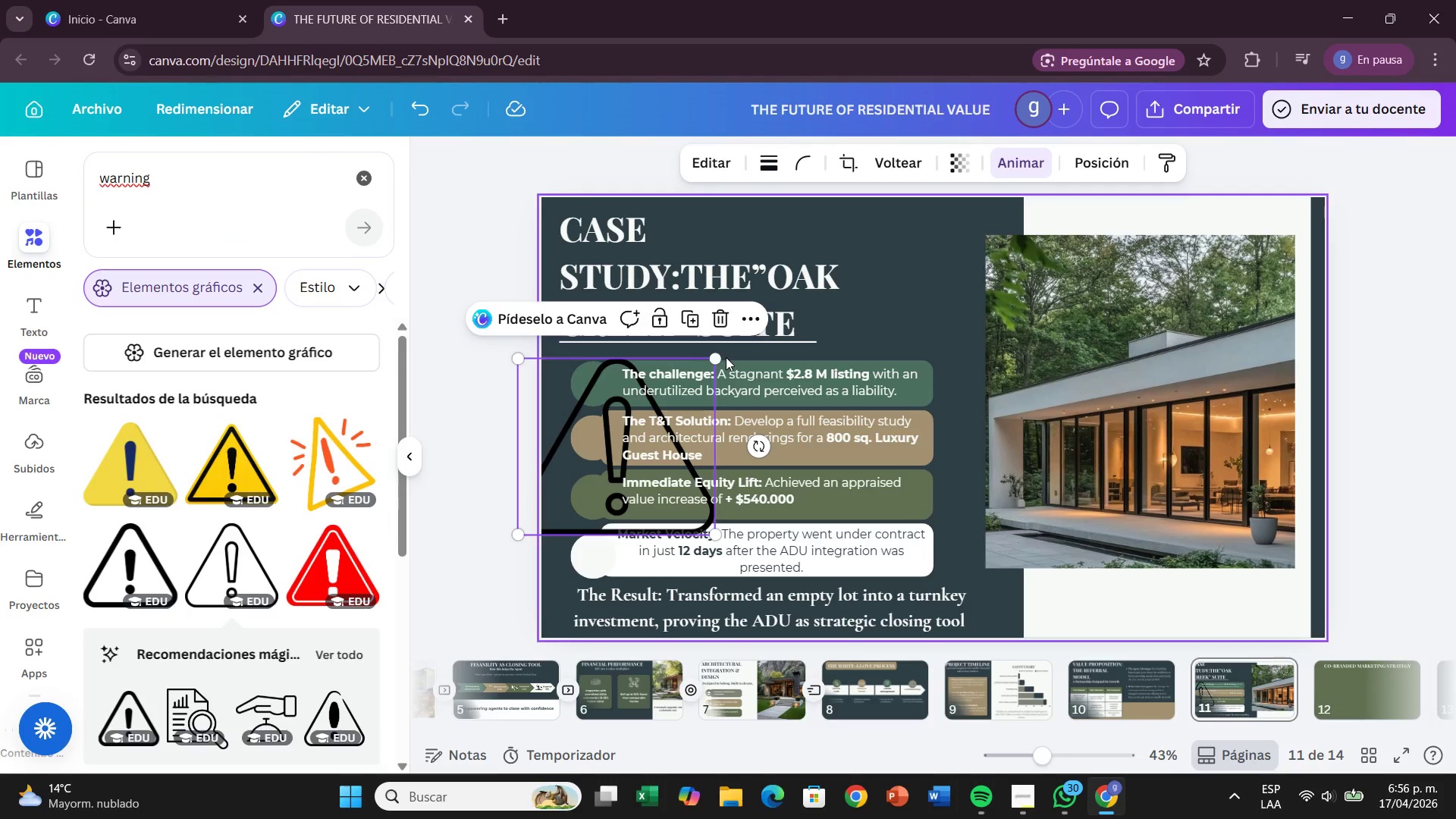 
left_click_drag(start_coordinate=[711, 354], to_coordinate=[584, 505])
 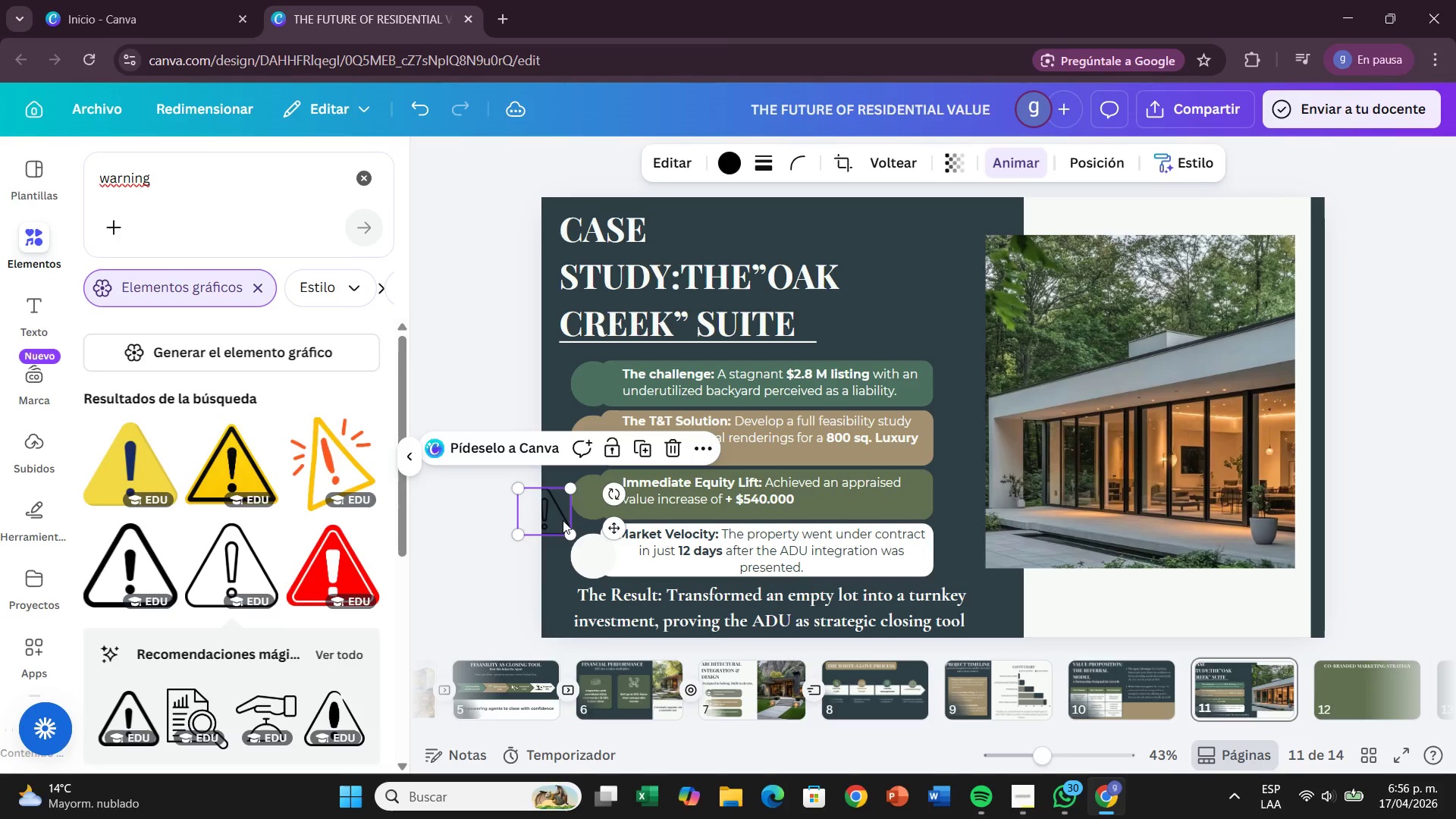 
left_click_drag(start_coordinate=[563, 519], to_coordinate=[608, 403])
 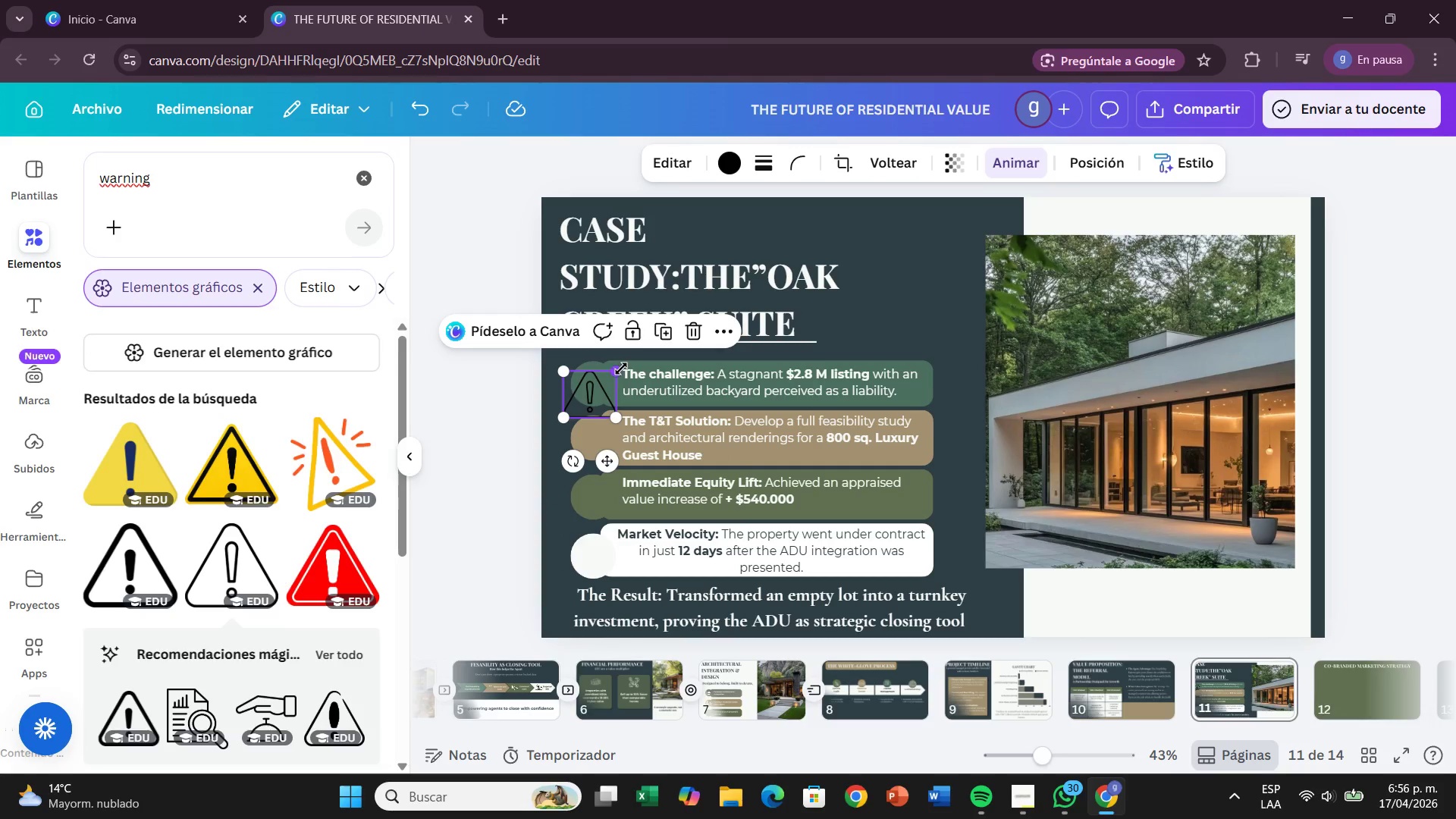 
left_click_drag(start_coordinate=[622, 369], to_coordinate=[592, 382])
 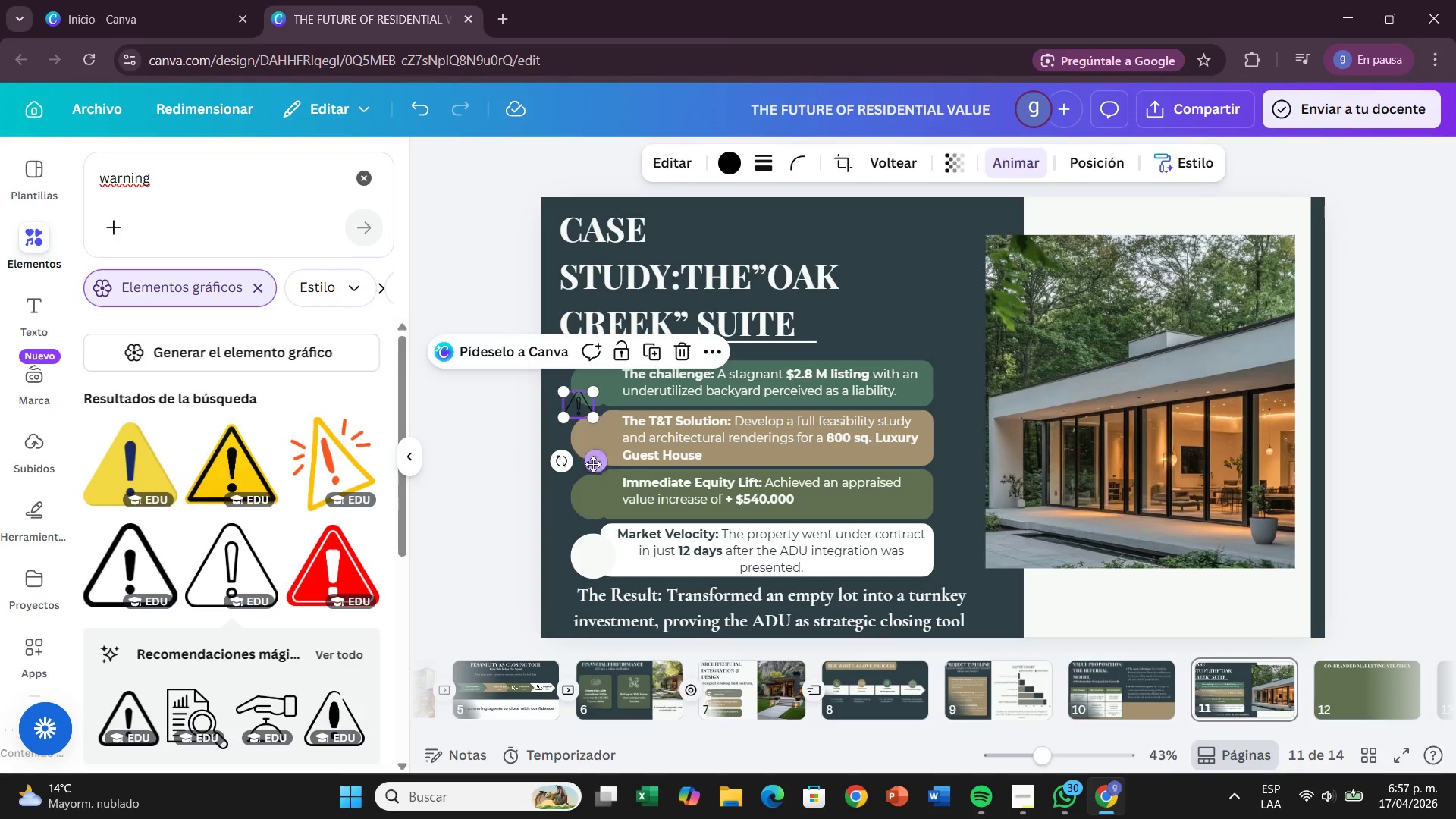 
left_click_drag(start_coordinate=[594, 466], to_coordinate=[607, 440])
 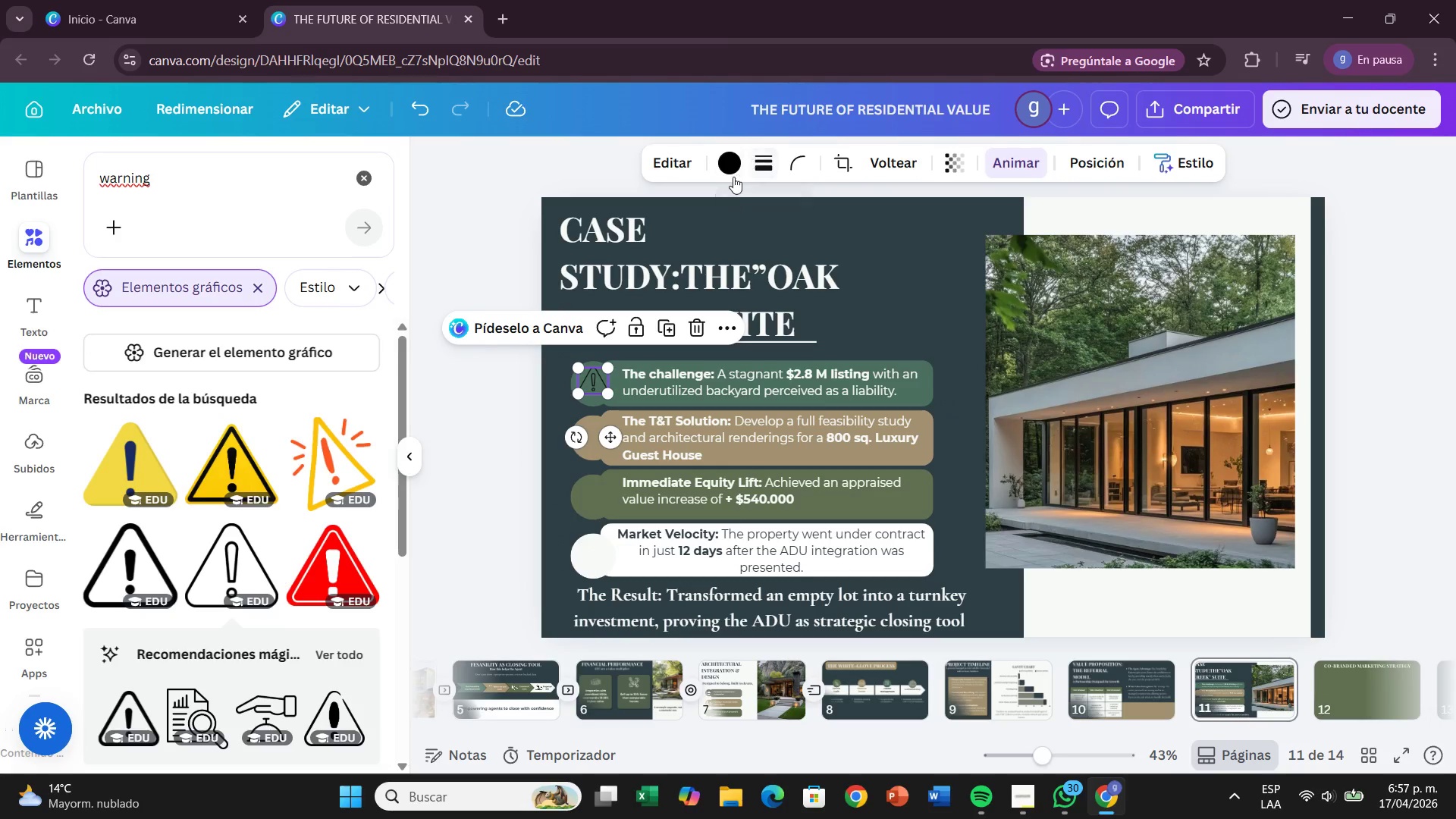 
left_click([733, 177])
 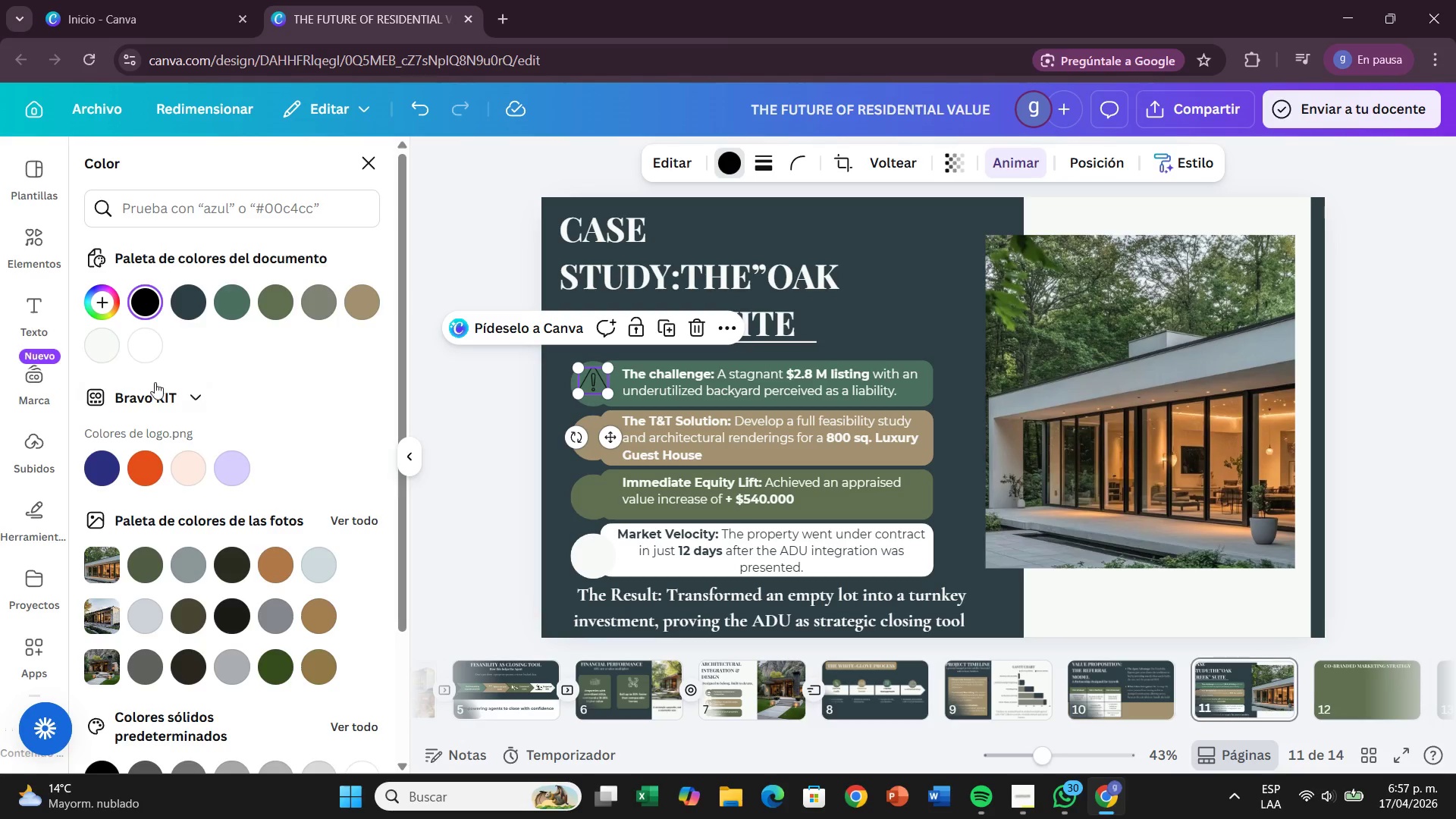 
left_click([99, 349])
 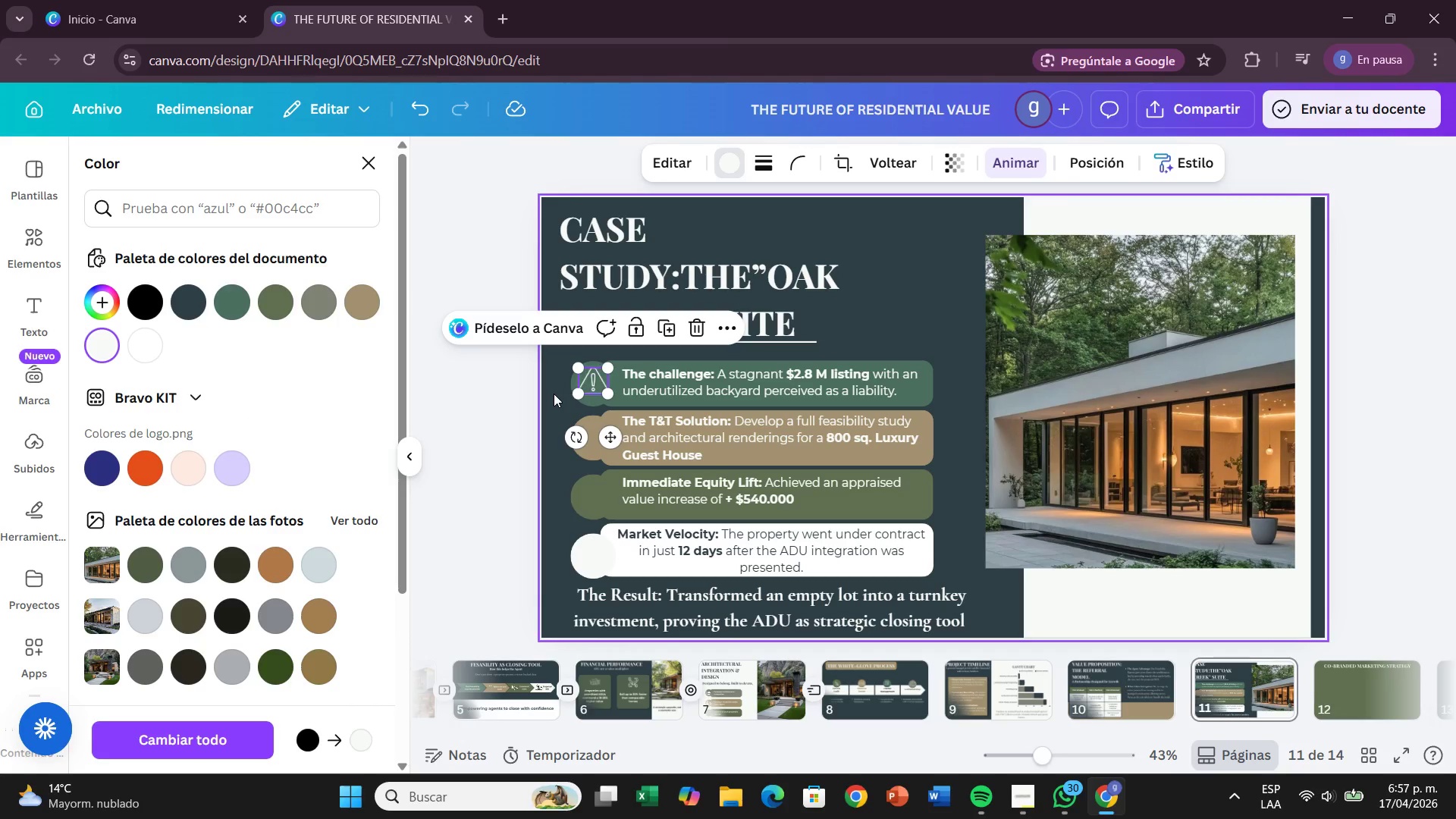 
left_click([554, 394])
 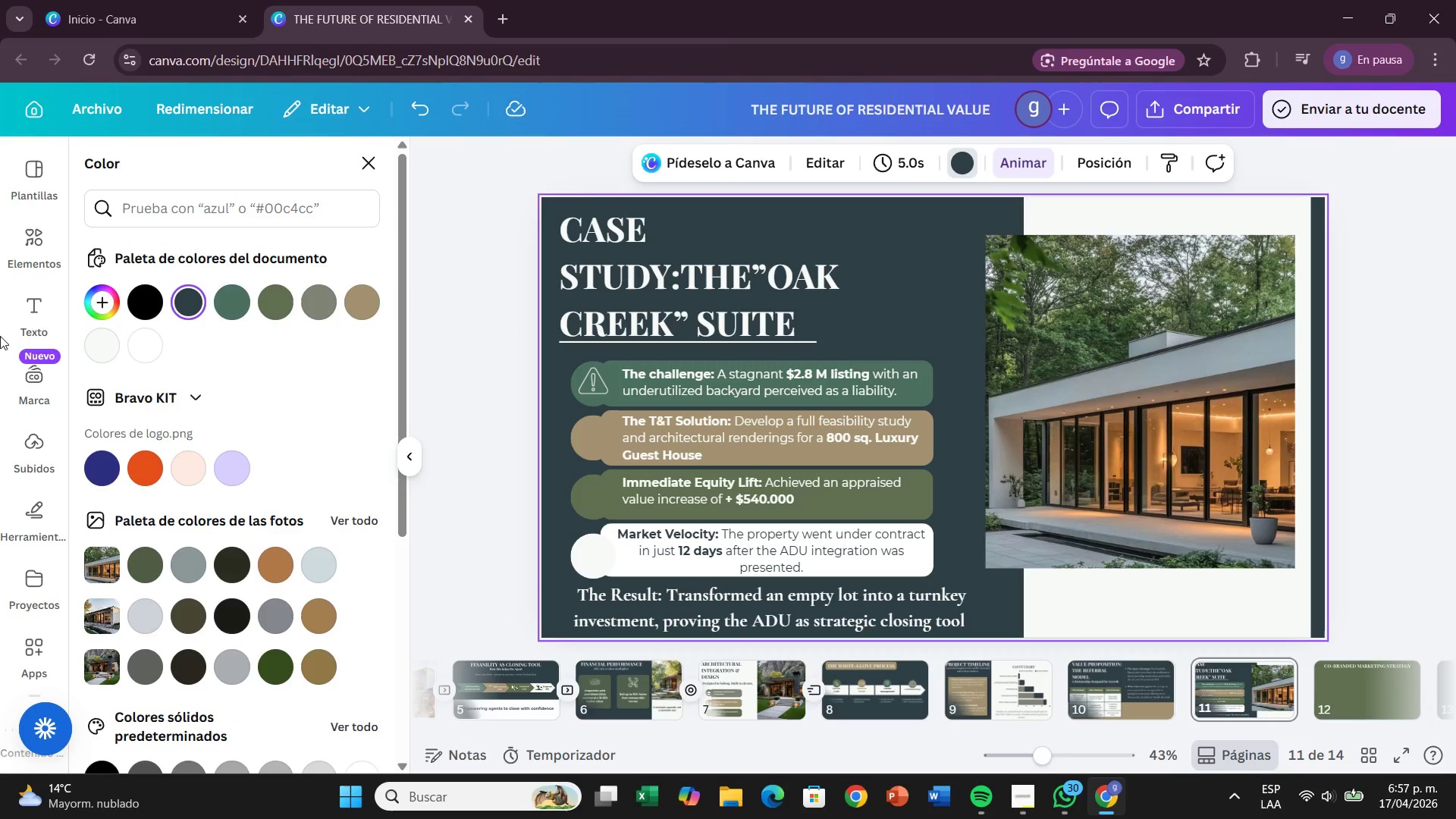 
left_click([218, 210])
 